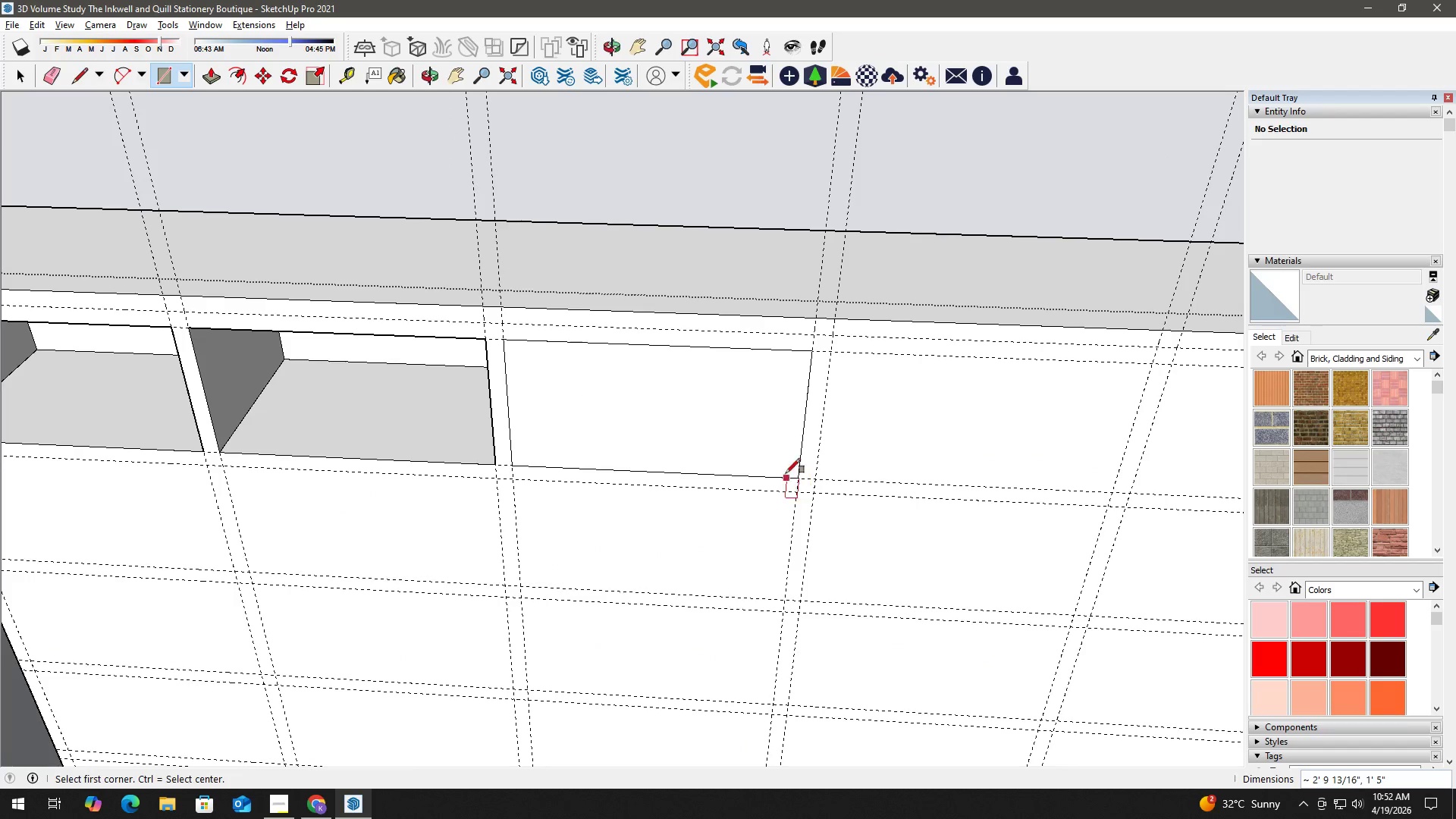 
key(Space)
 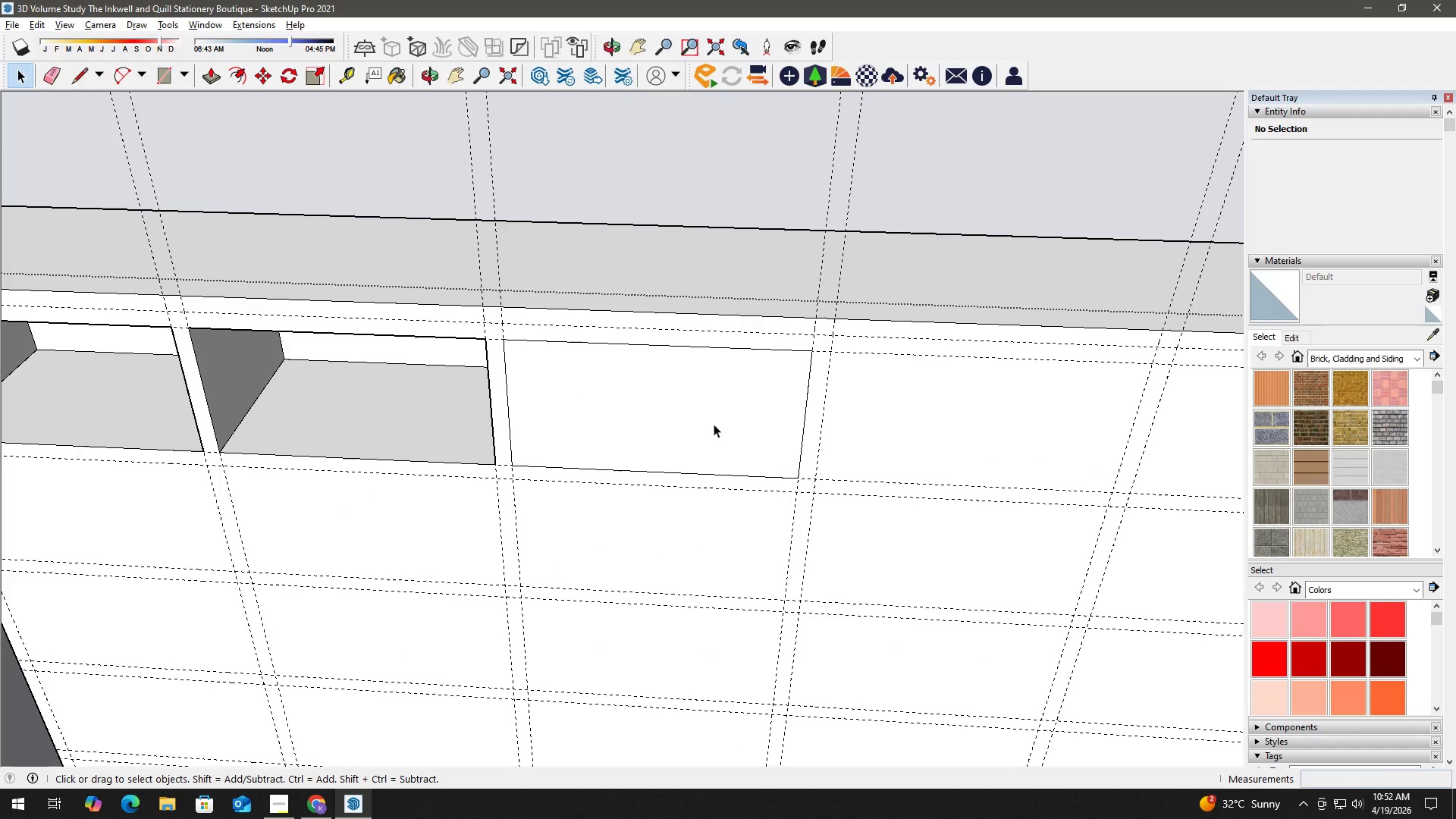 
double_click([708, 421])
 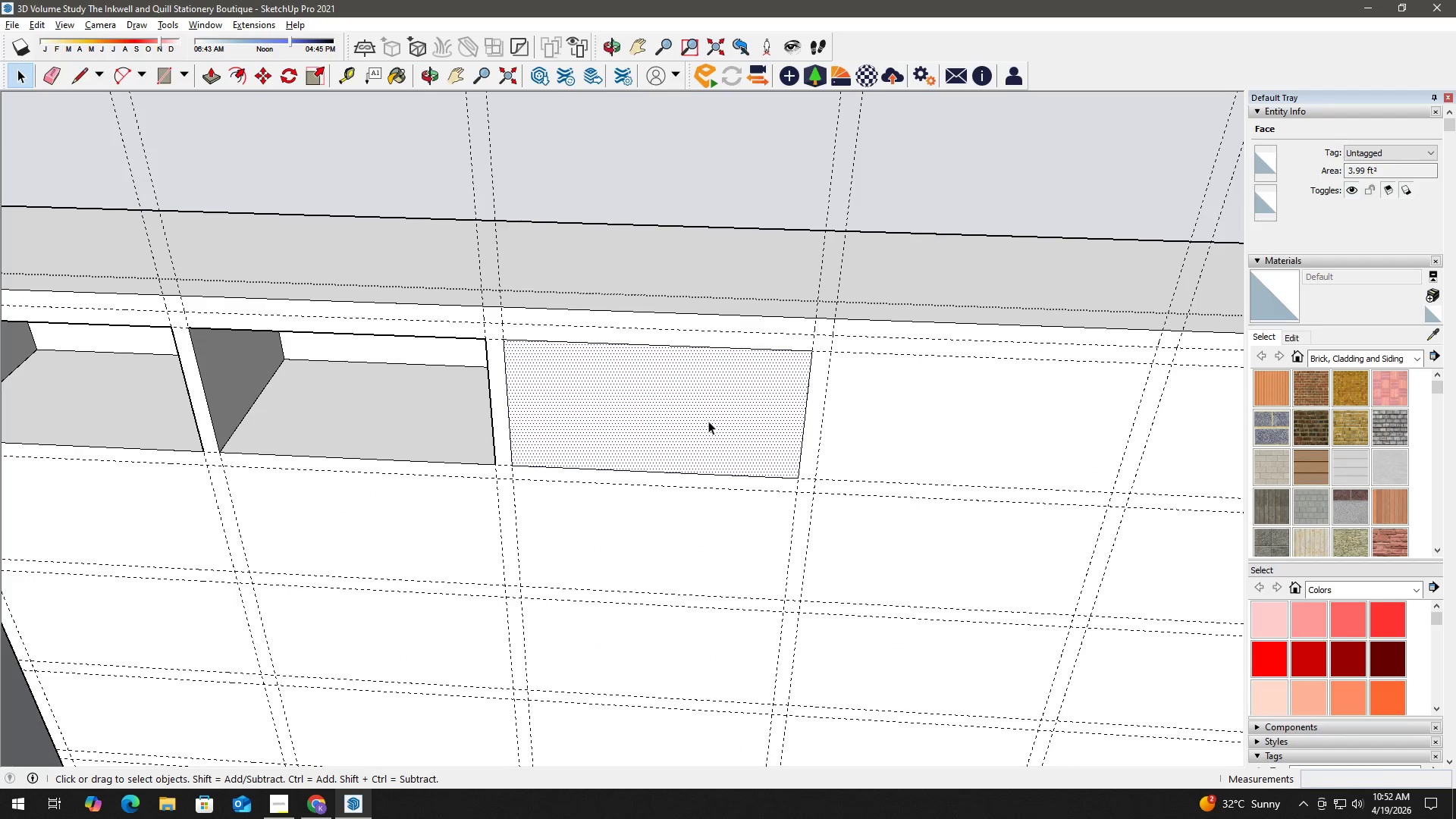 
key(P)
 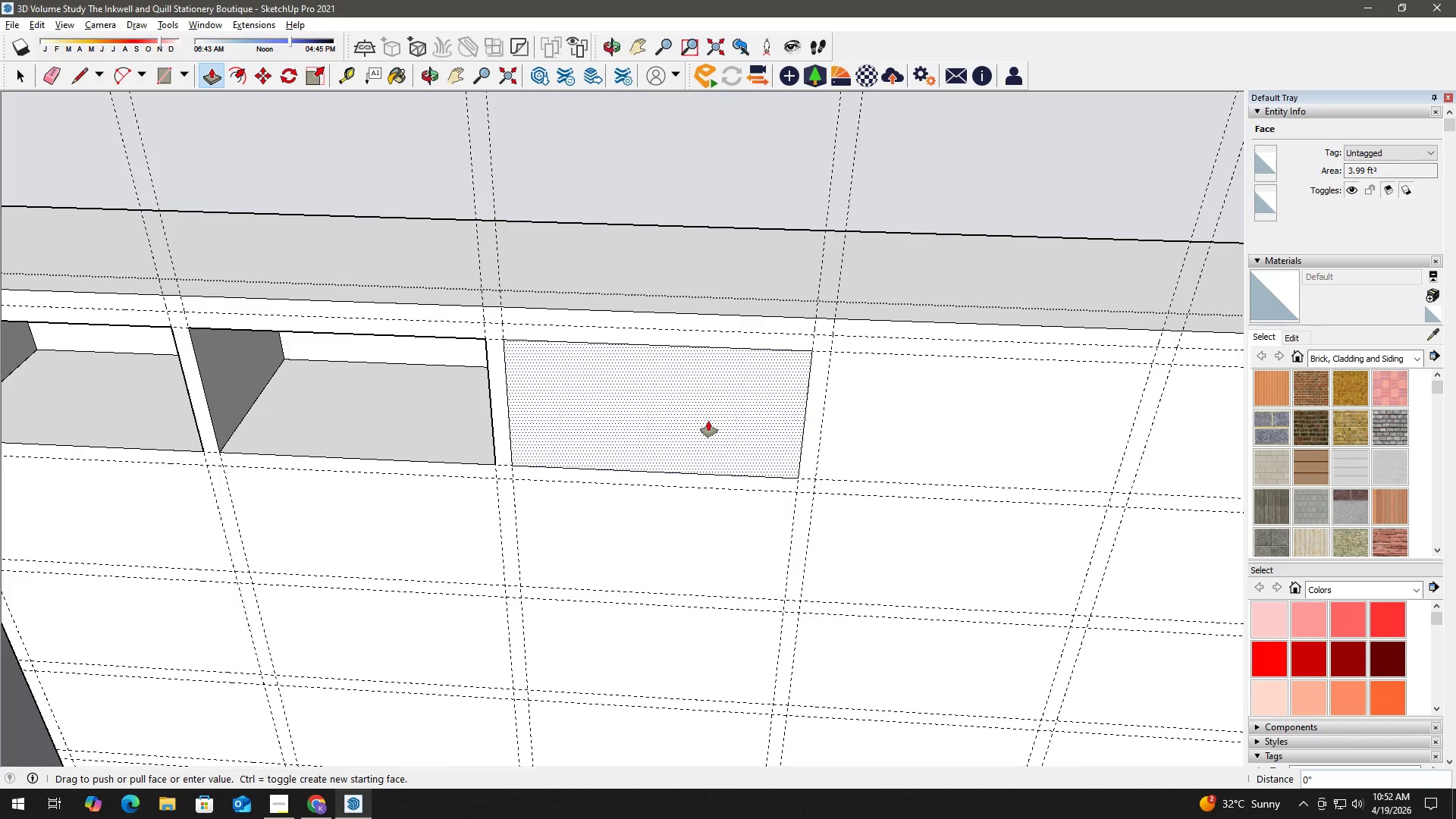 
double_click([708, 421])
 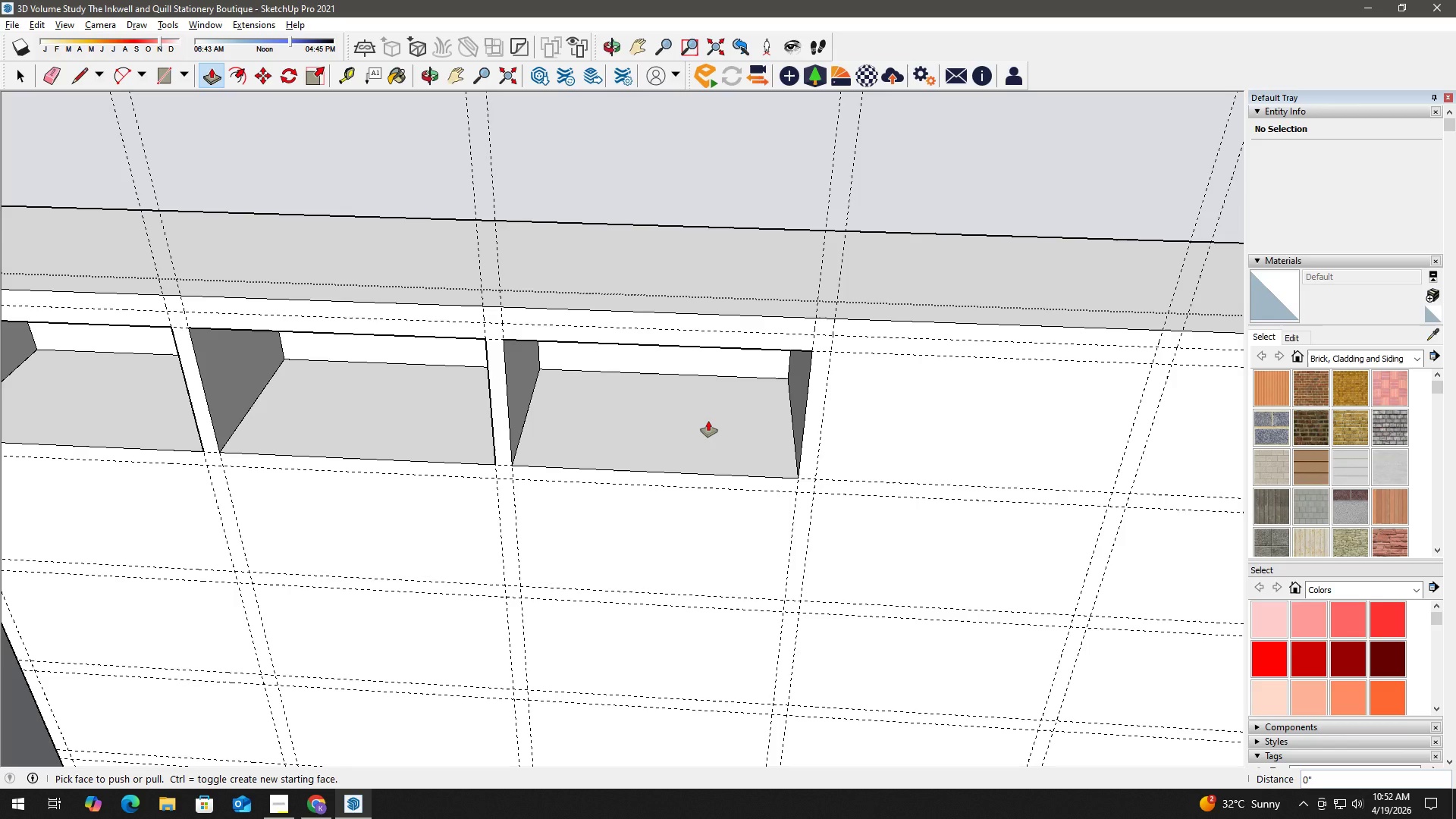 
wait(12.25)
 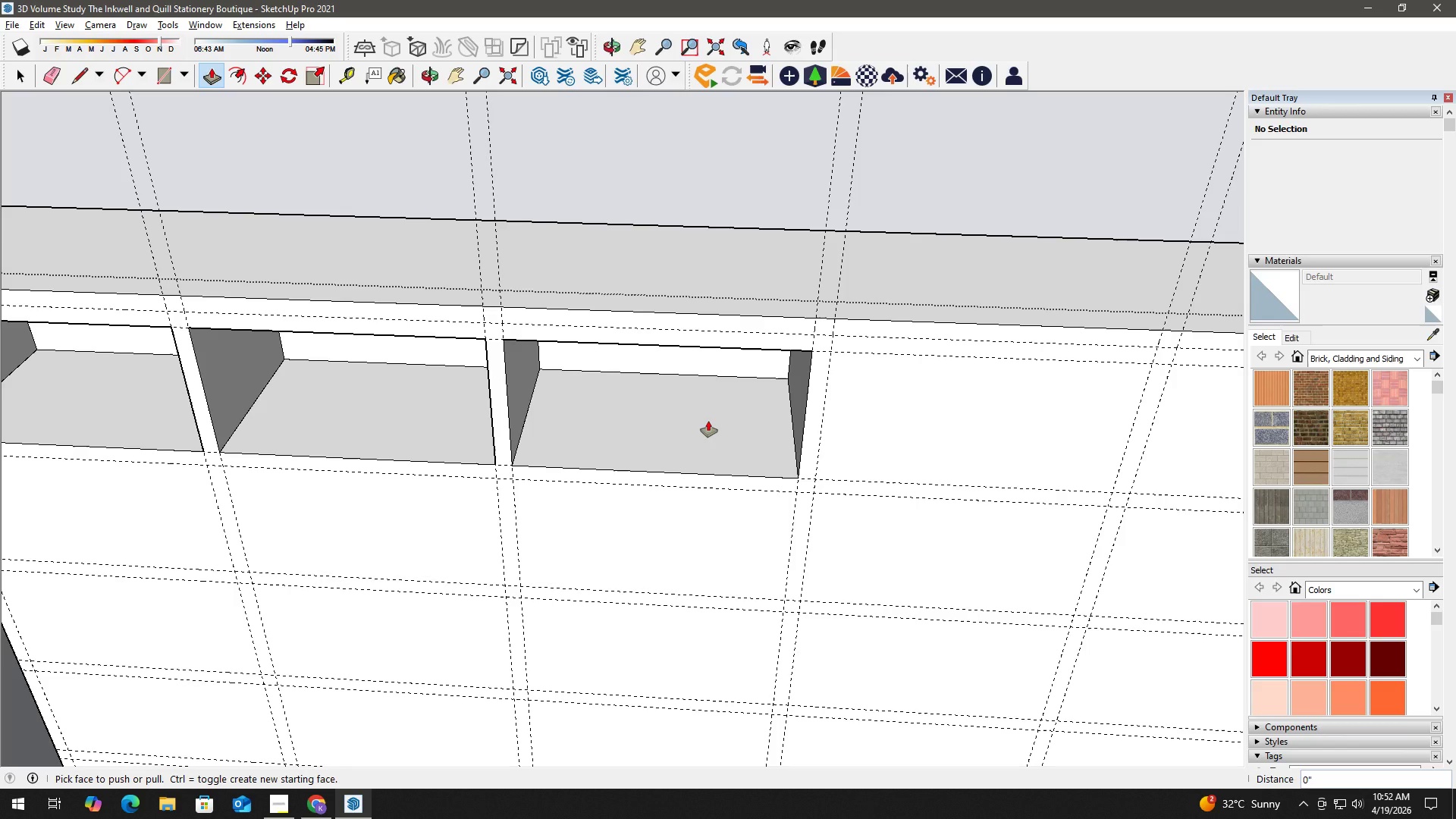 
key(Space)
 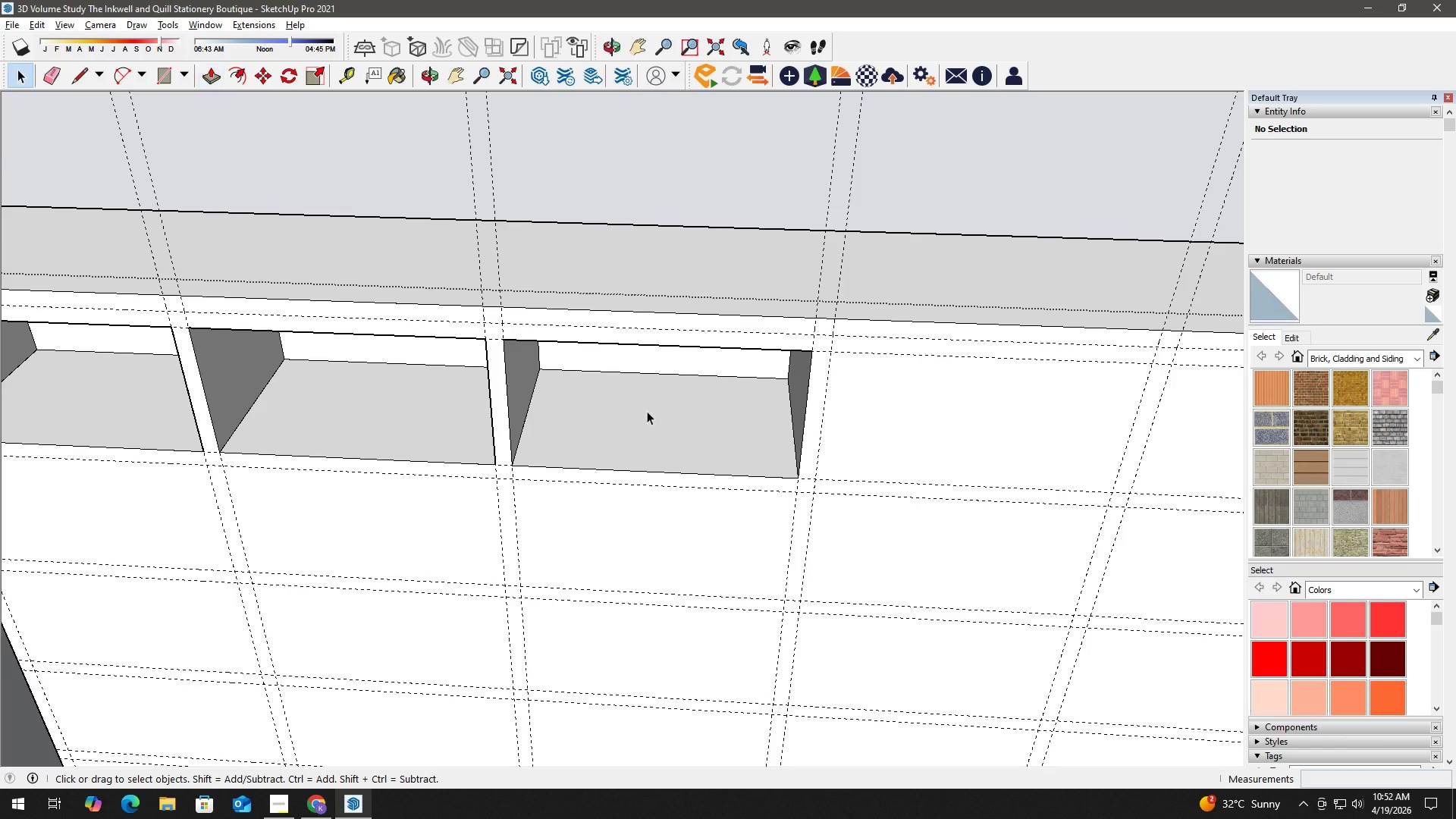 
key(H)
 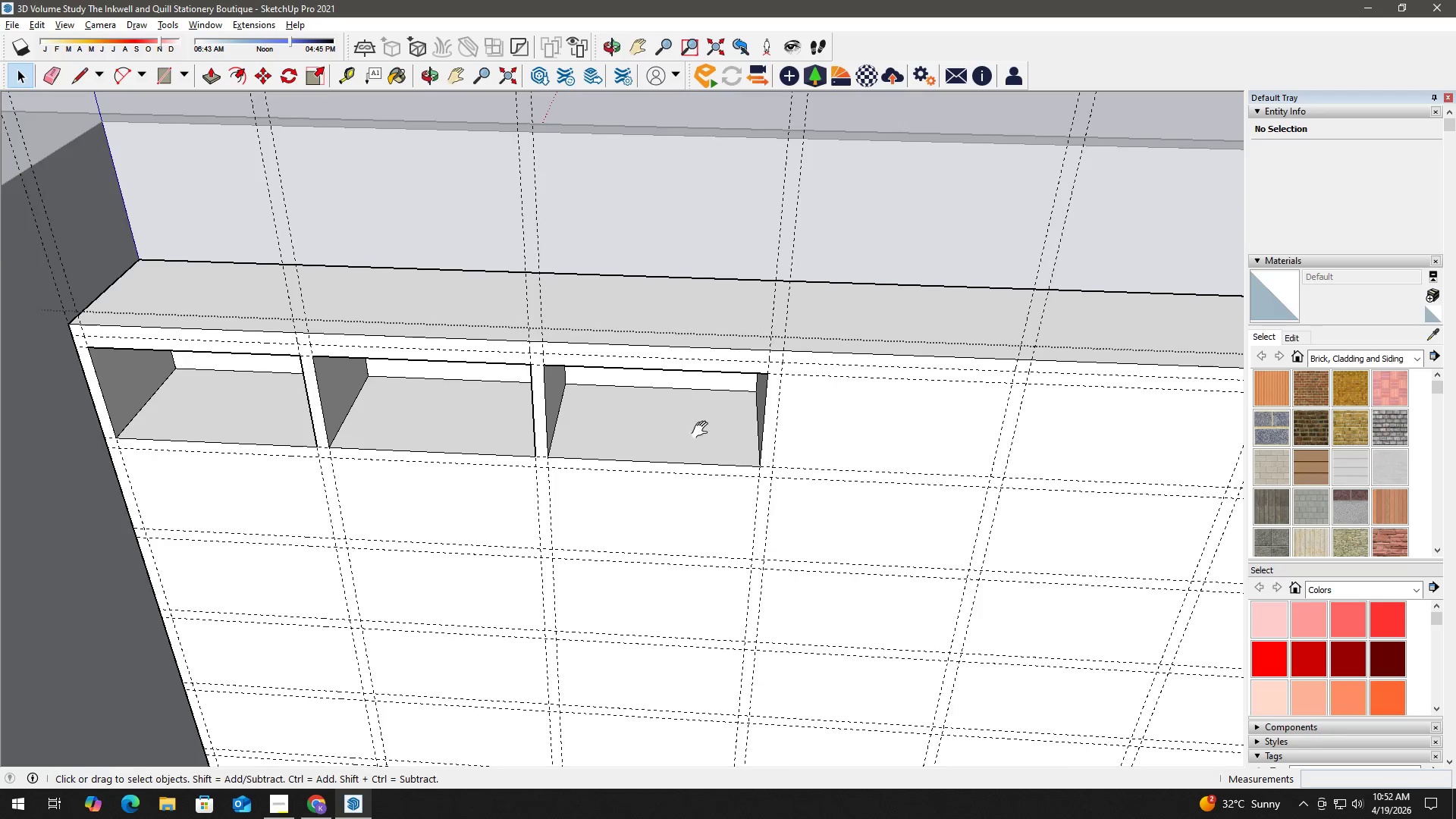 
left_click_drag(start_coordinate=[704, 430], to_coordinate=[497, 402])
 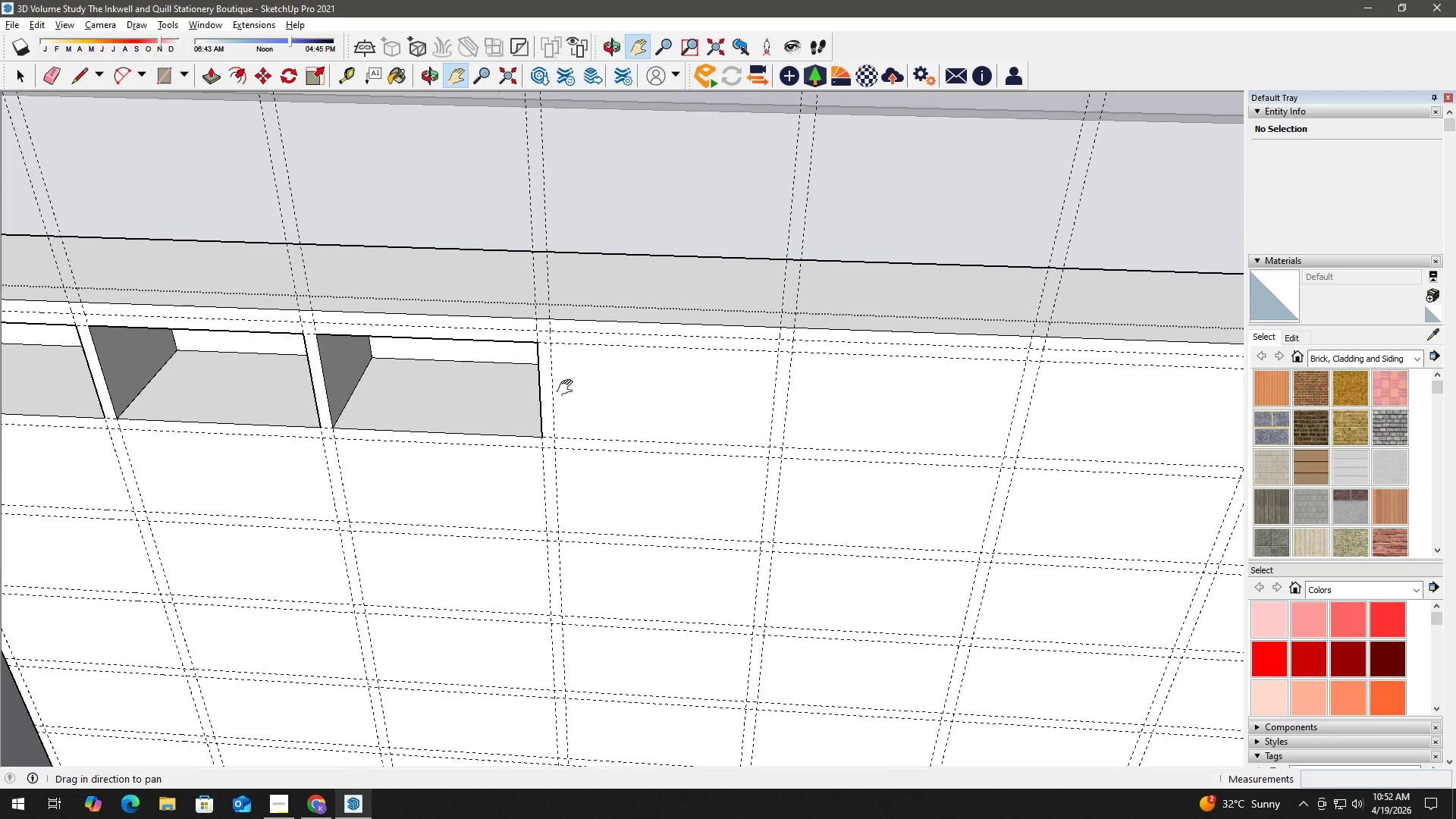 
scroll: coordinate [654, 438], scroll_direction: down, amount: 3.0
 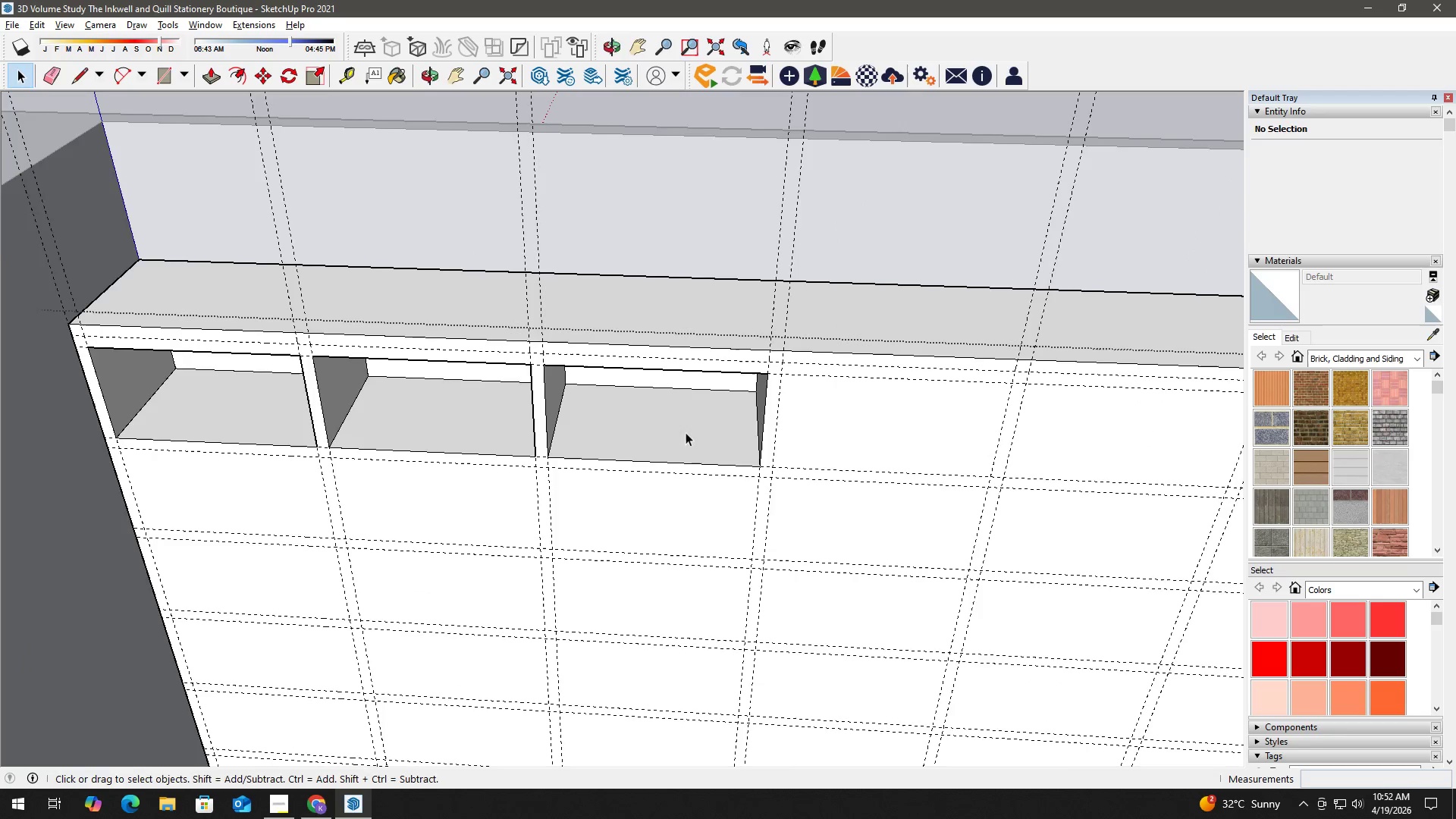 
key(Space)
 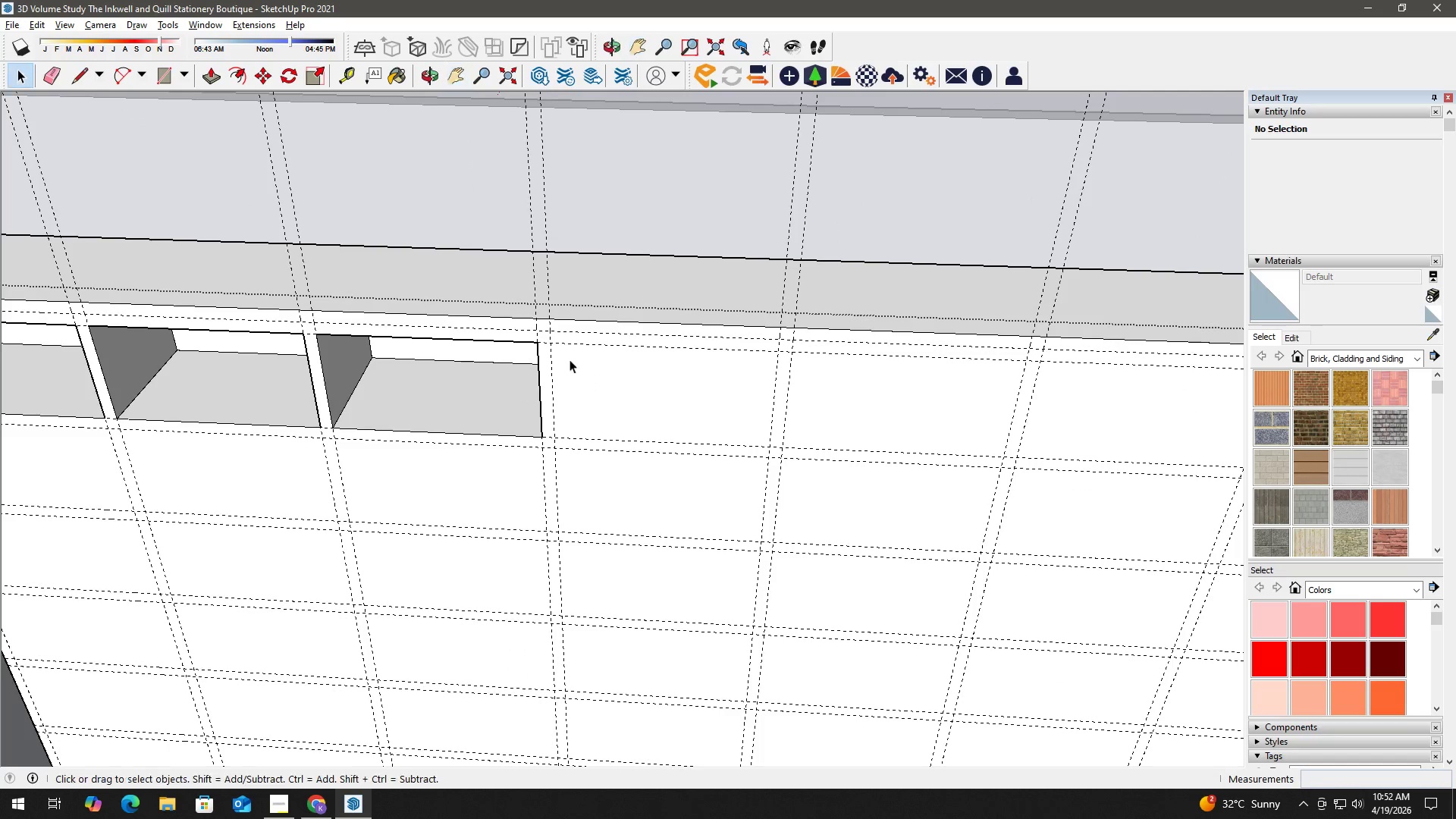 
key(R)
 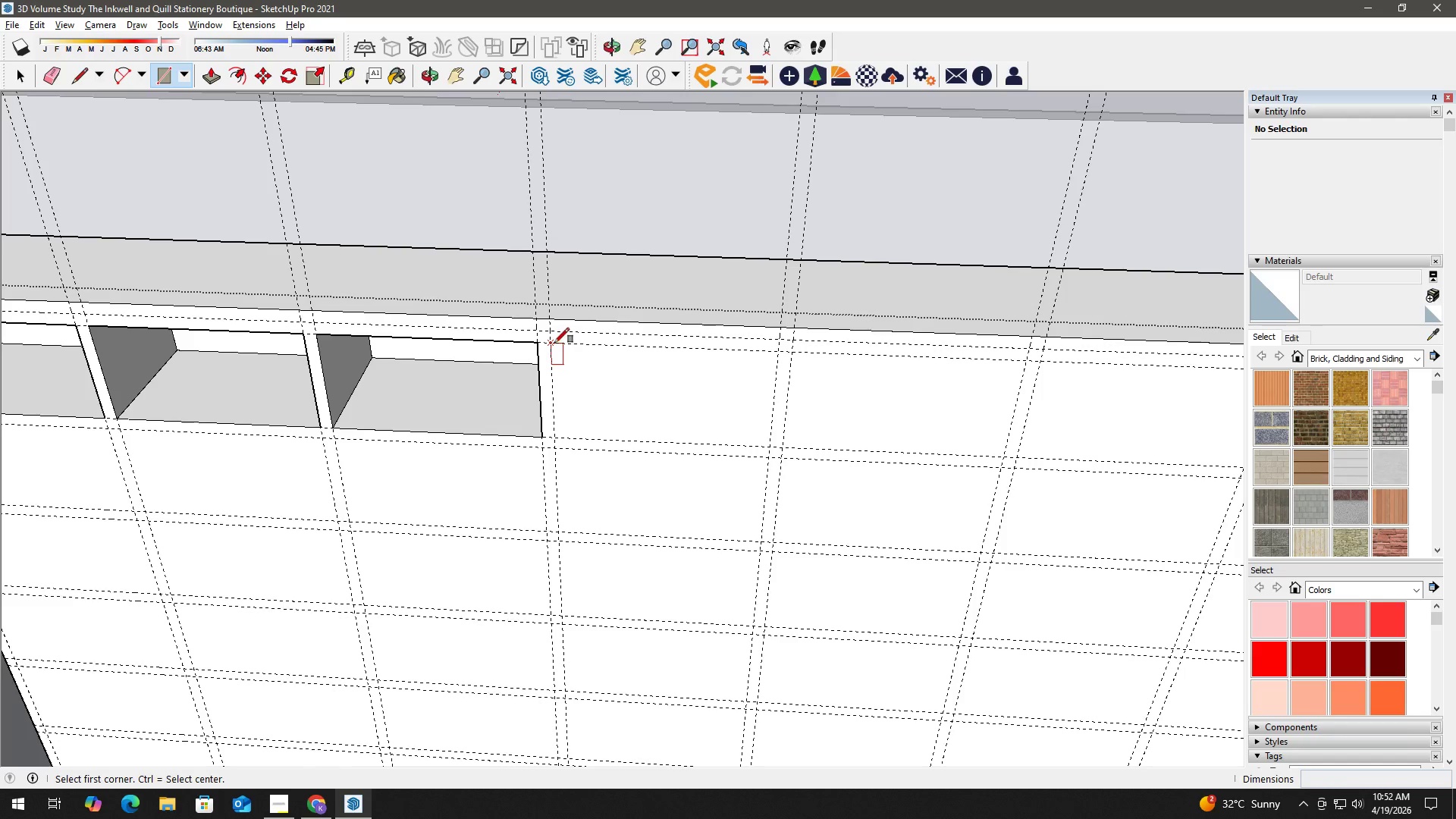 
left_click([554, 343])
 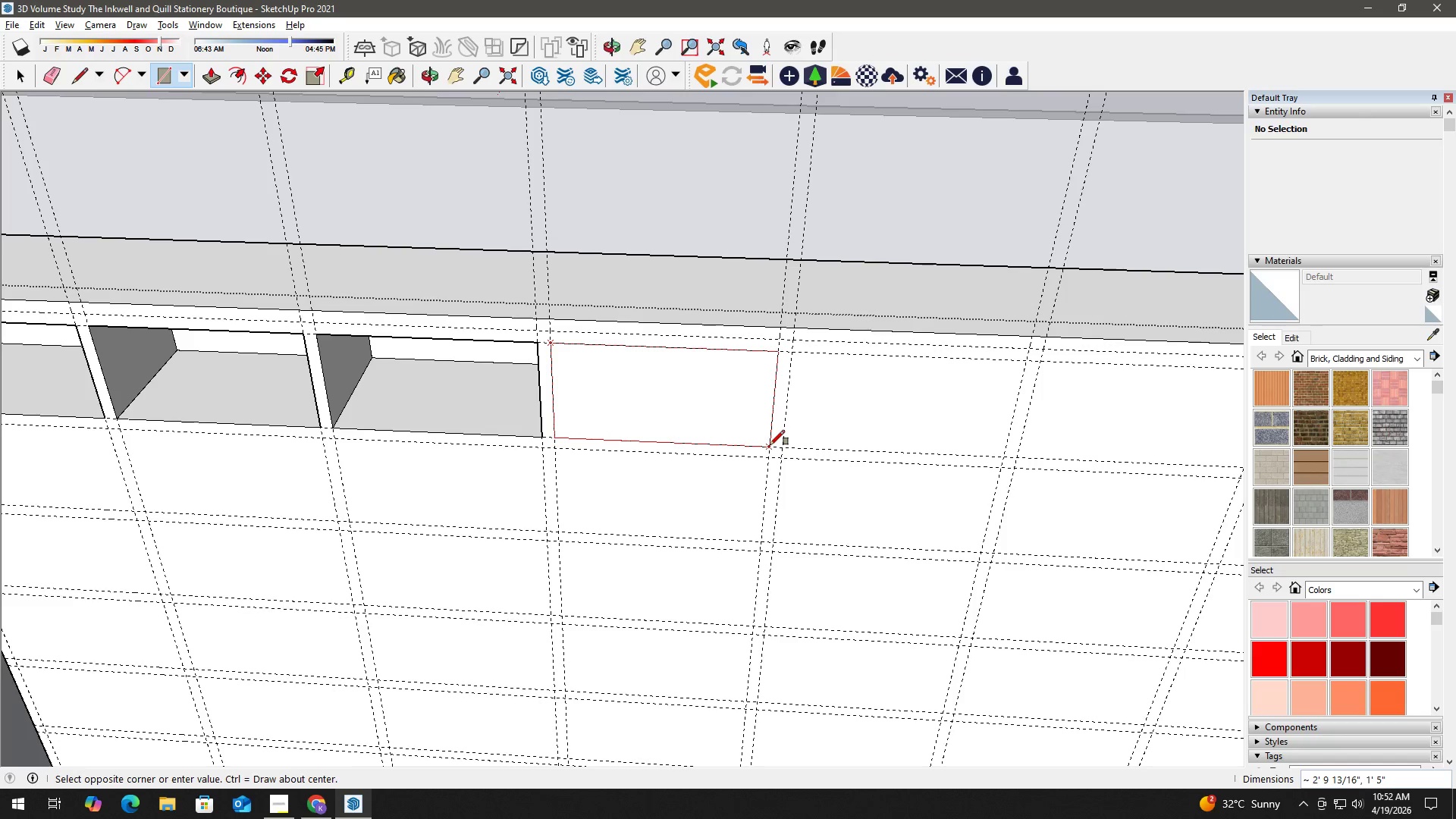 
left_click([770, 445])
 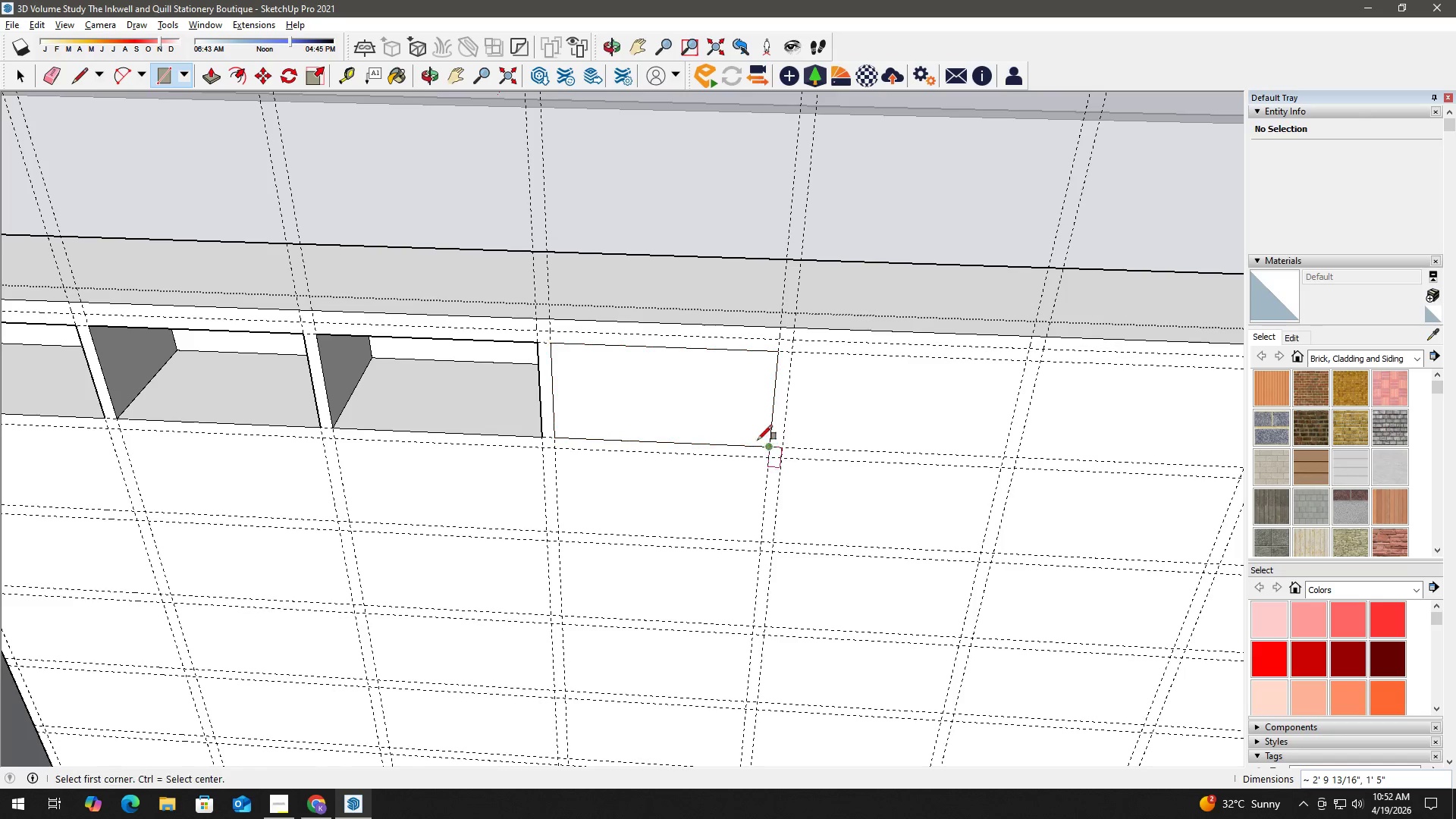 
key(Space)
 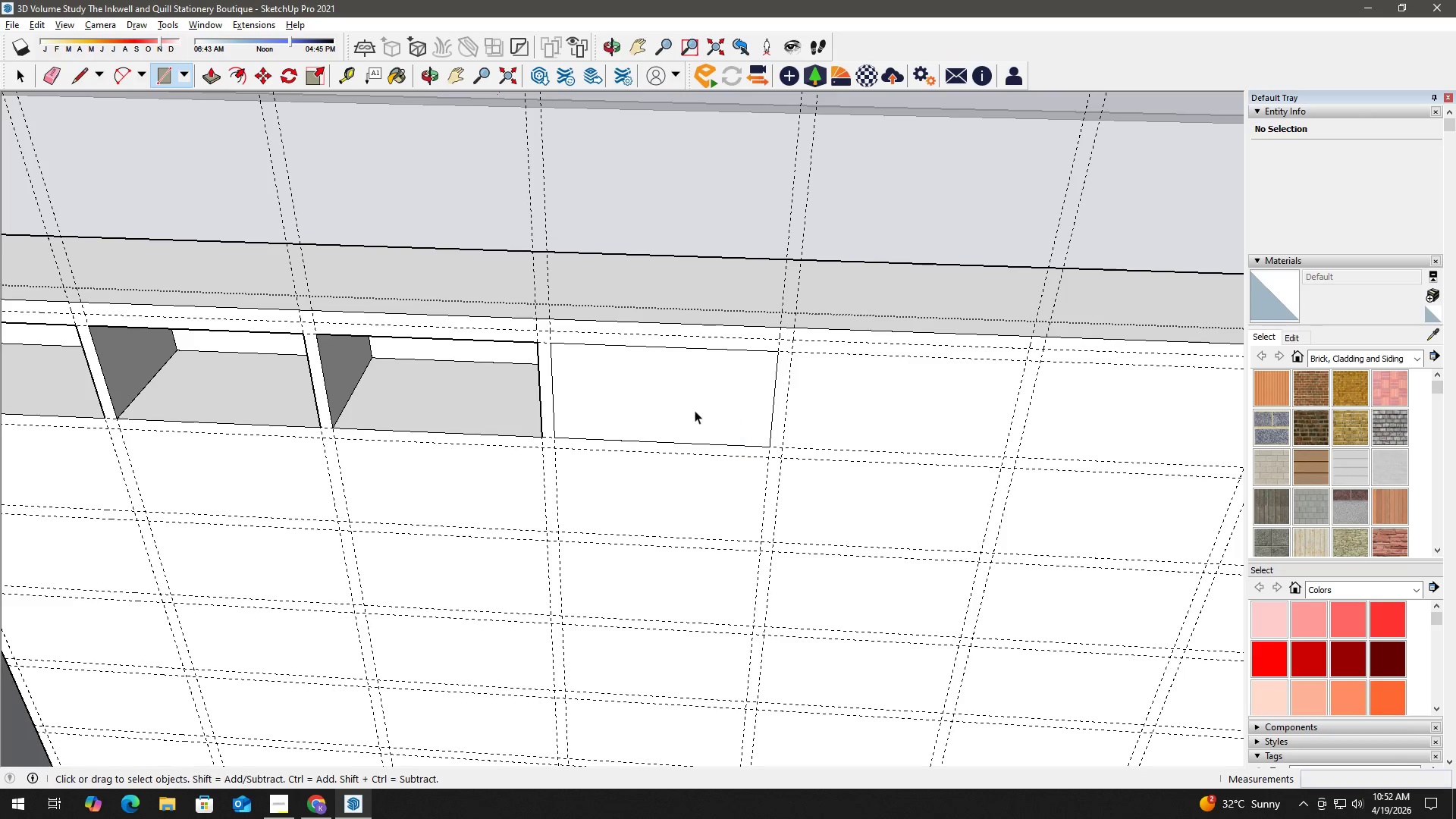 
double_click([690, 406])
 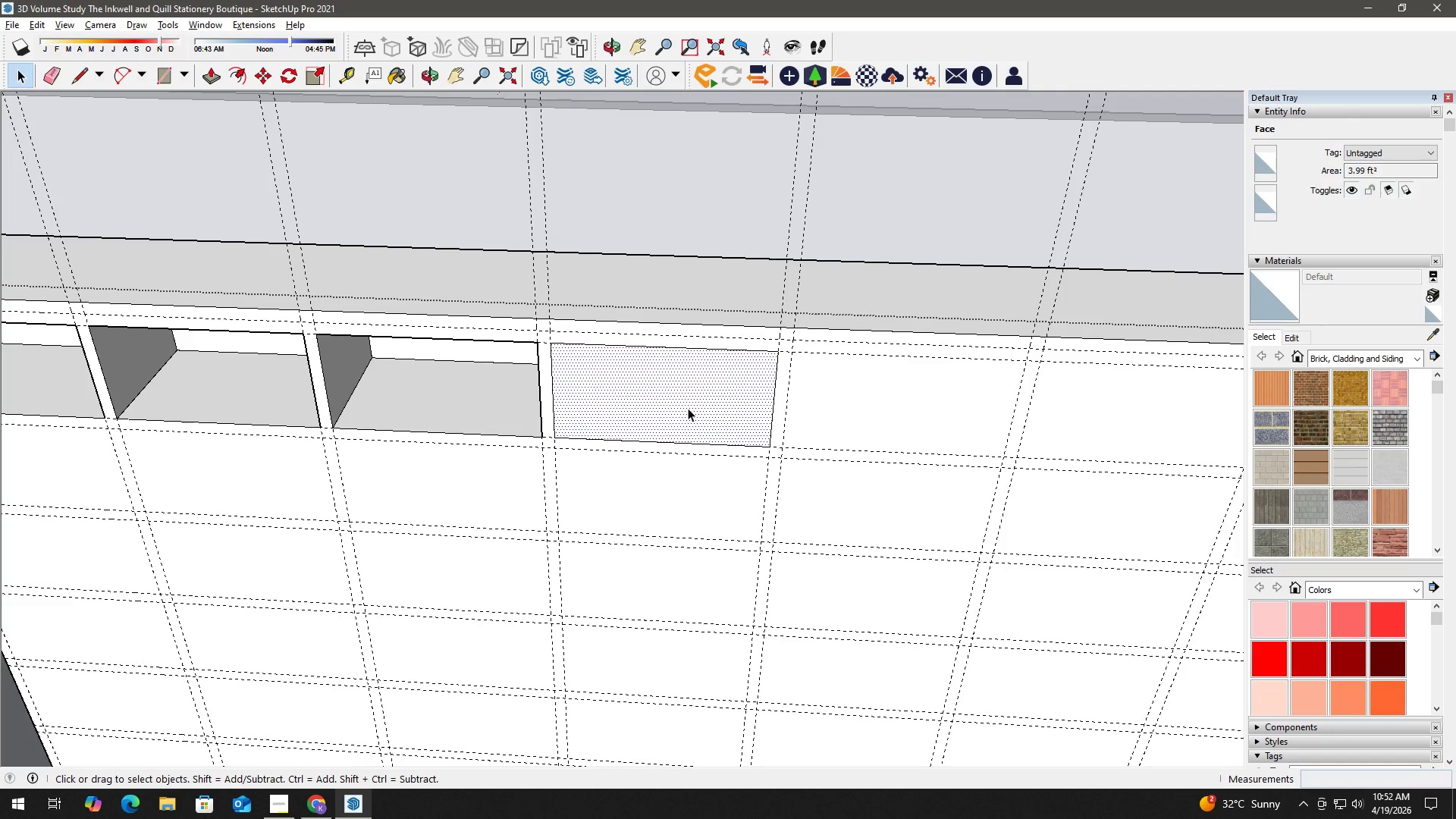 
key(P)
 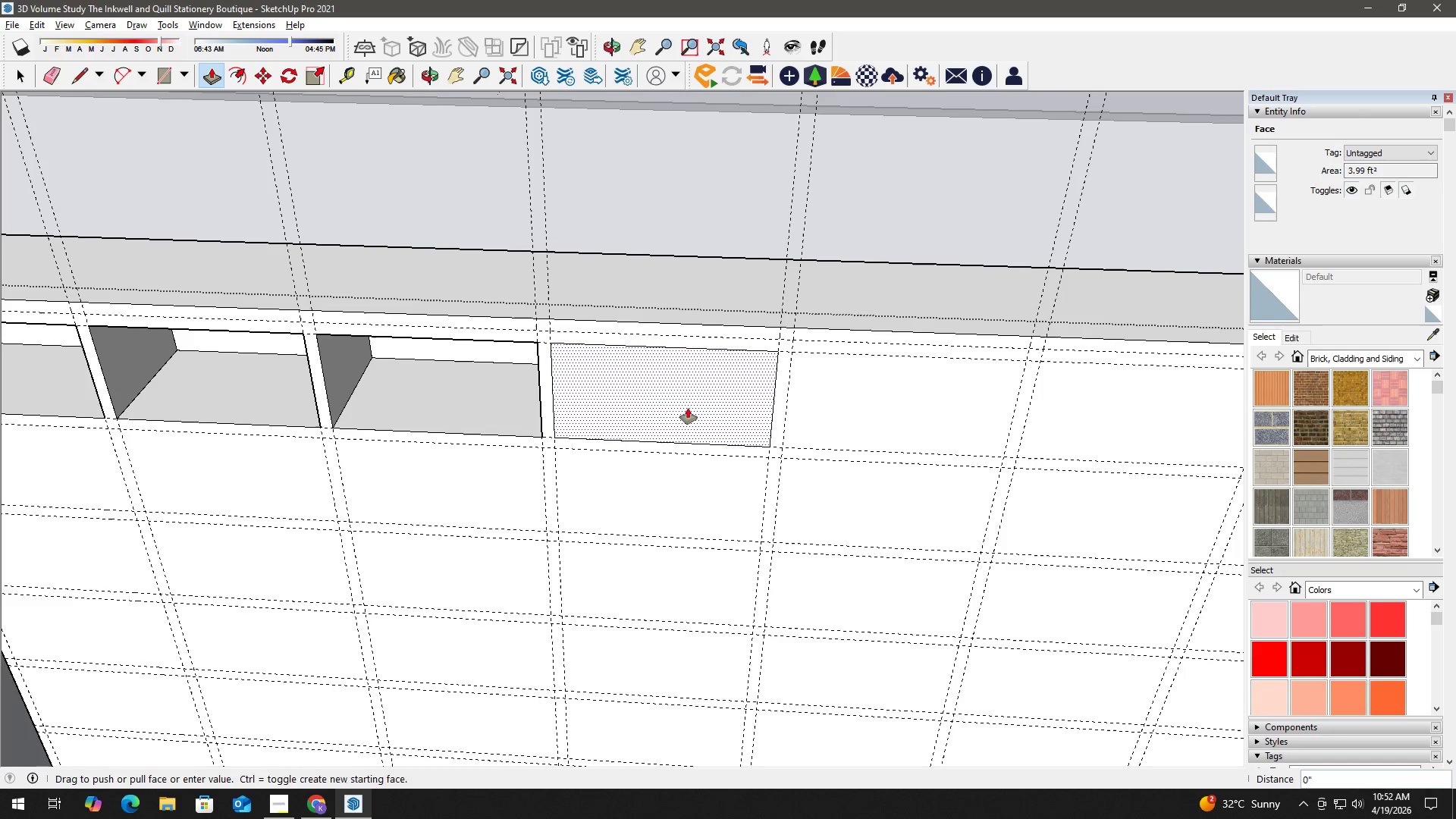 
double_click([688, 408])
 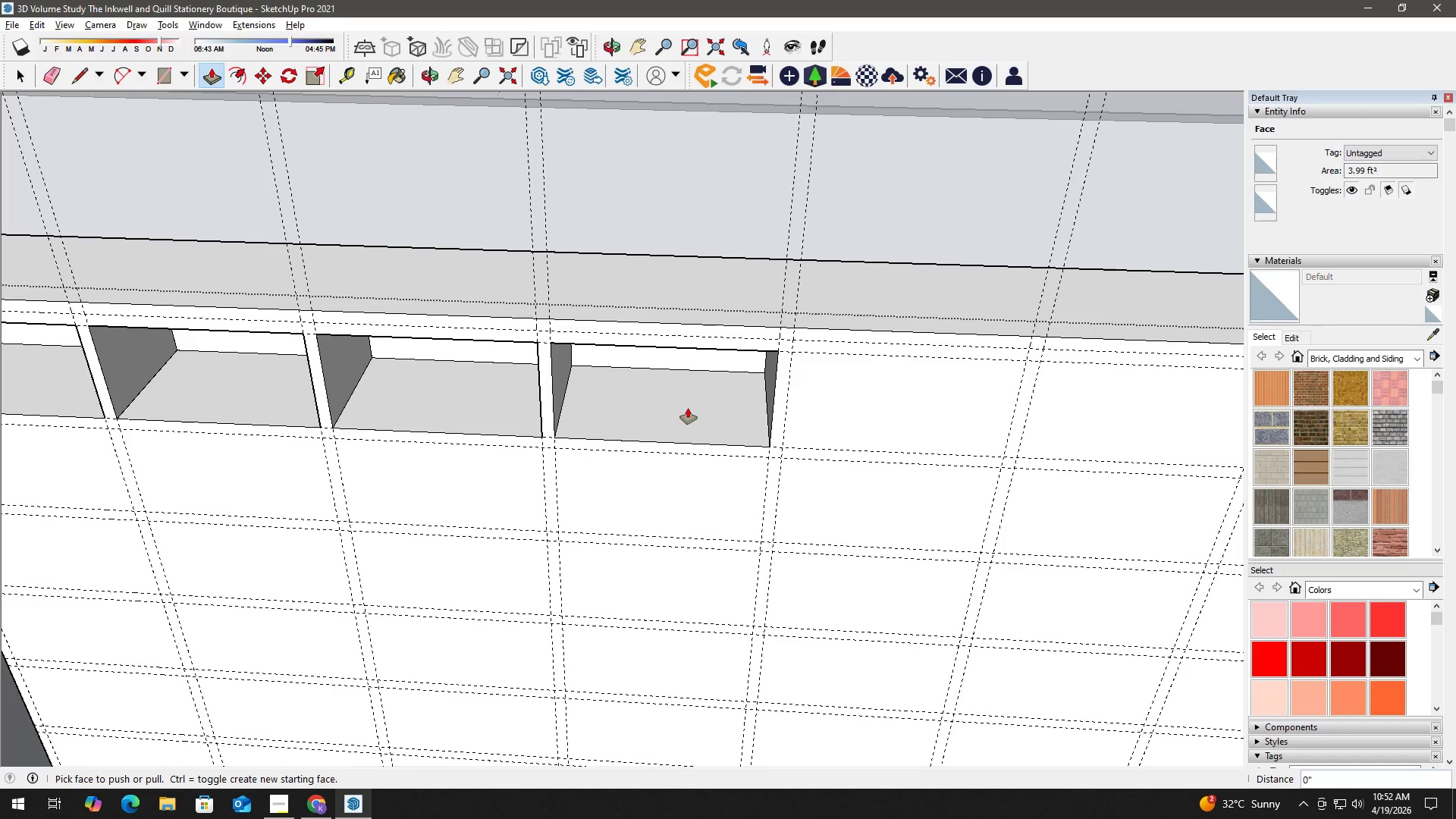 
key(Space)
 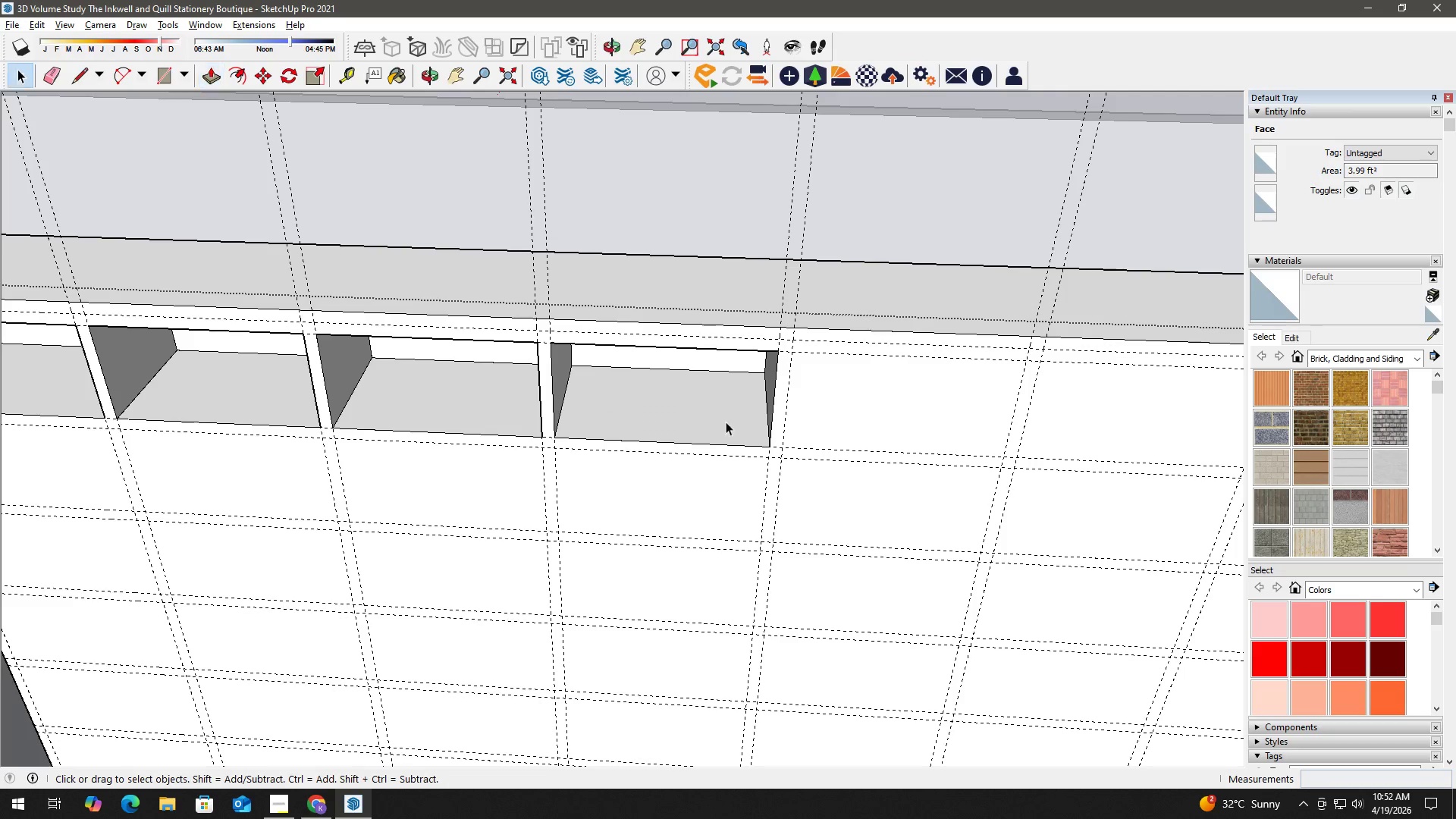 
key(H)
 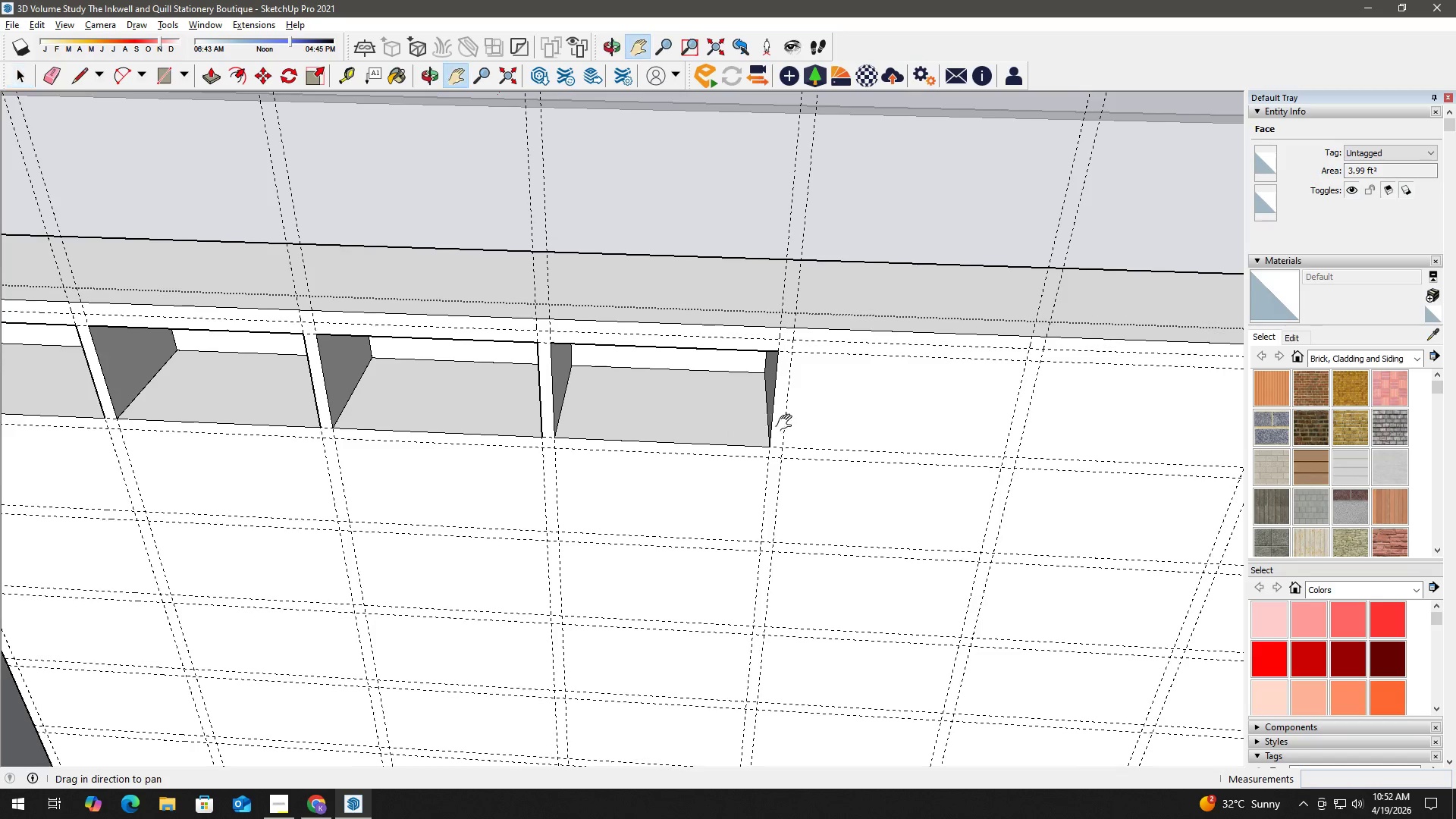 
left_click_drag(start_coordinate=[787, 423], to_coordinate=[602, 428])
 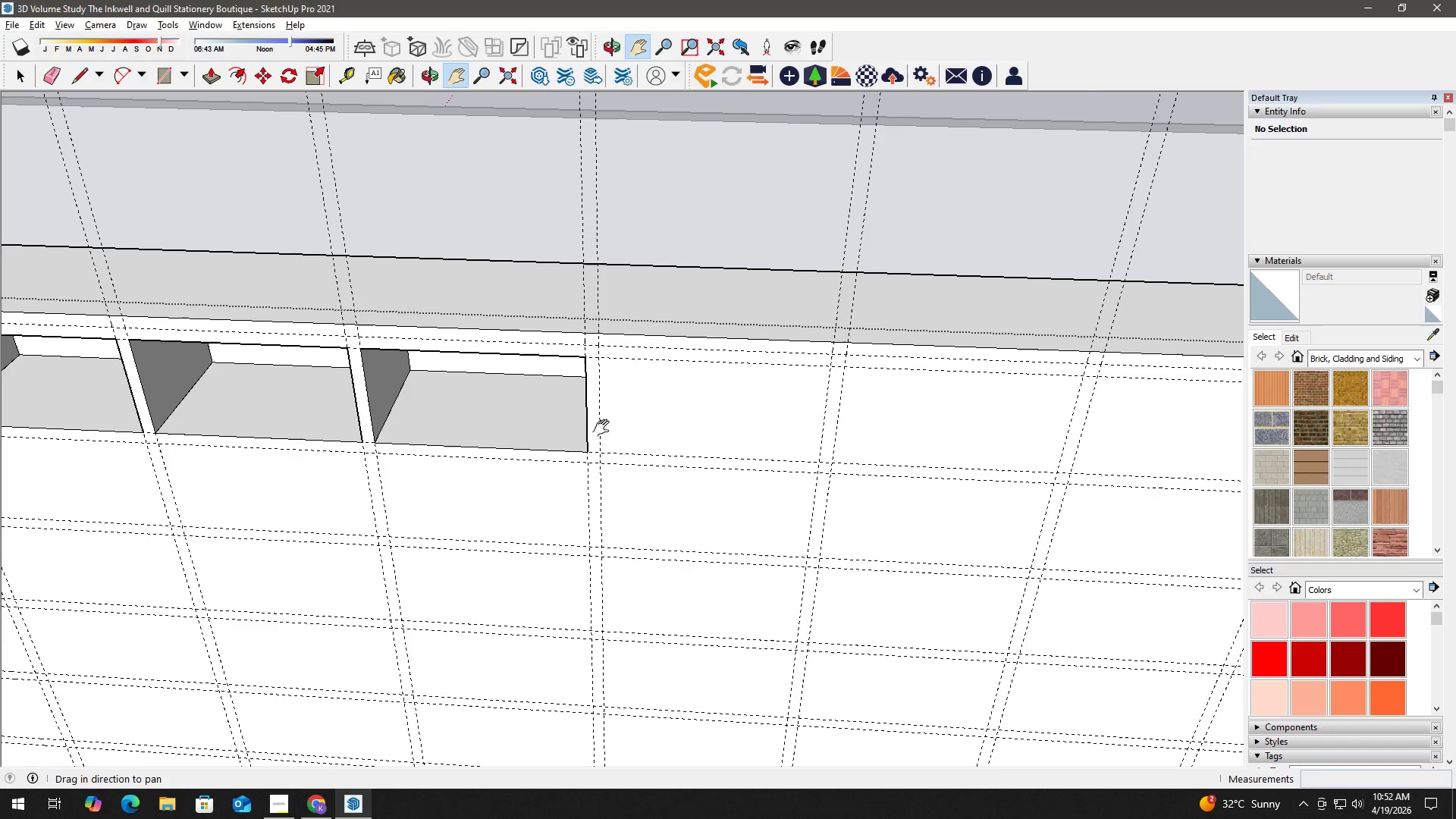 
key(Space)
 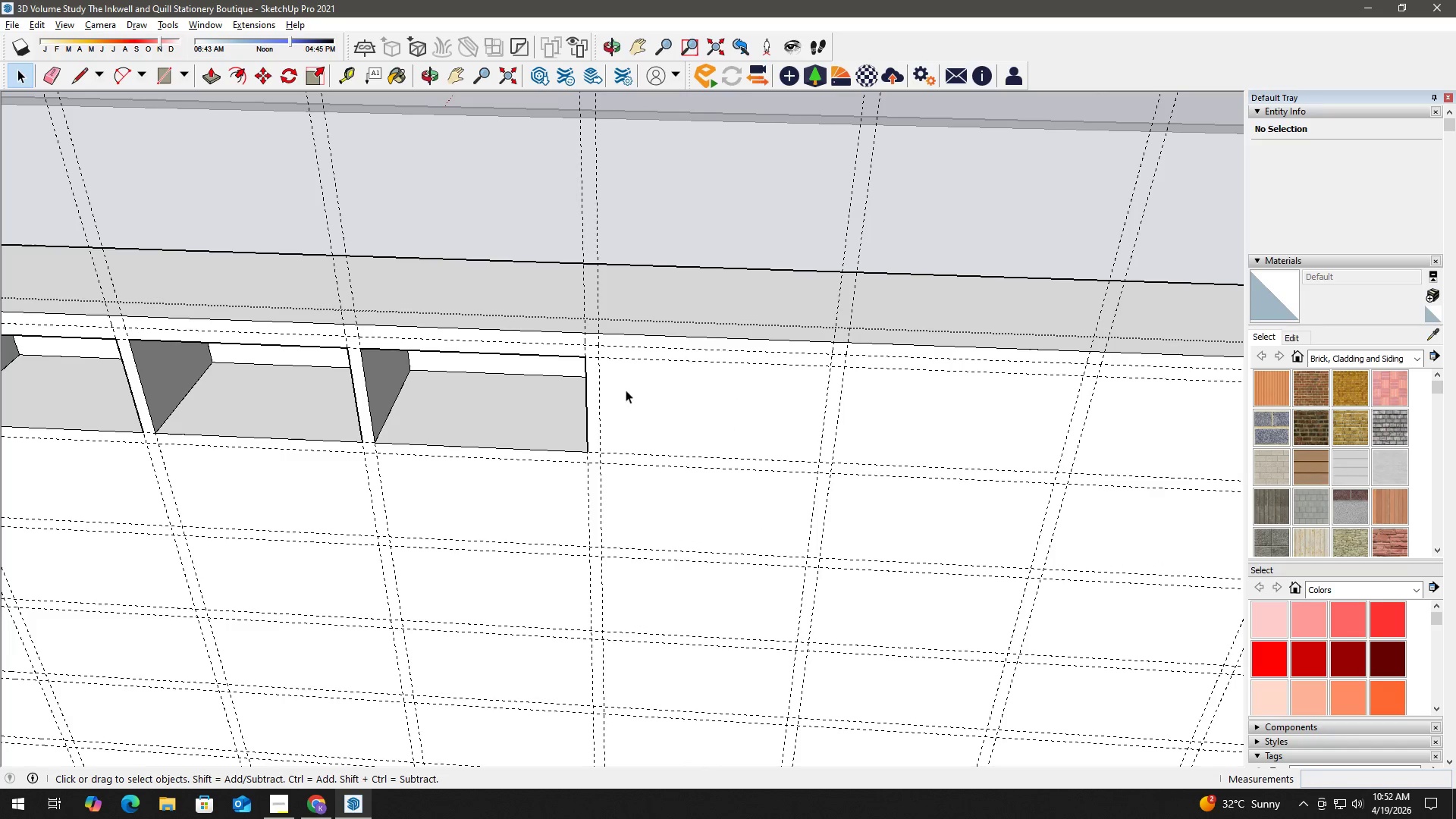 
key(R)
 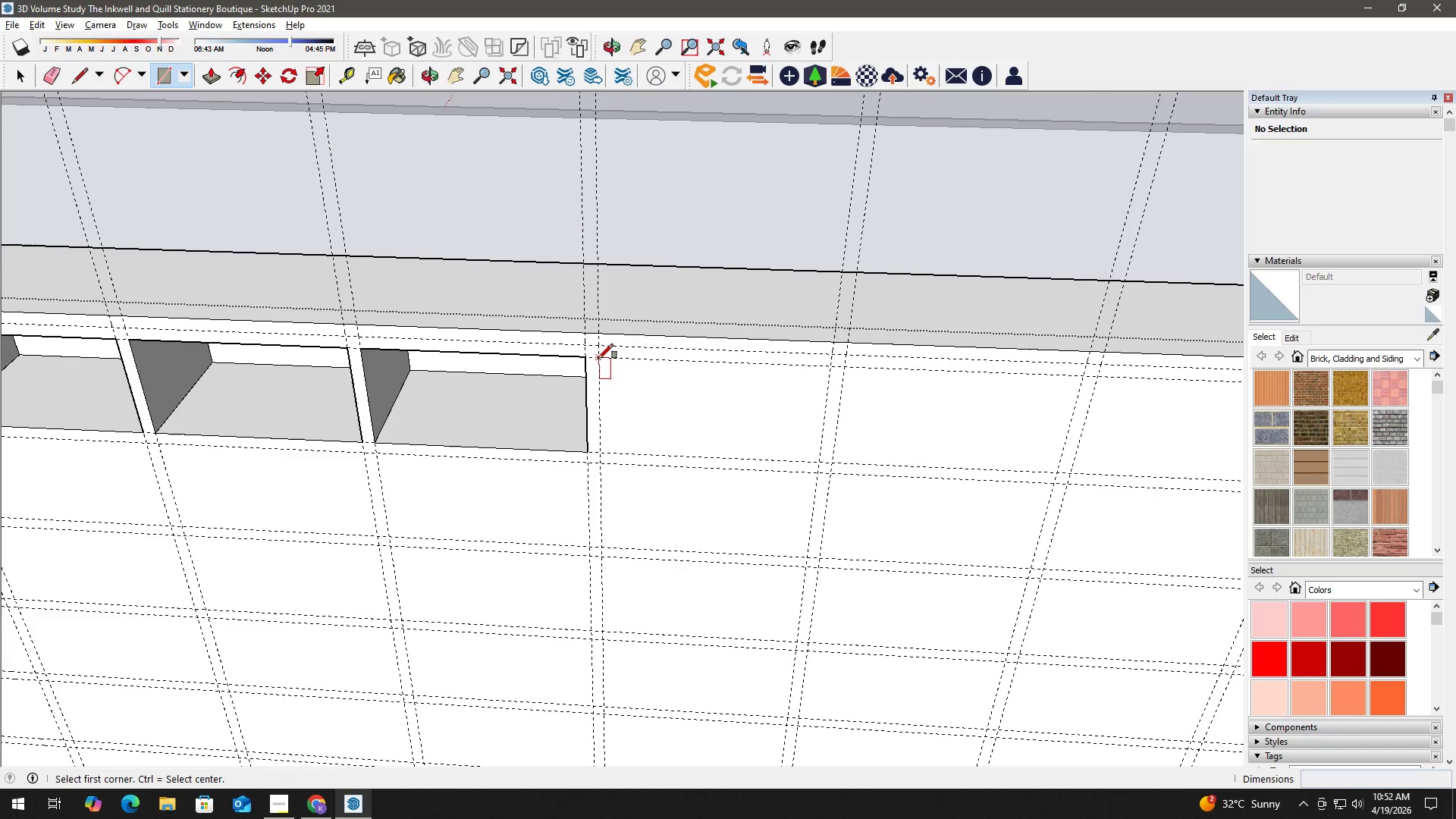 
left_click([598, 359])
 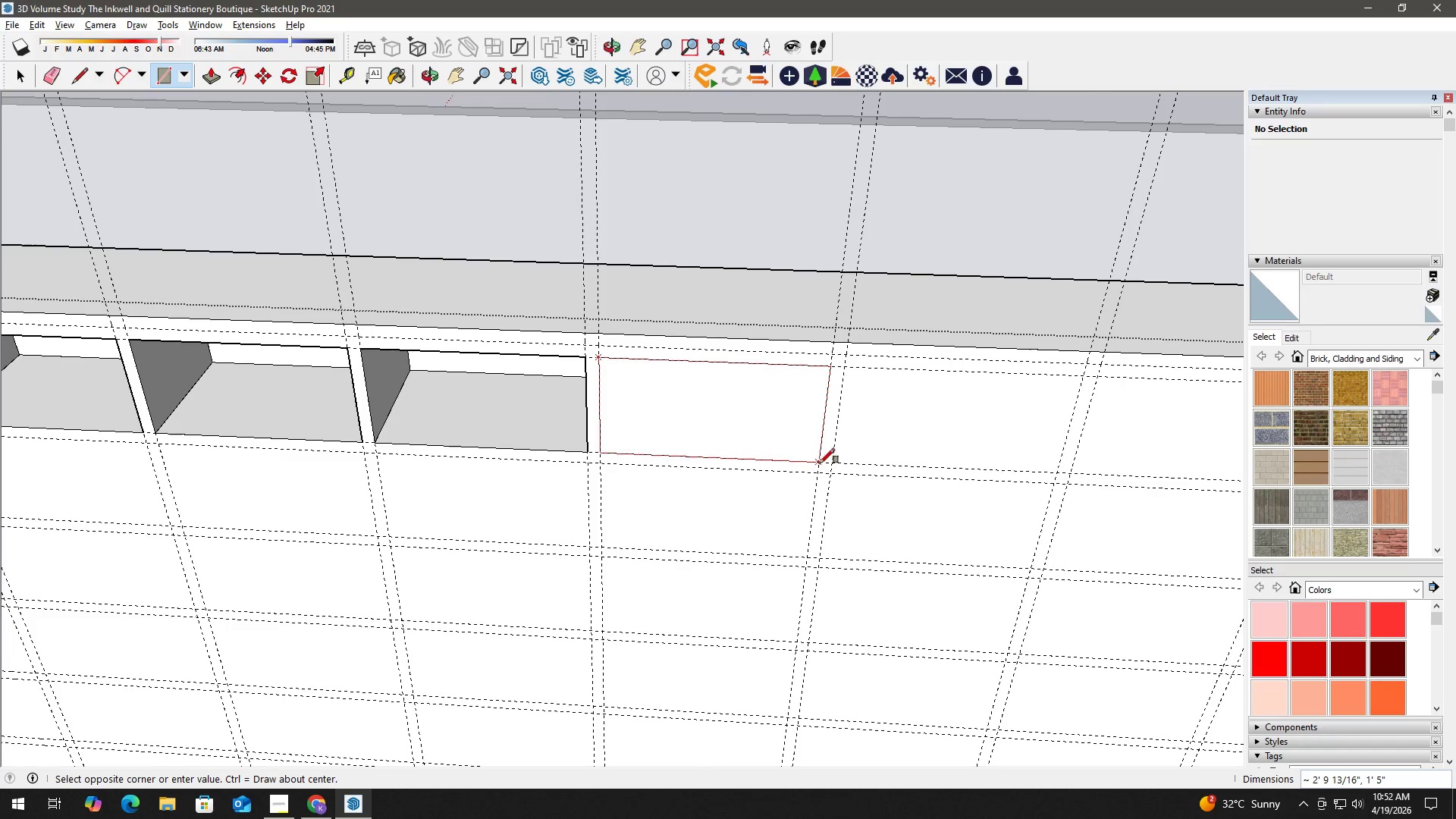 
key(Space)
 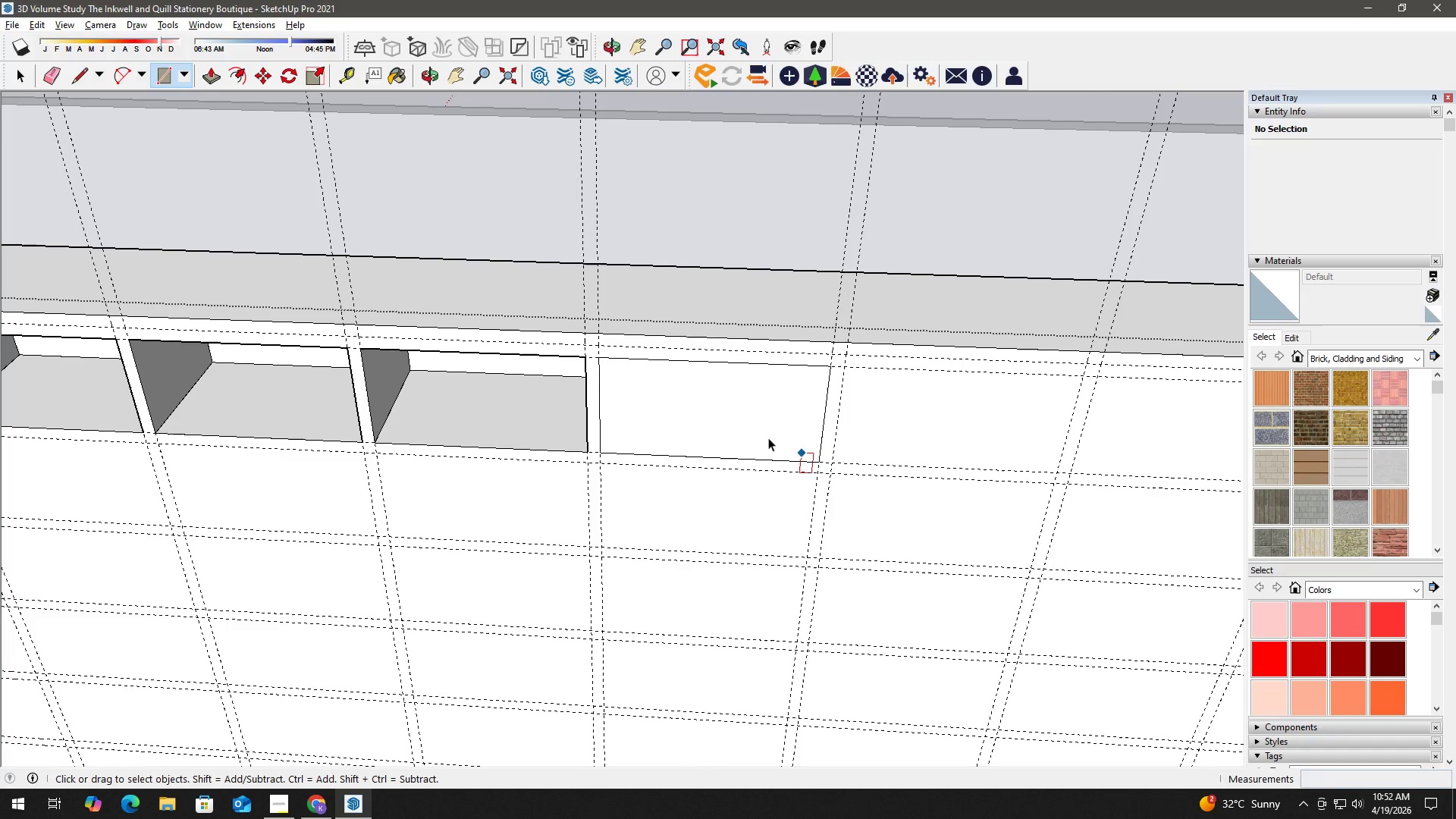 
double_click([734, 414])
 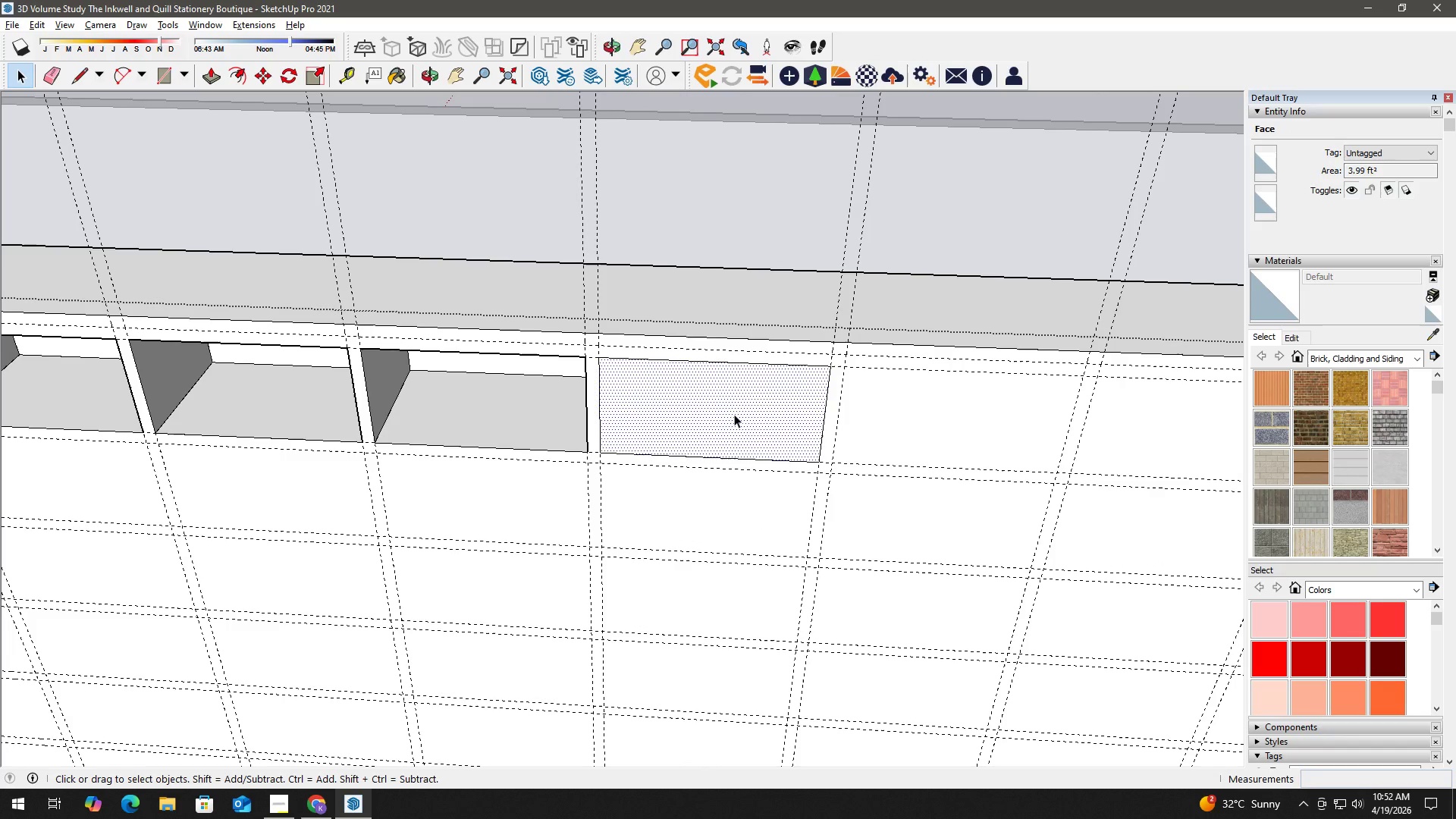 
key(P)
 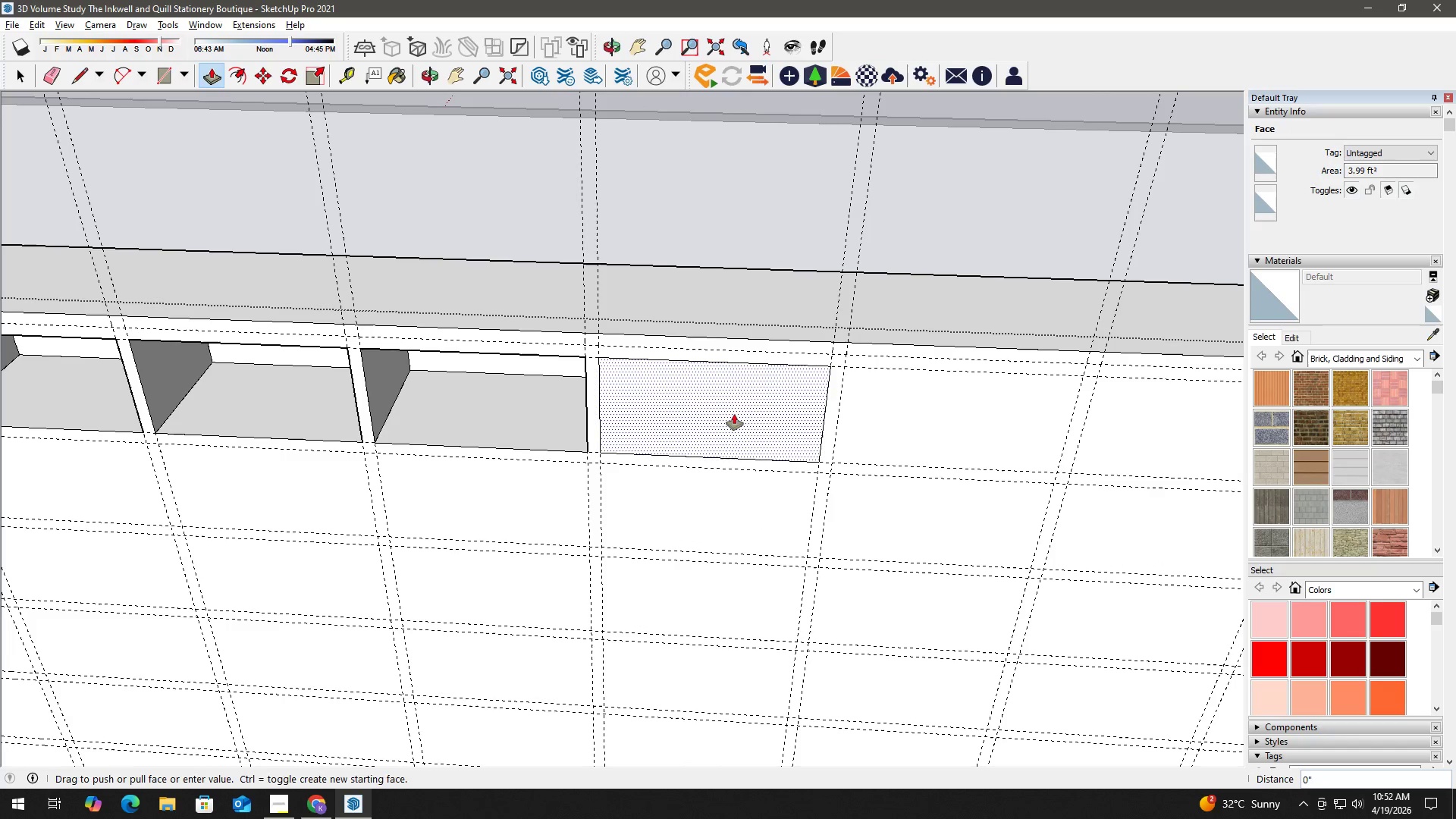 
double_click([734, 414])
 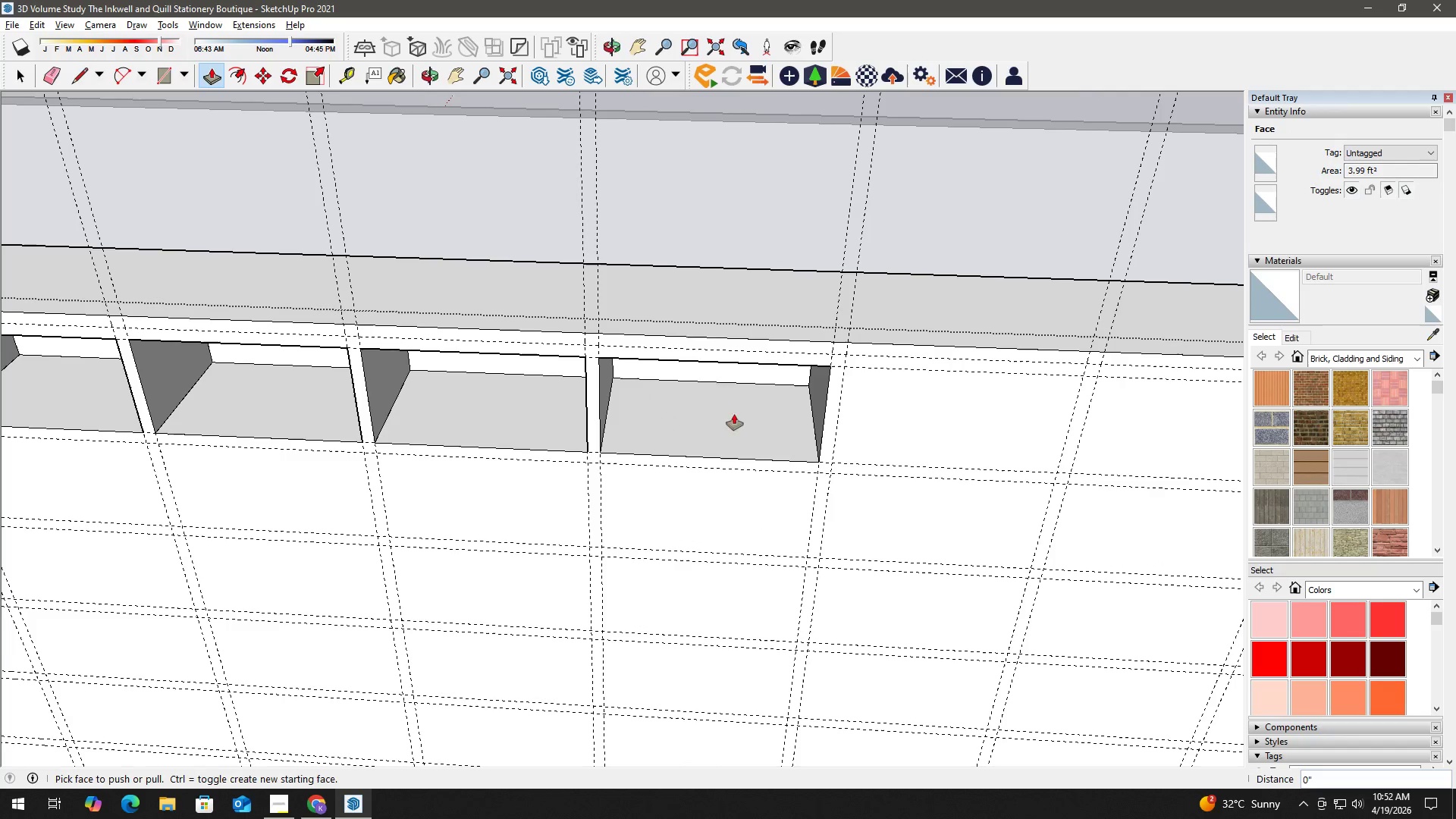 
key(Space)
 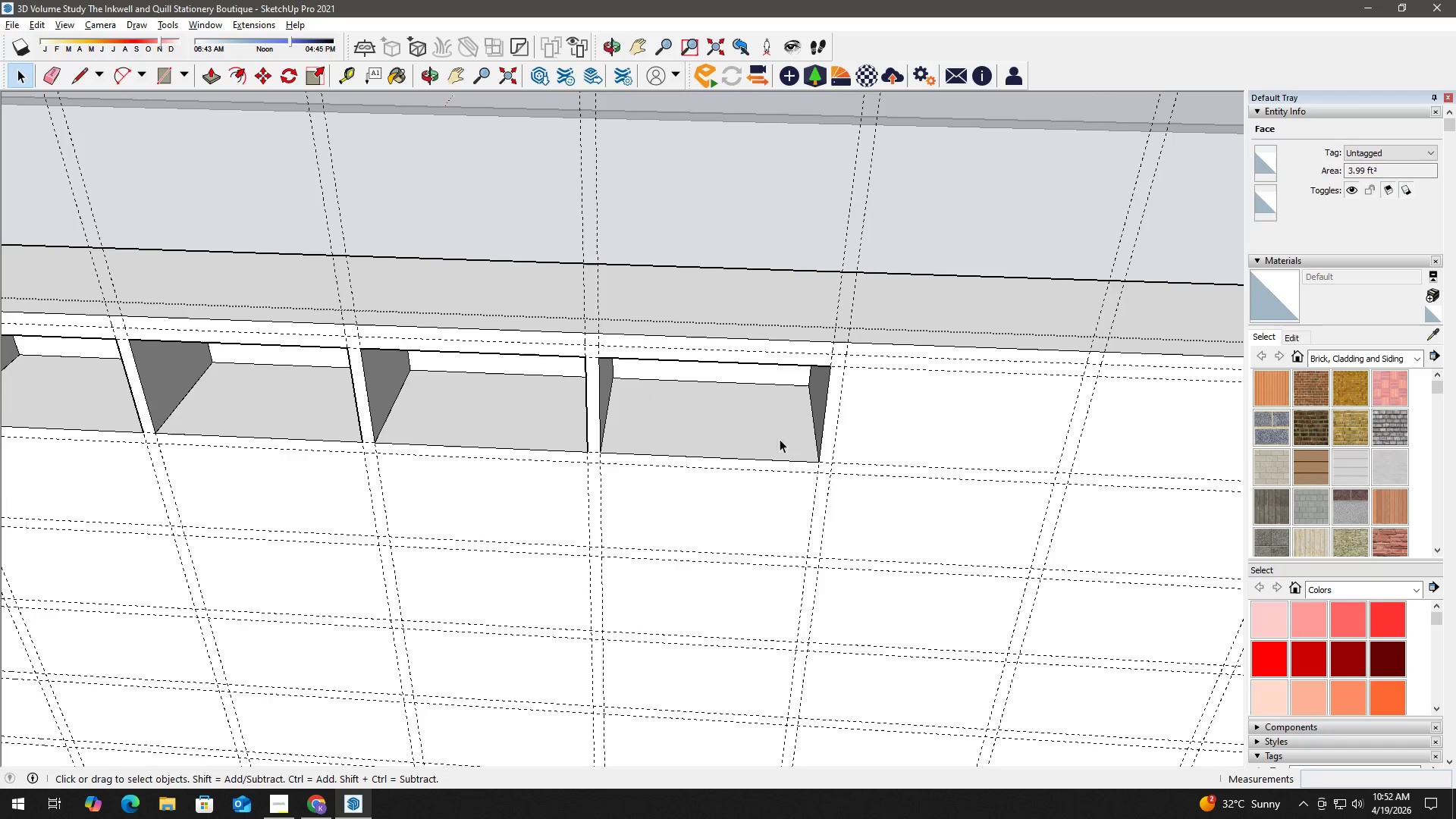 
key(H)
 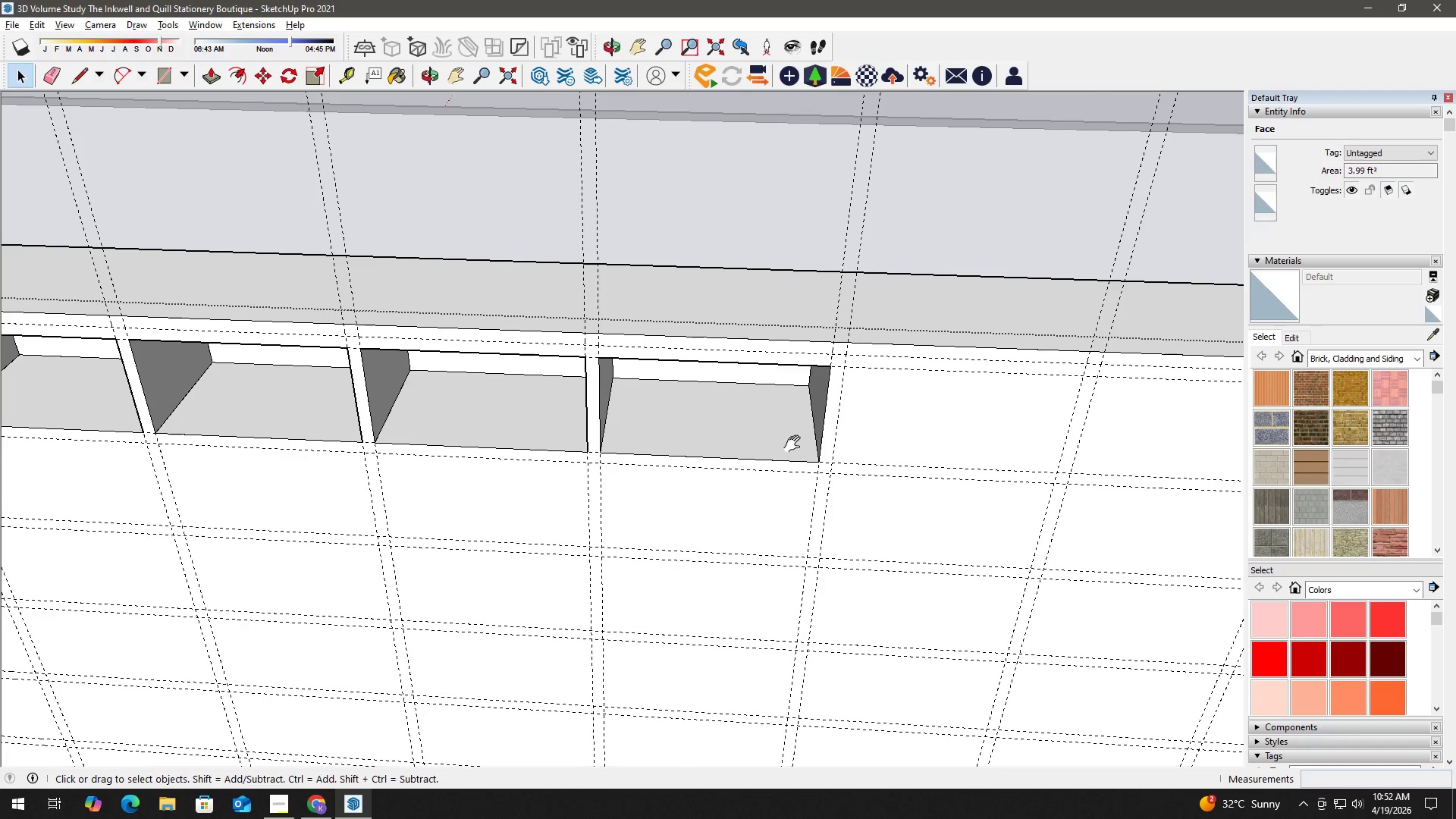 
left_click_drag(start_coordinate=[799, 445], to_coordinate=[588, 453])
 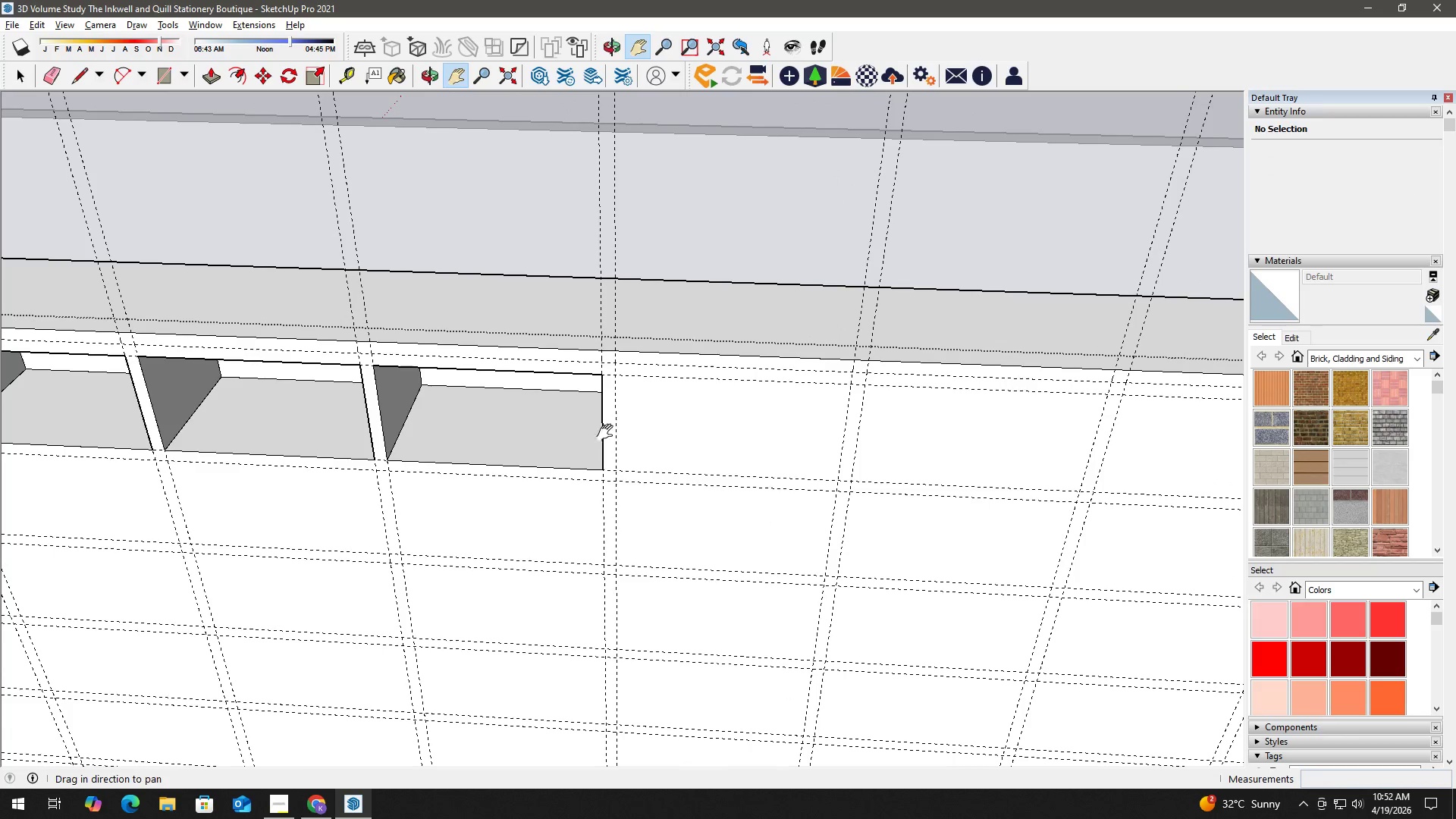 
key(Space)
 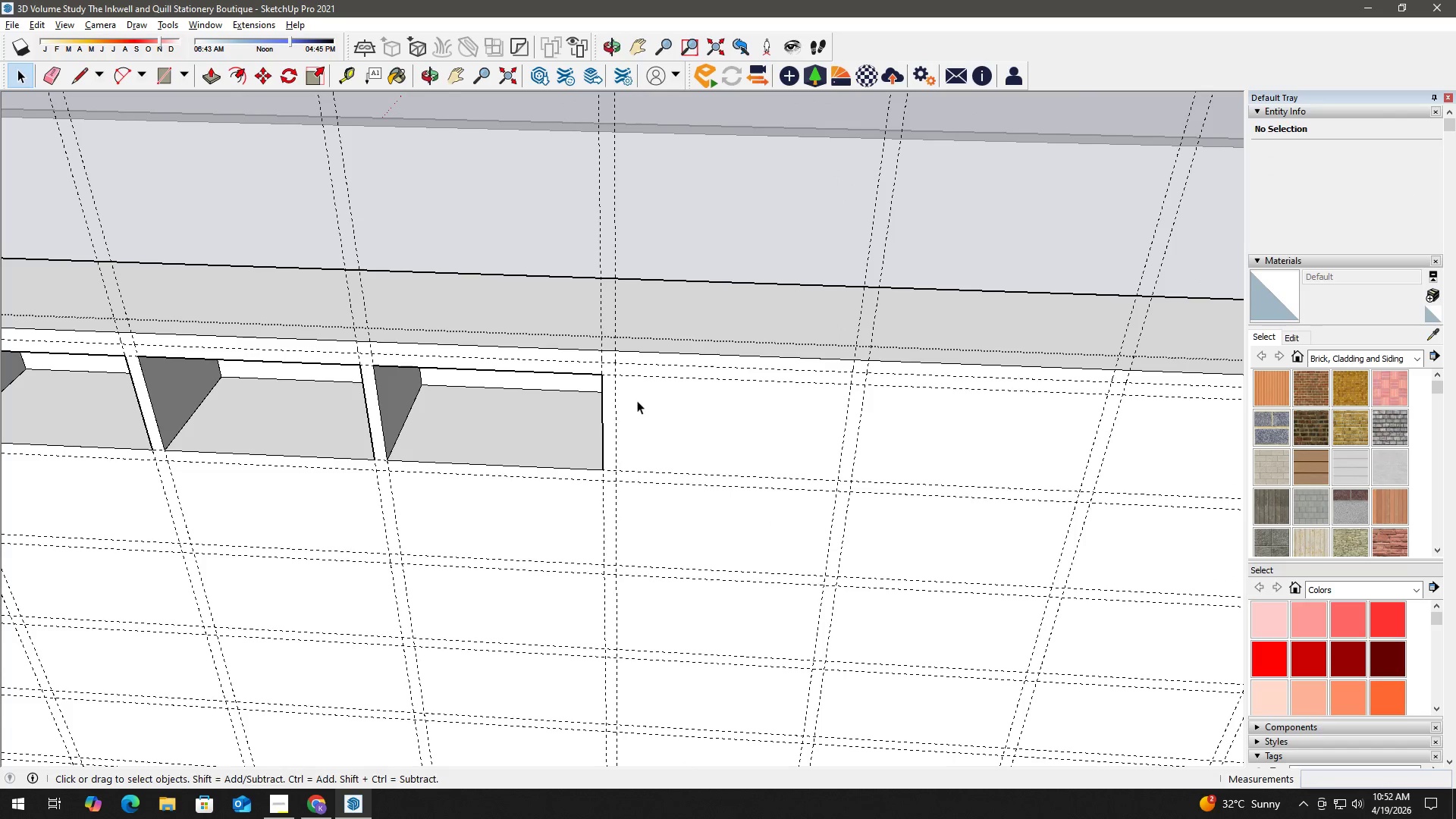 
key(R)
 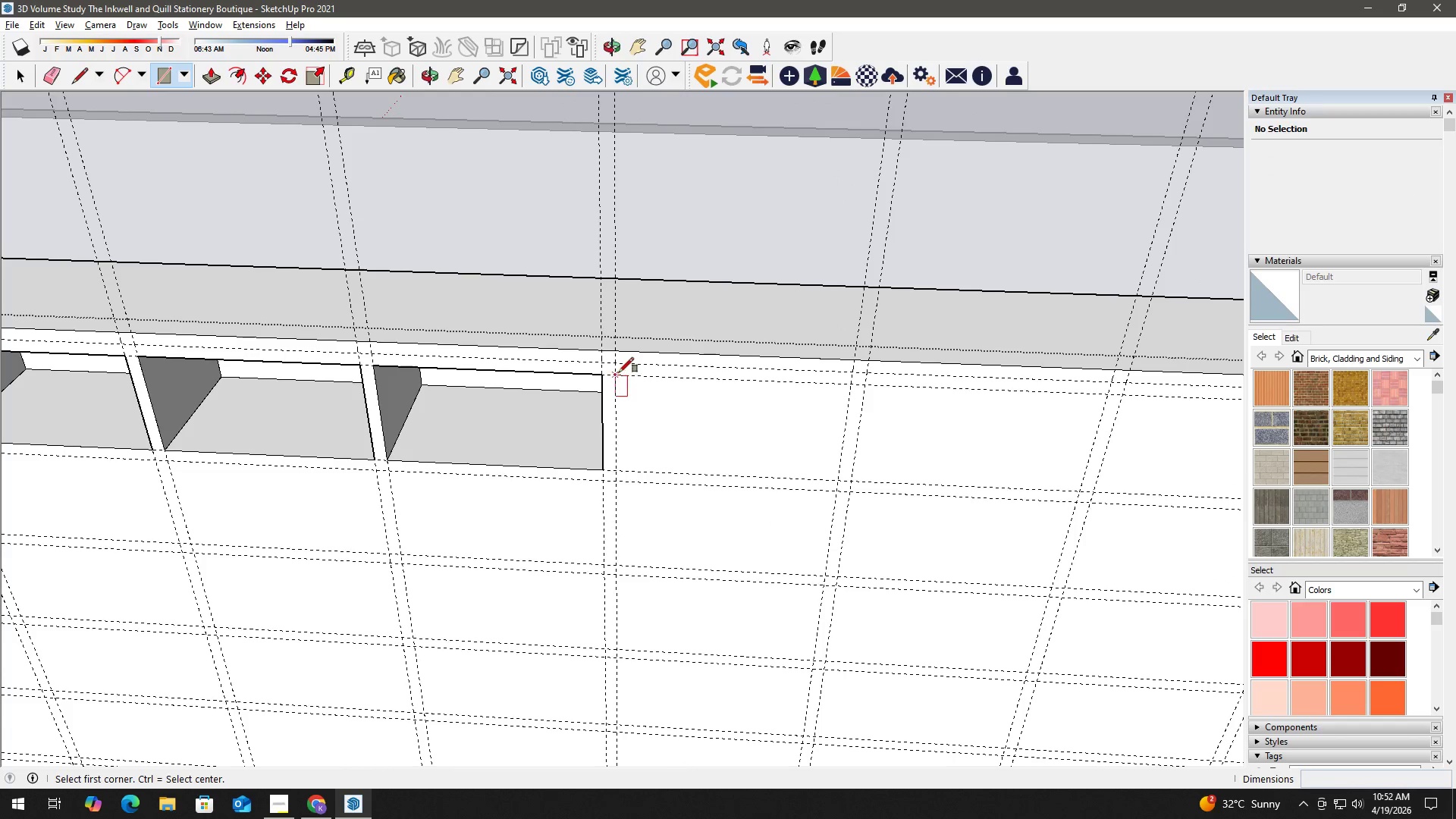 
left_click([619, 372])
 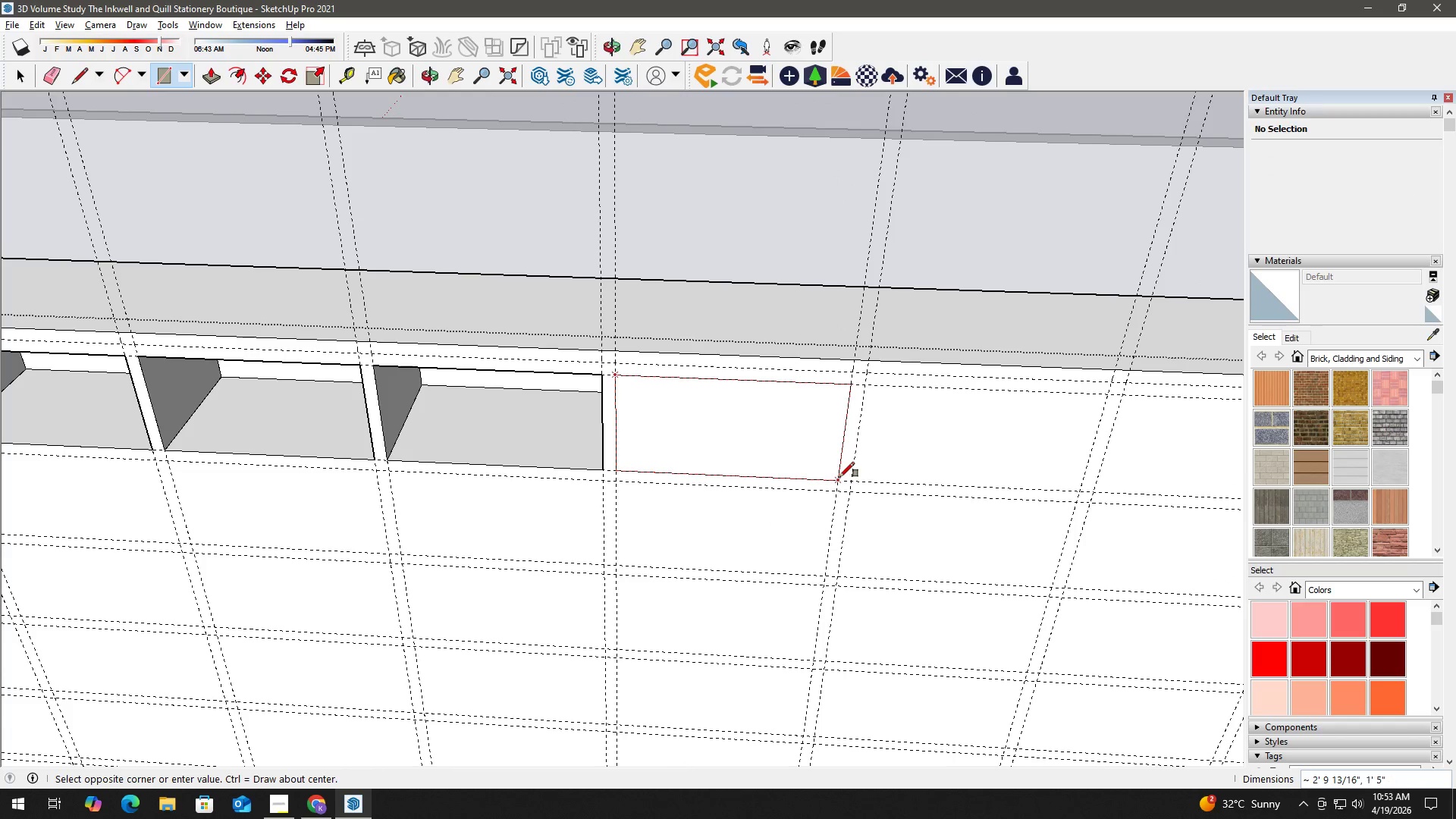 
left_click([839, 477])
 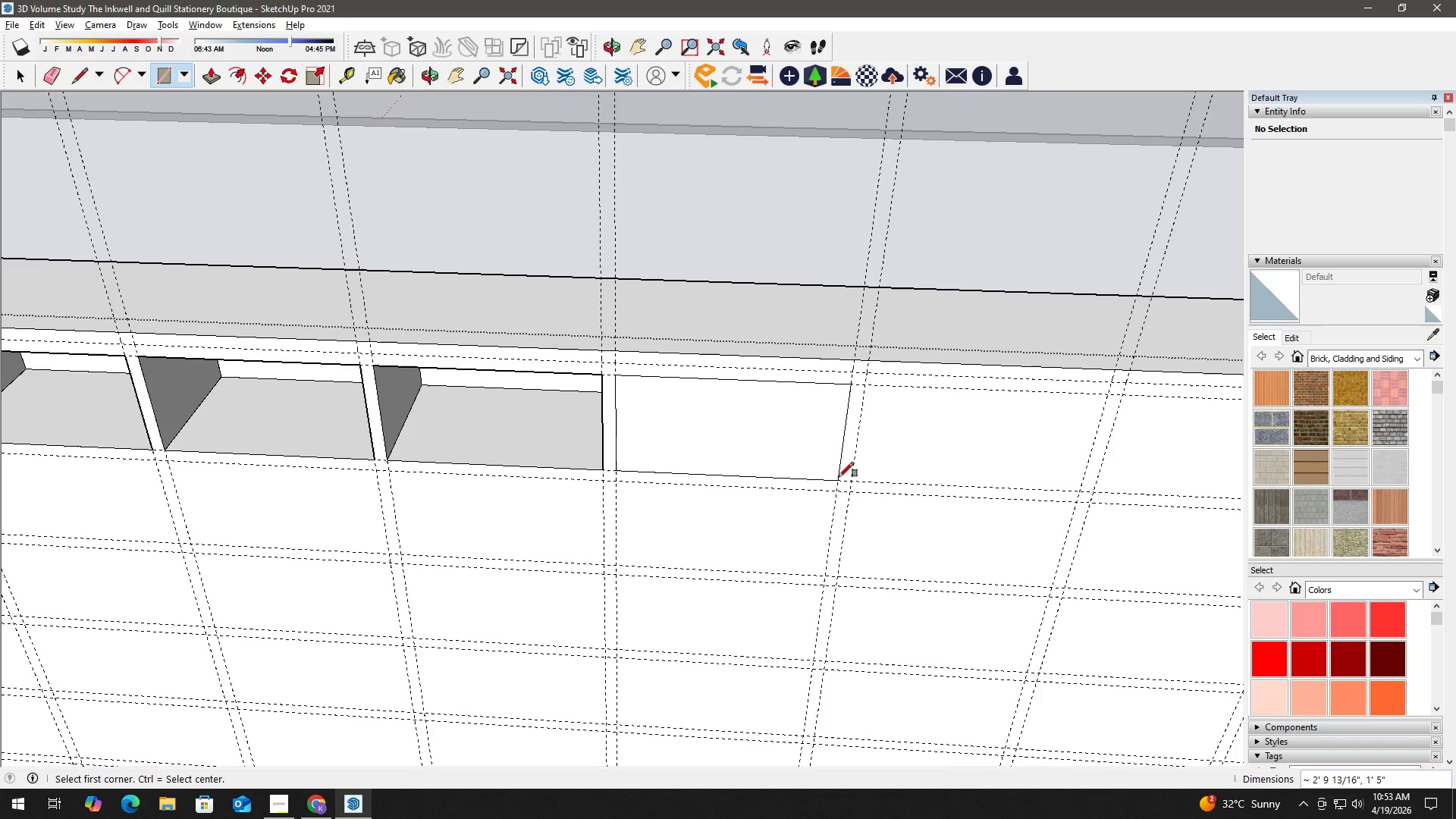 
key(Space)
 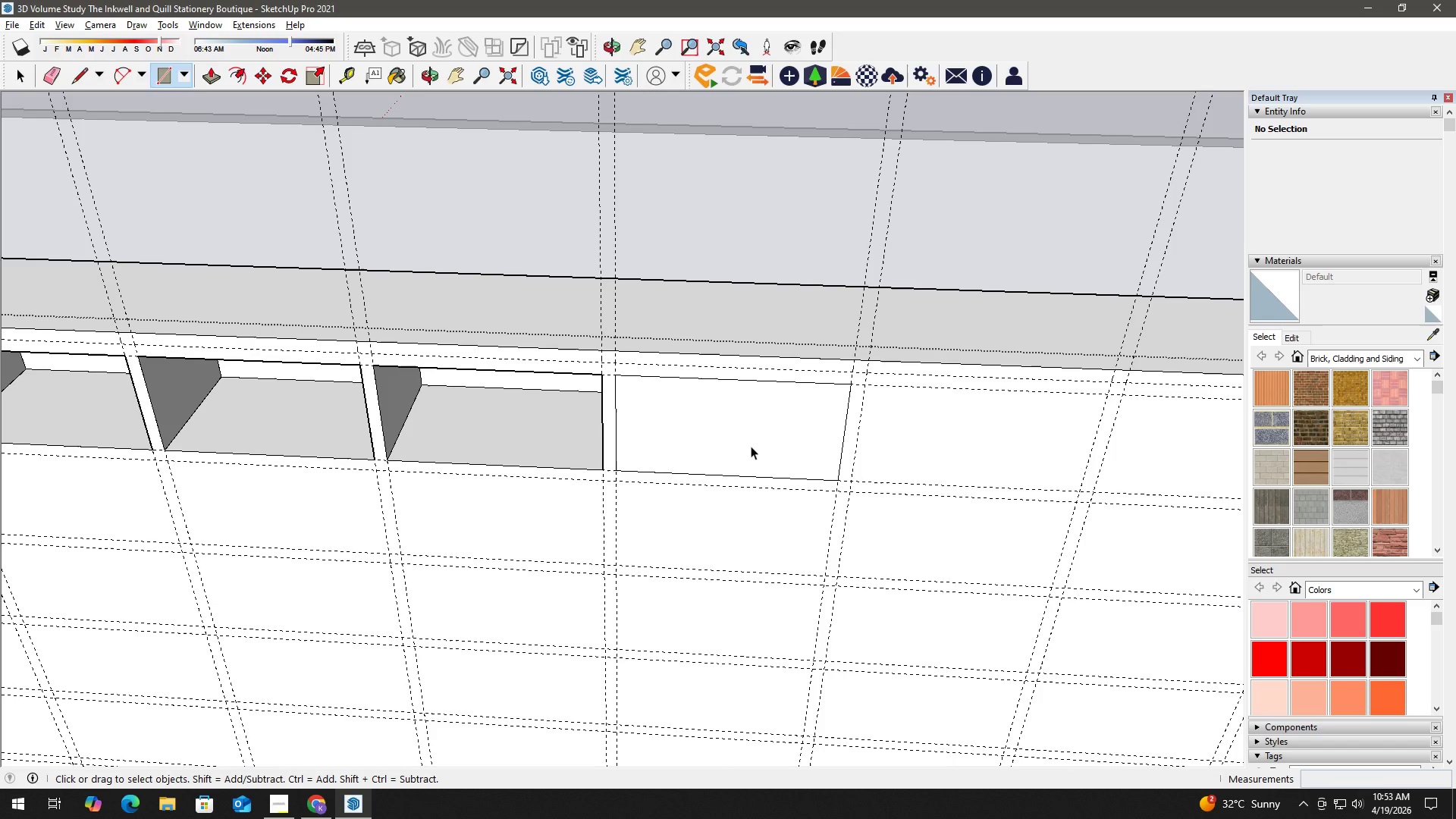 
double_click([751, 445])
 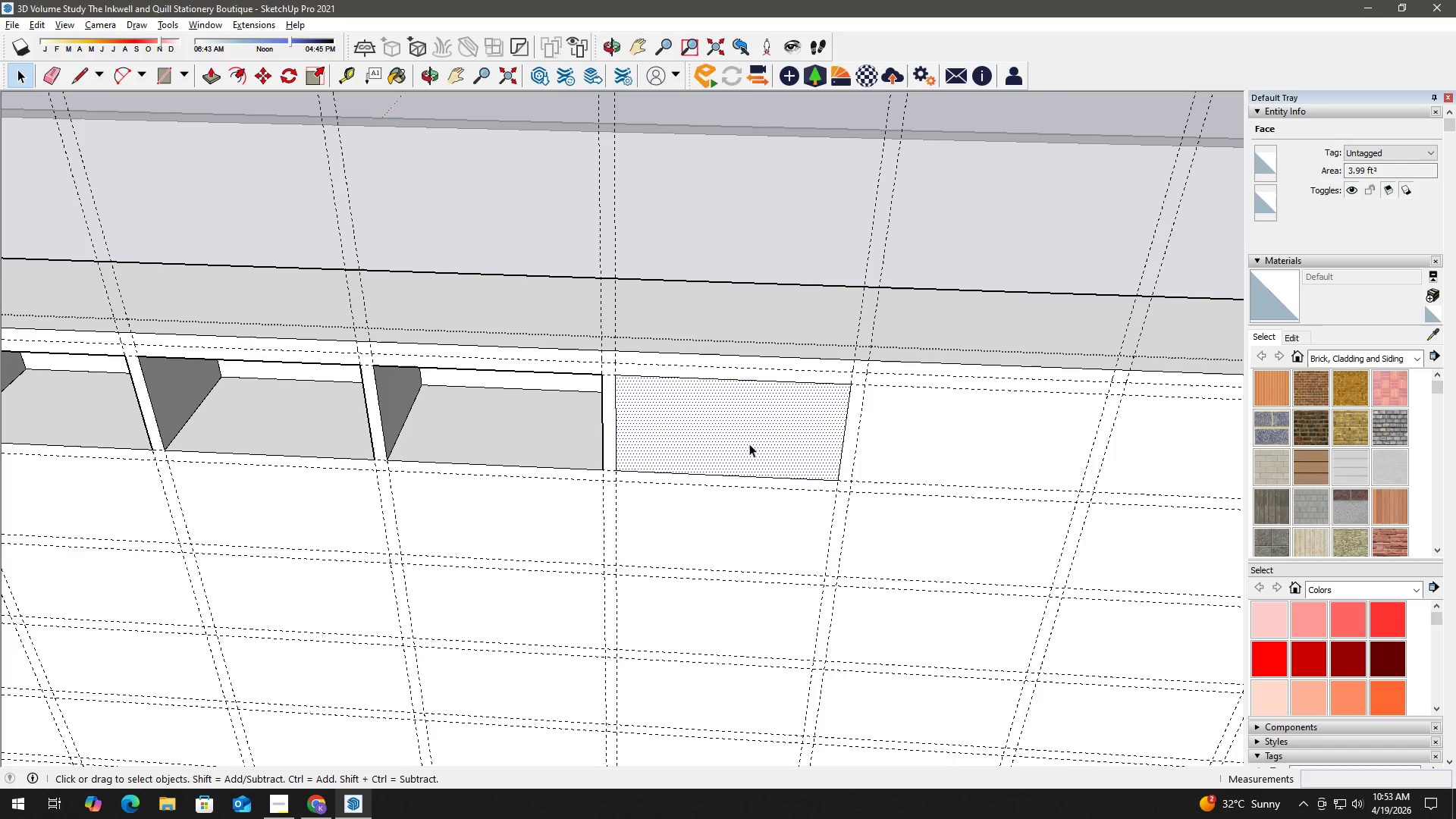 
key(P)
 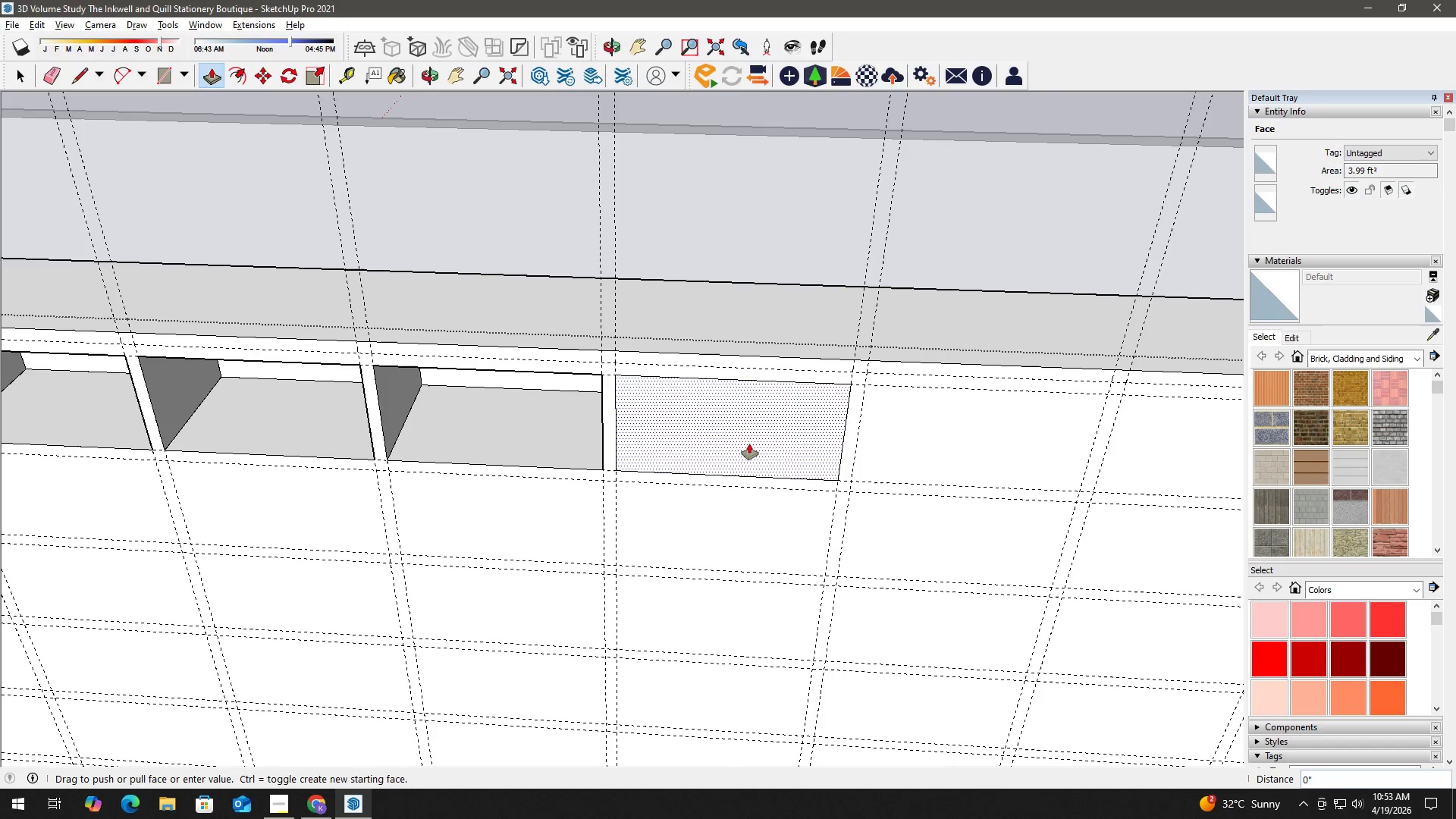 
double_click([749, 444])
 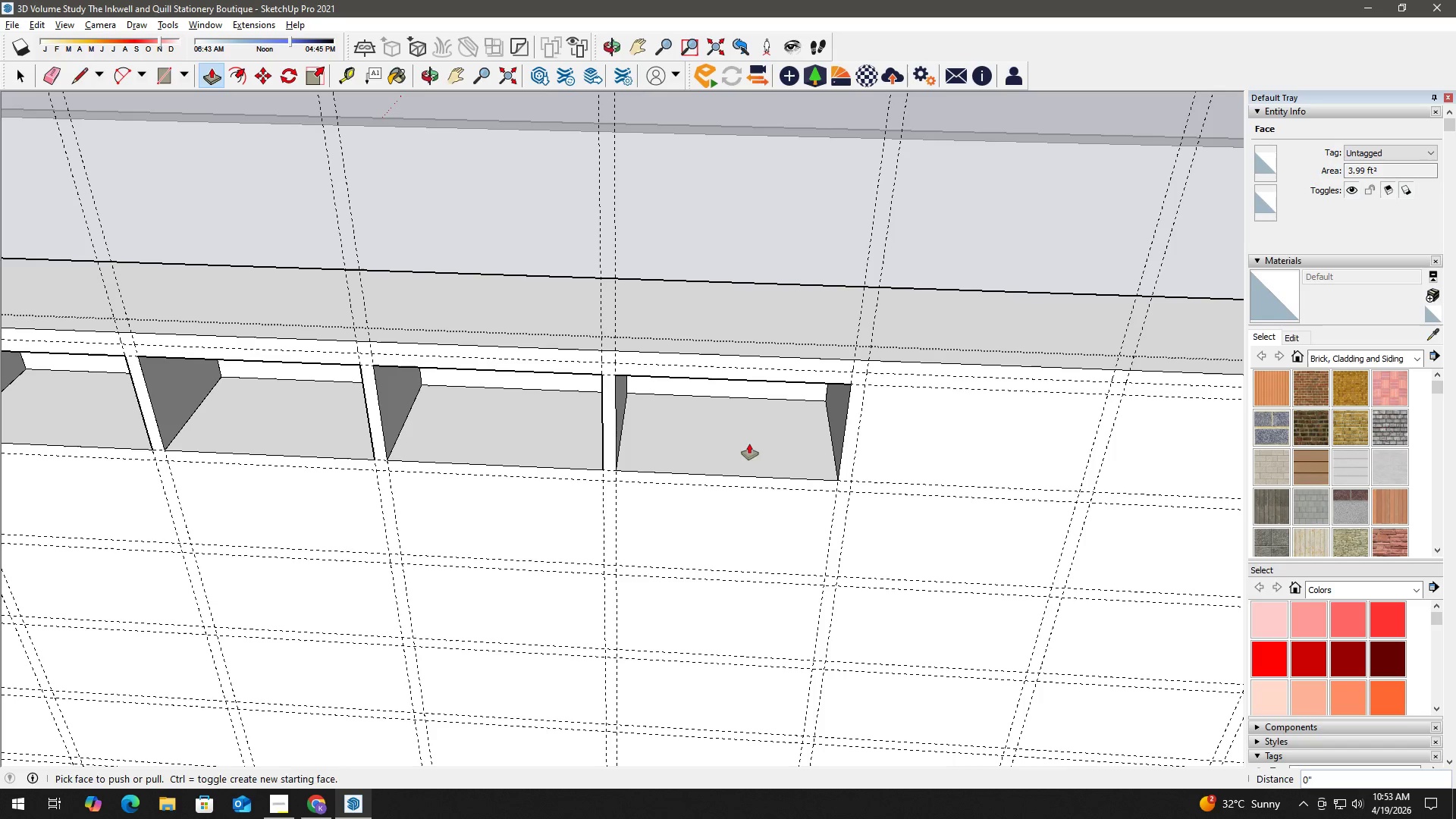 
key(Space)
 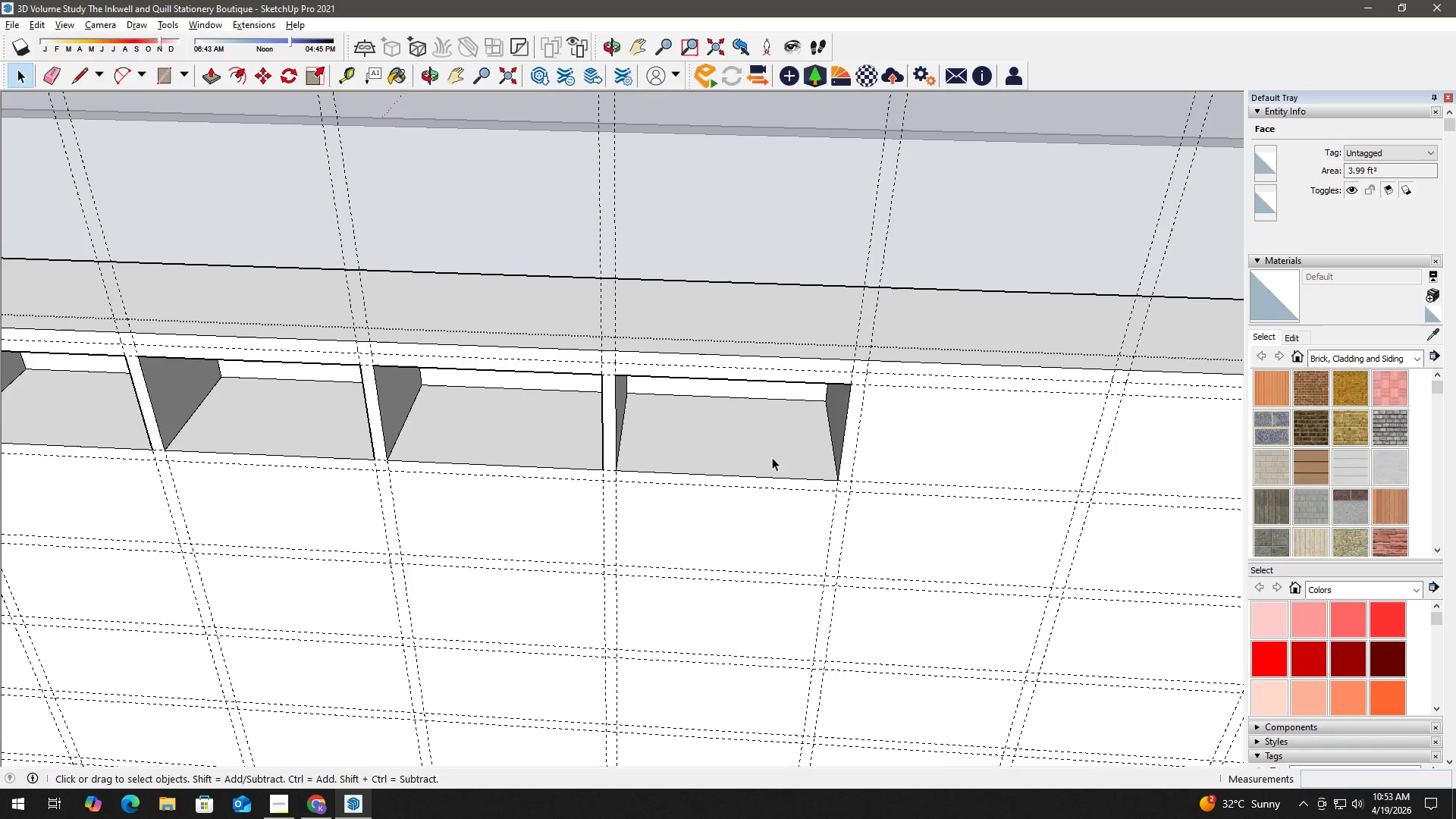 
key(H)
 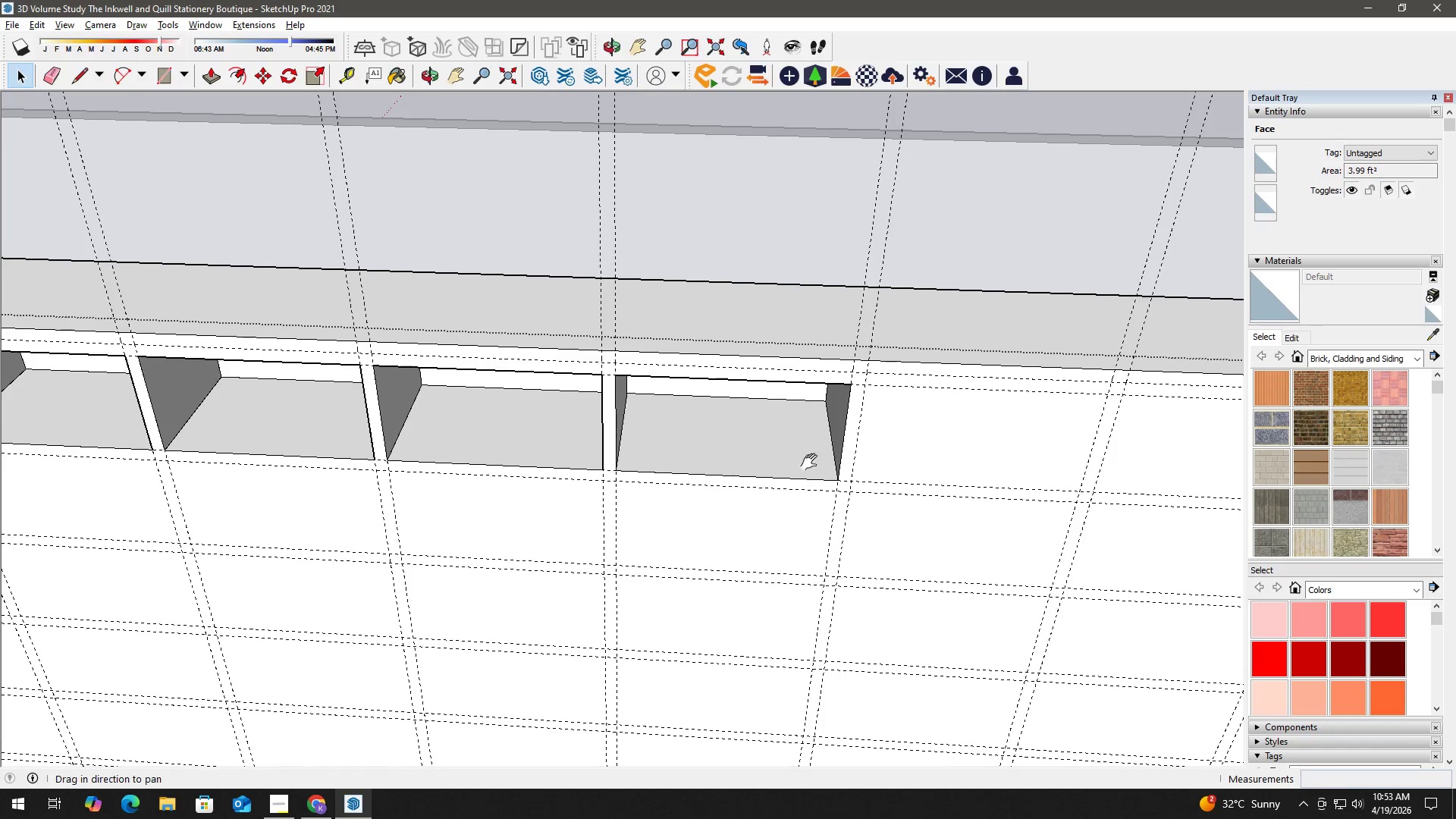 
left_click_drag(start_coordinate=[864, 466], to_coordinate=[515, 457])
 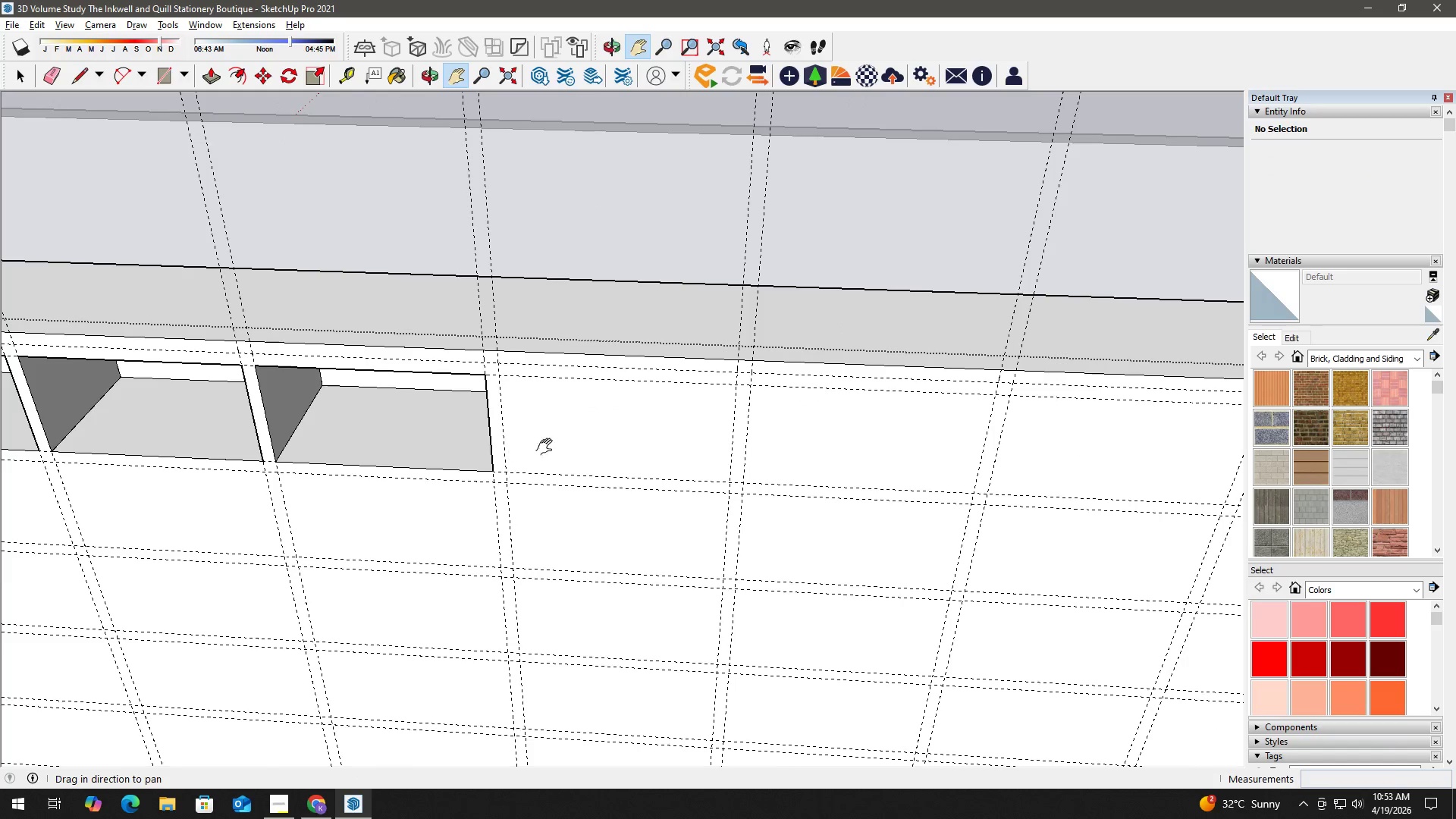 
key(Space)
 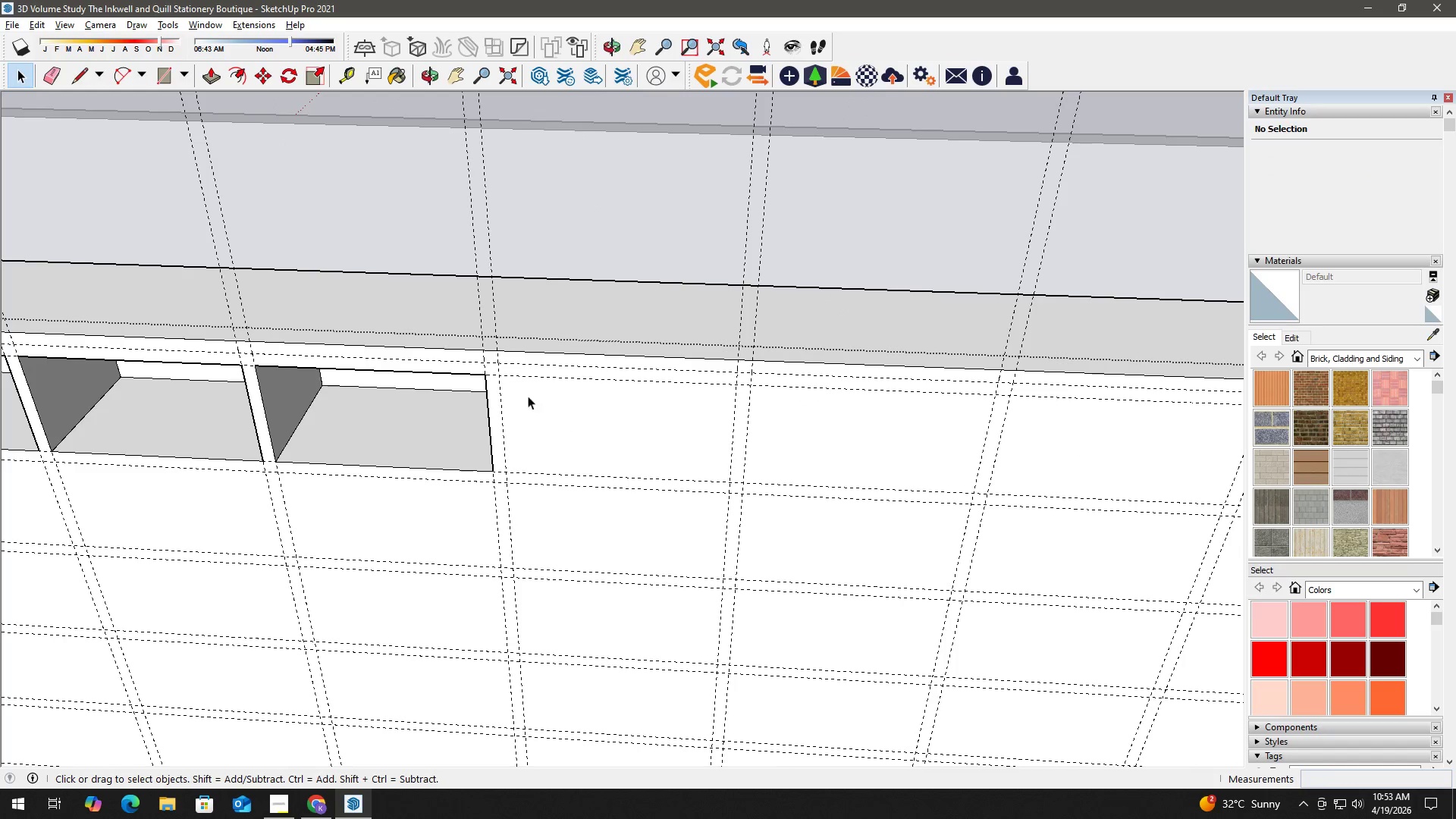 
key(R)
 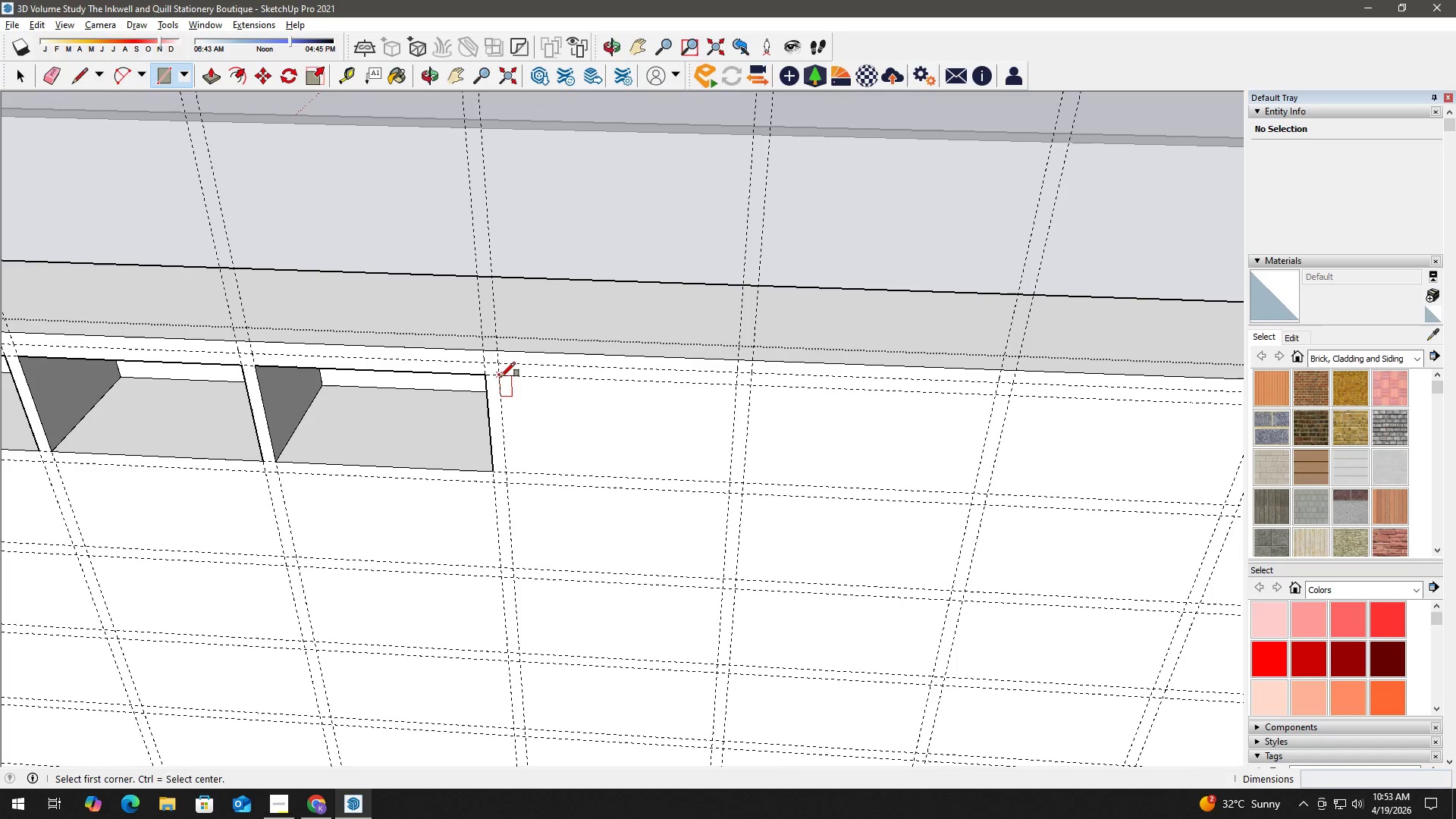 
left_click_drag(start_coordinate=[500, 377], to_coordinate=[508, 378])
 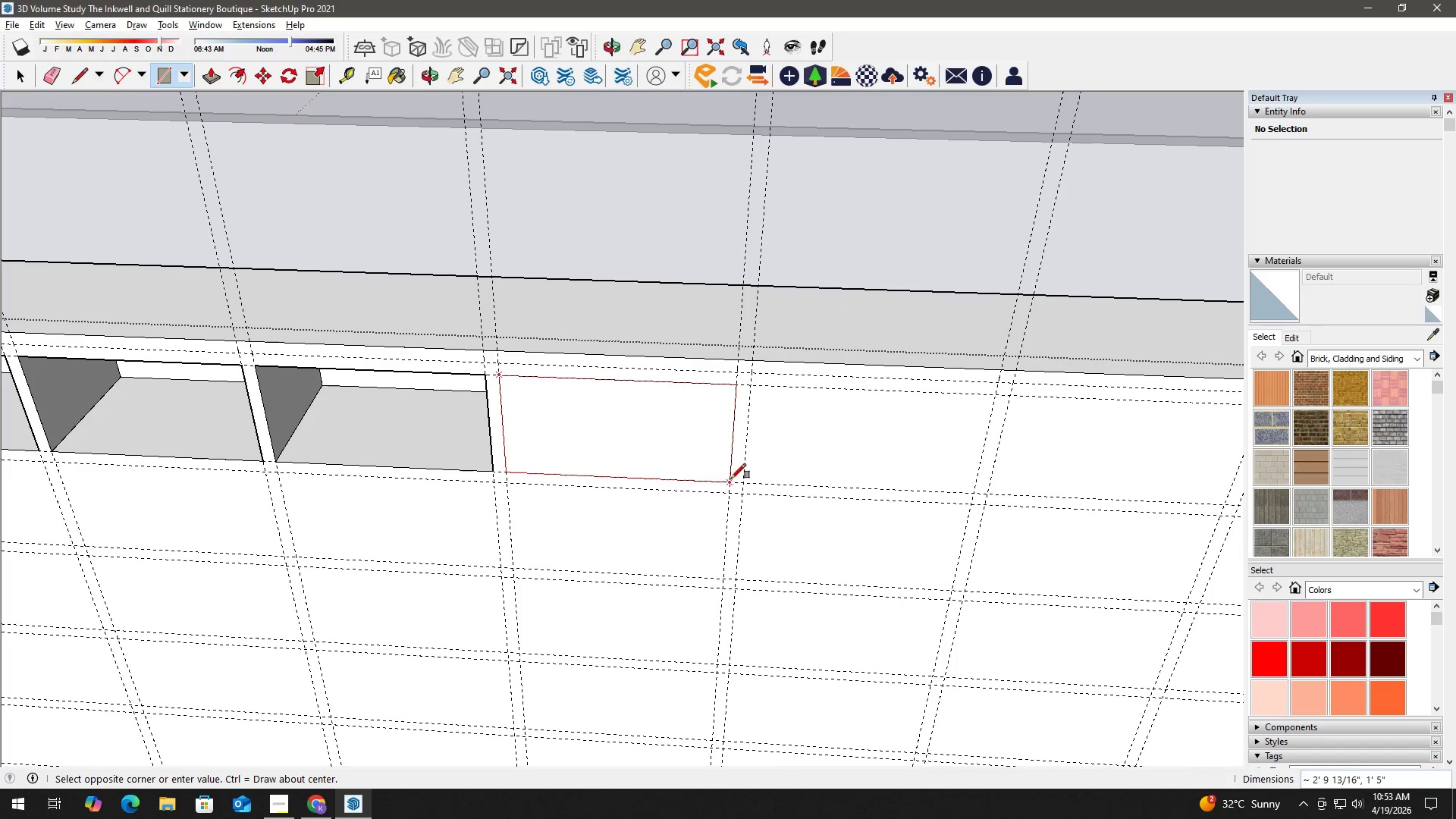 
left_click([733, 479])
 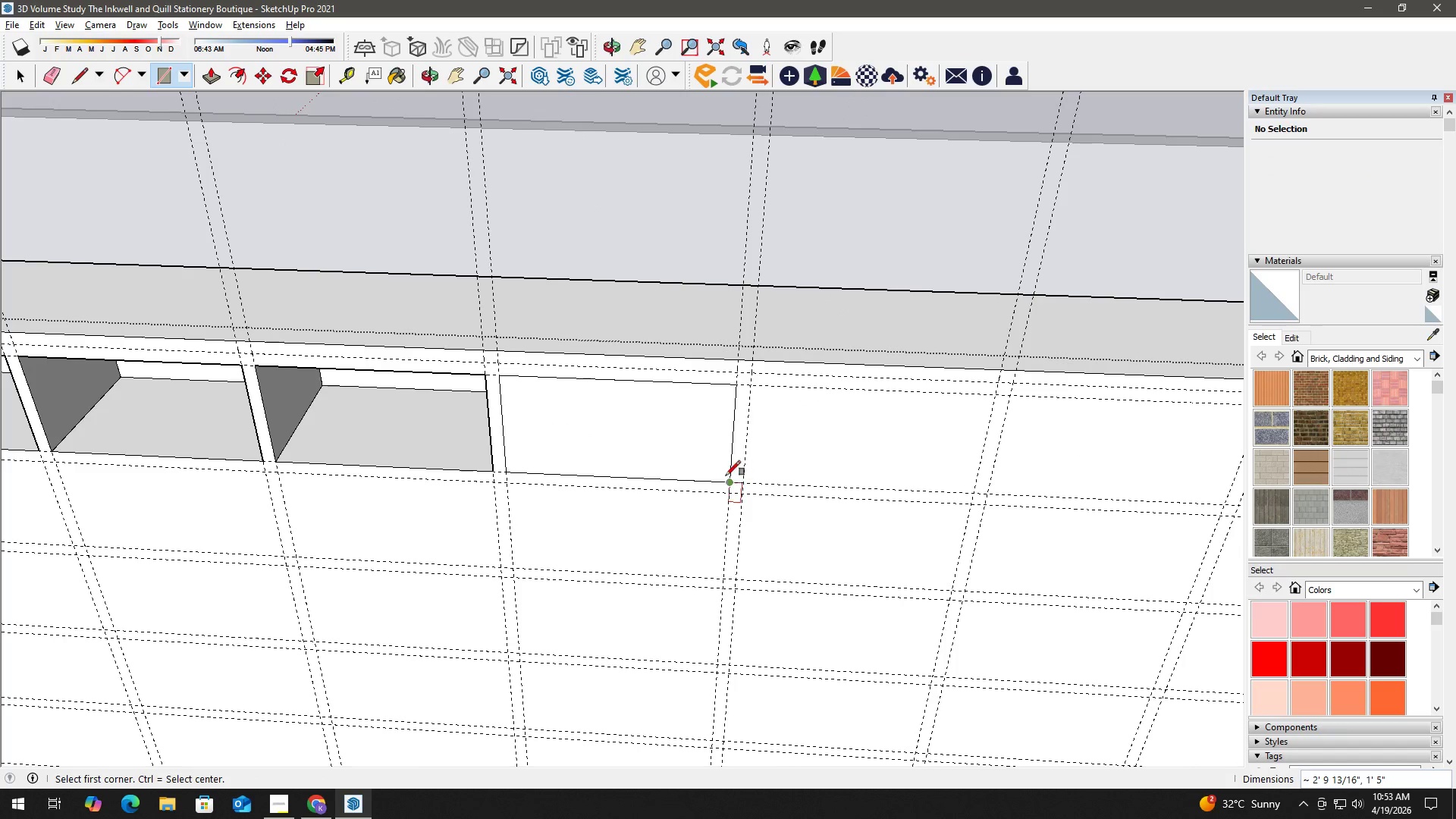 
key(Space)
 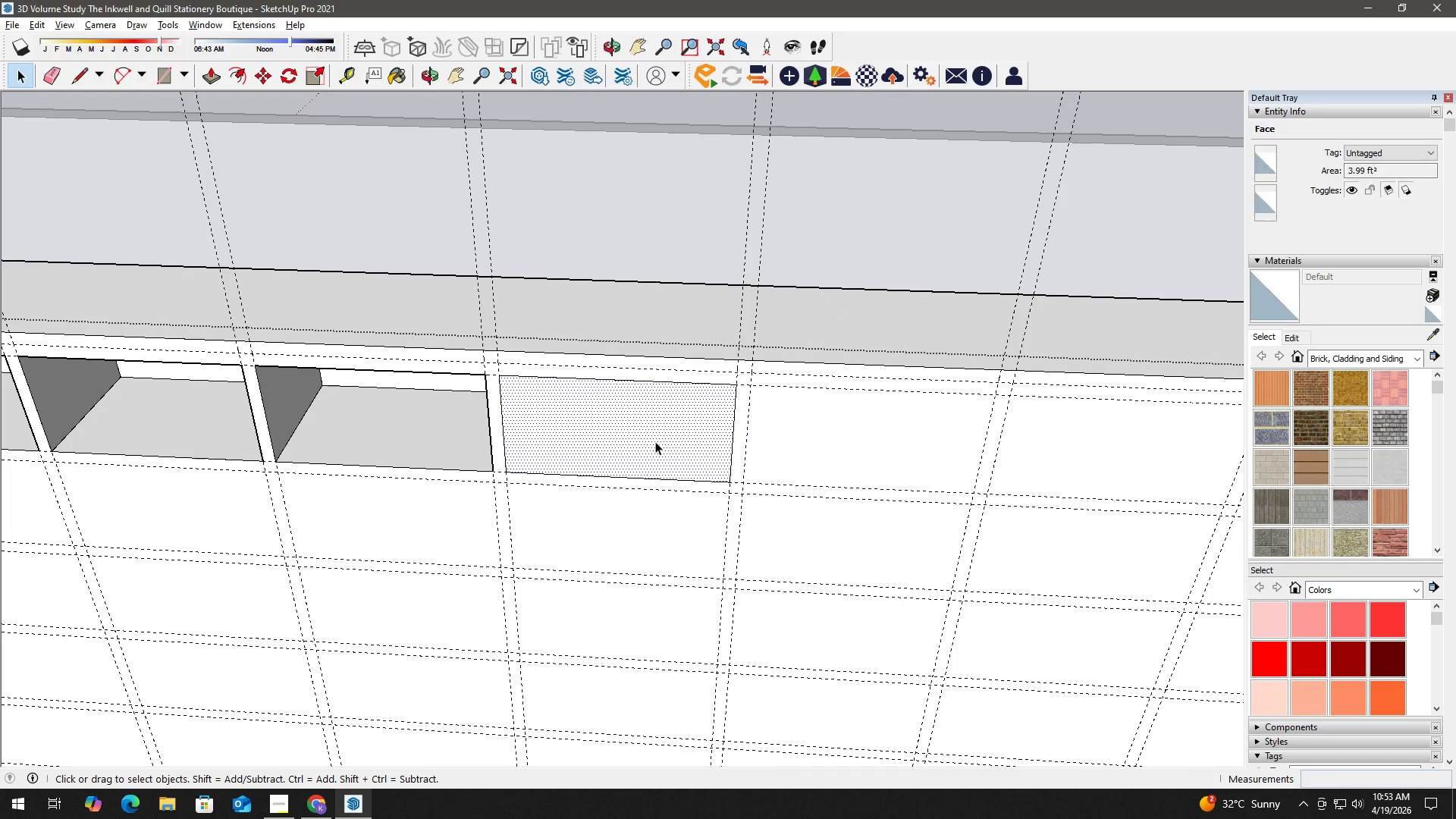 
key(P)
 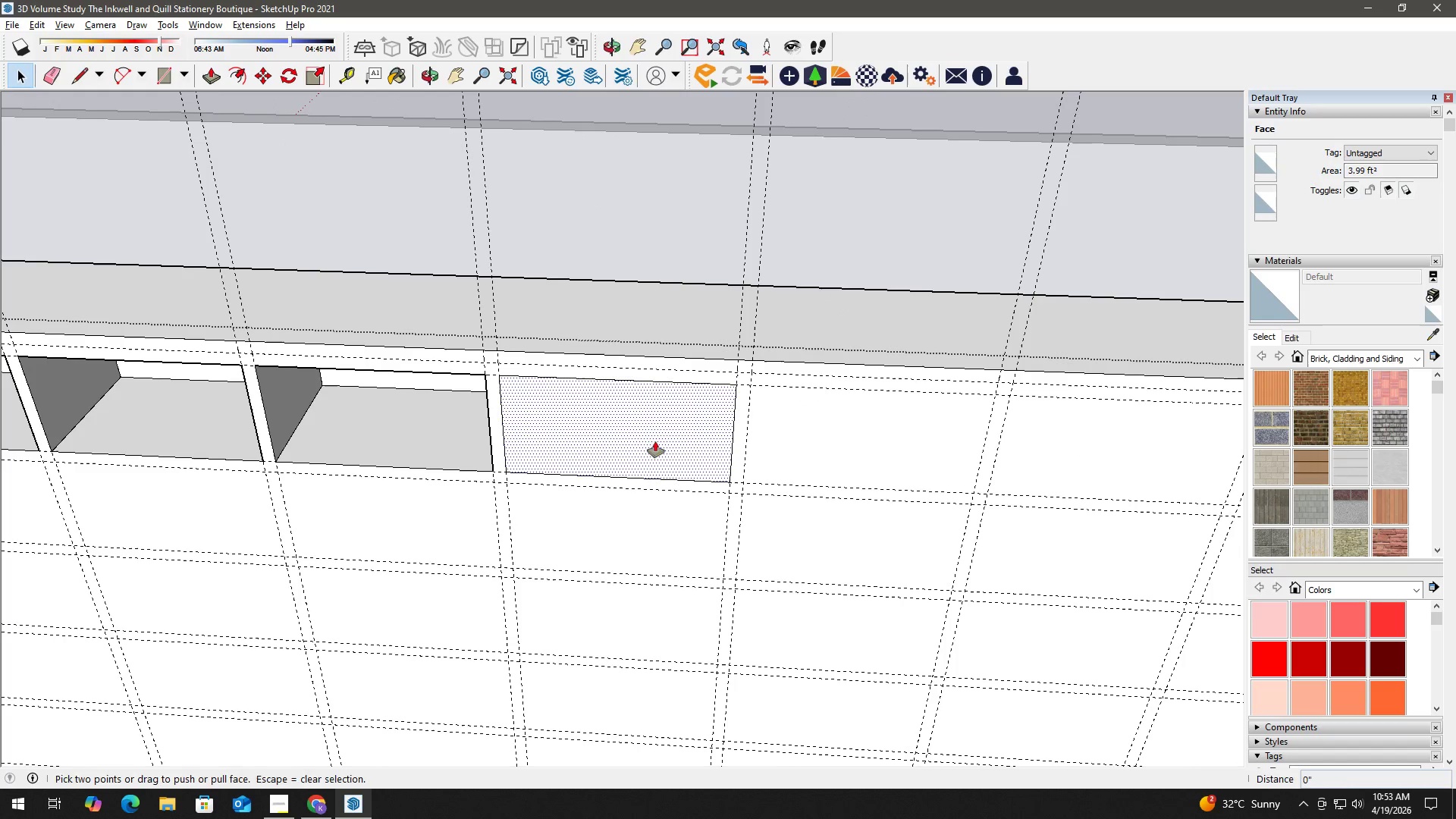 
left_click([655, 441])
 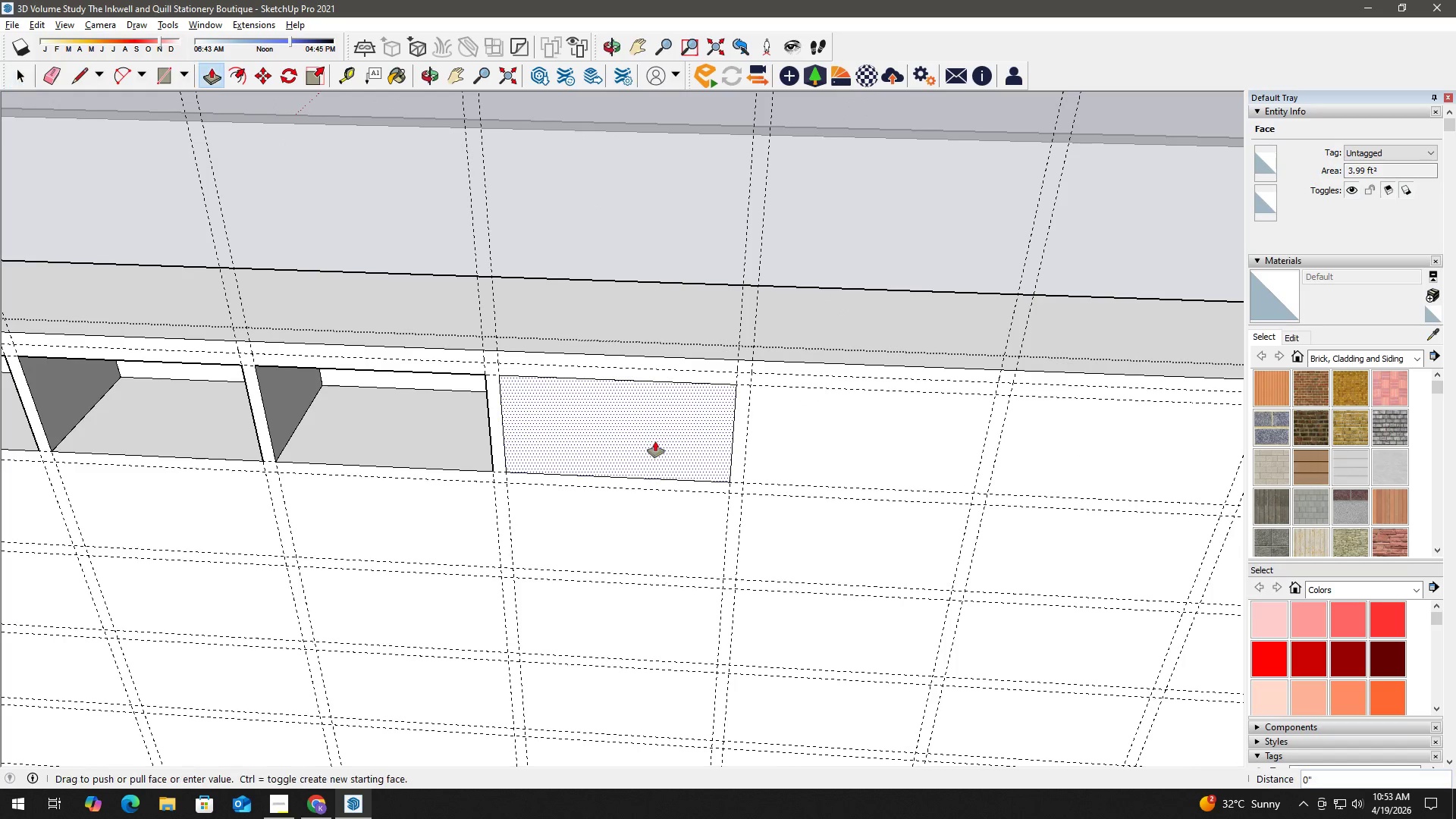 
double_click([655, 441])
 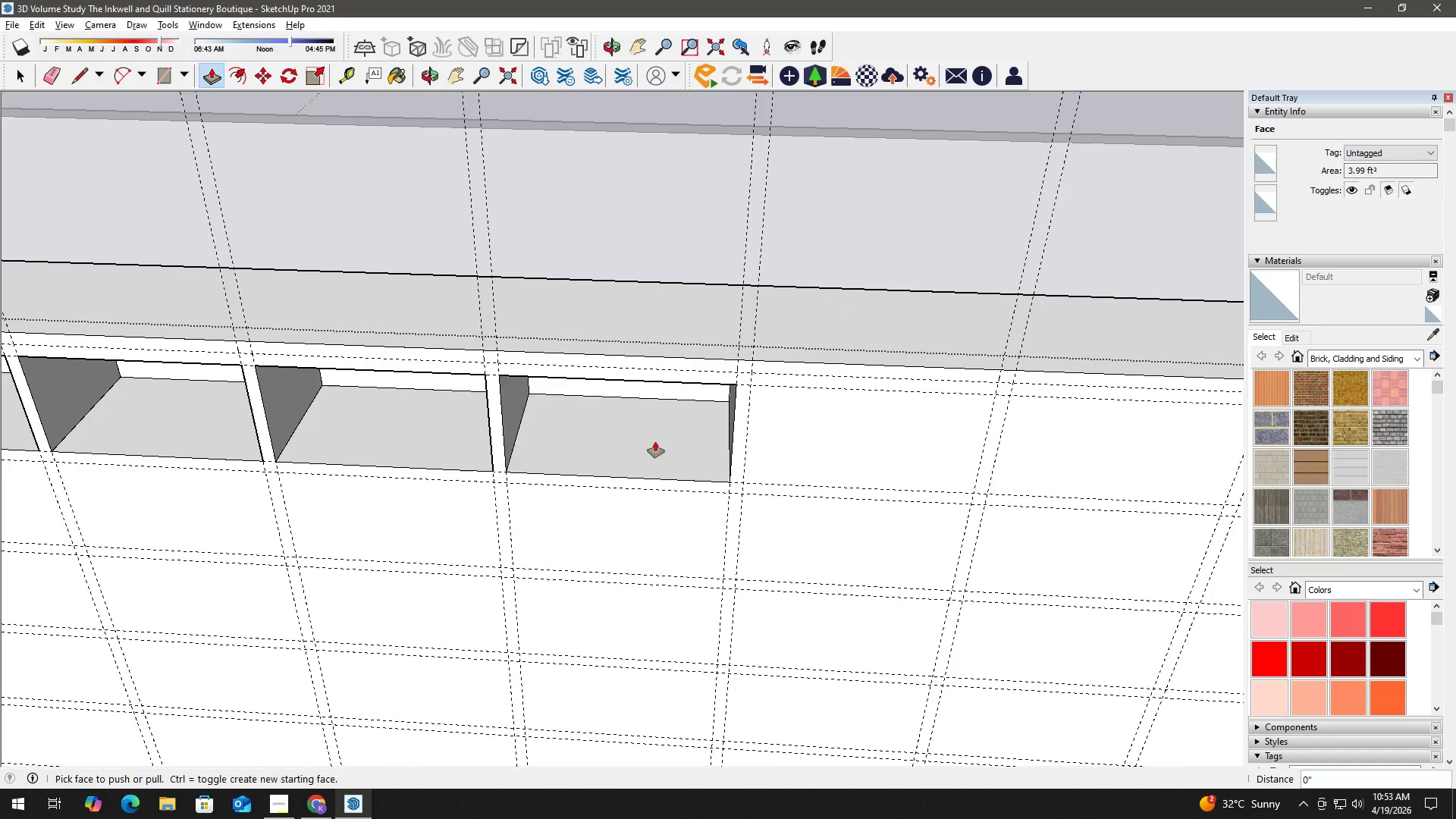 
key(Space)
 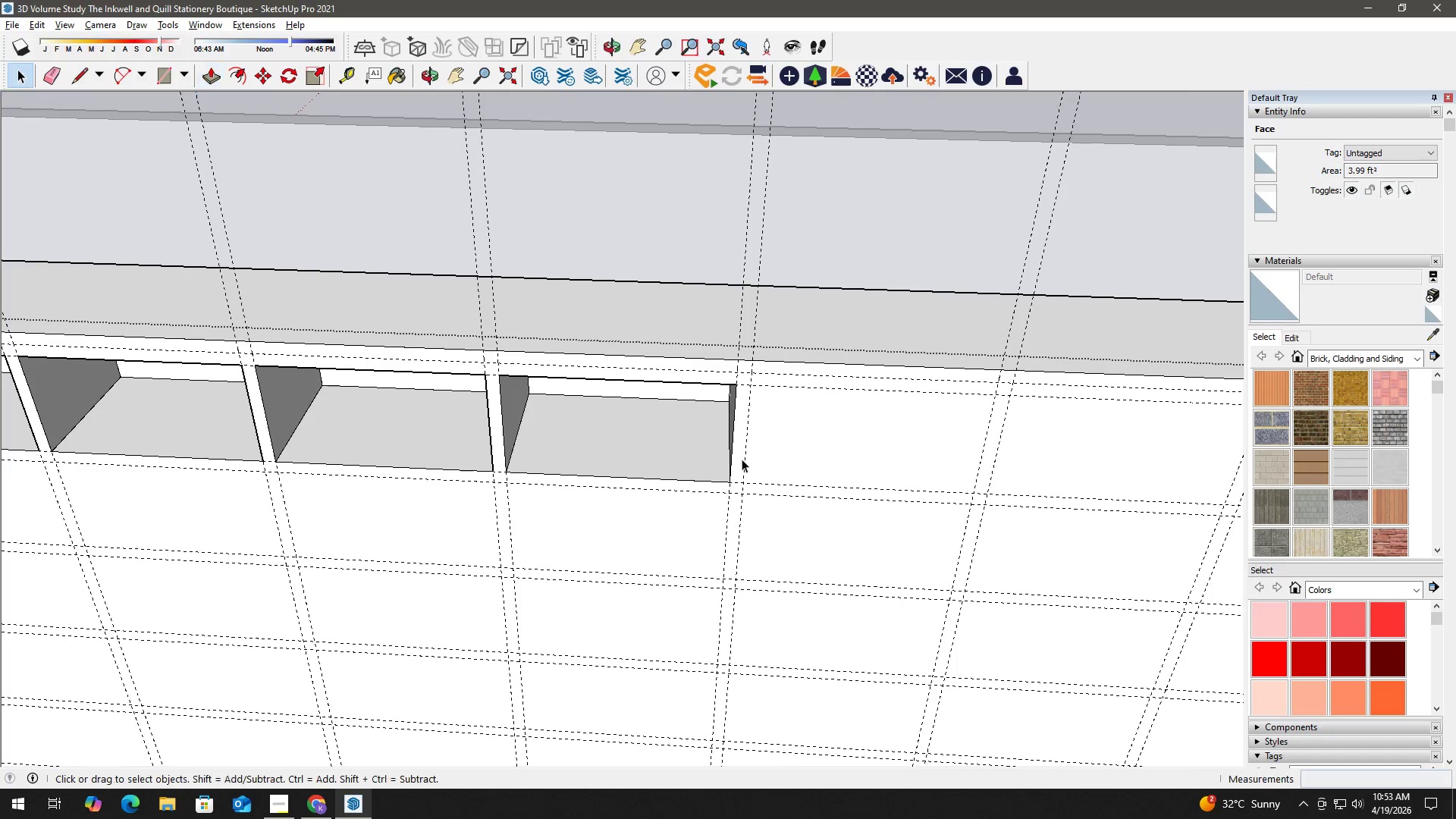 
key(H)
 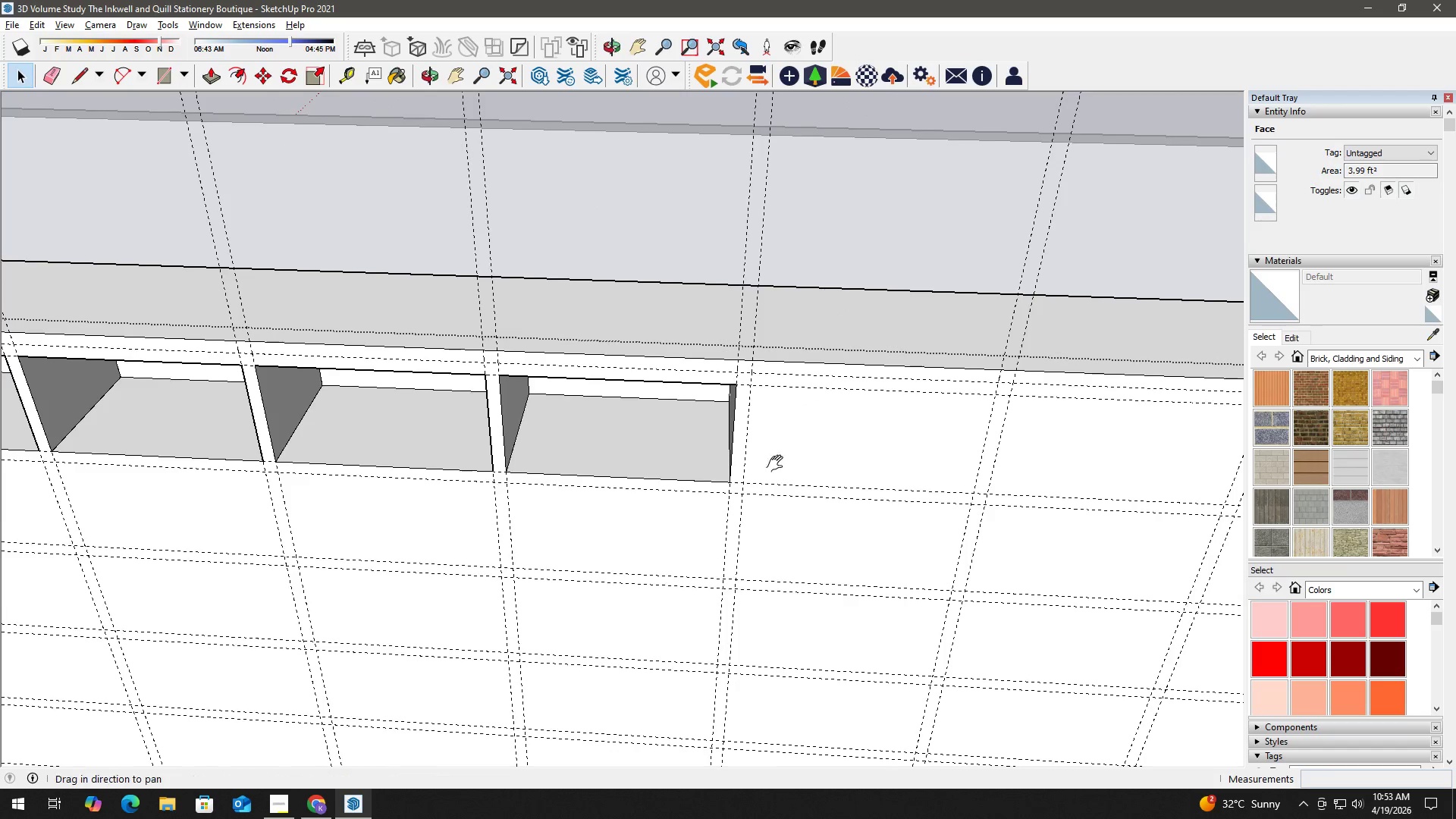 
left_click_drag(start_coordinate=[778, 463], to_coordinate=[574, 478])
 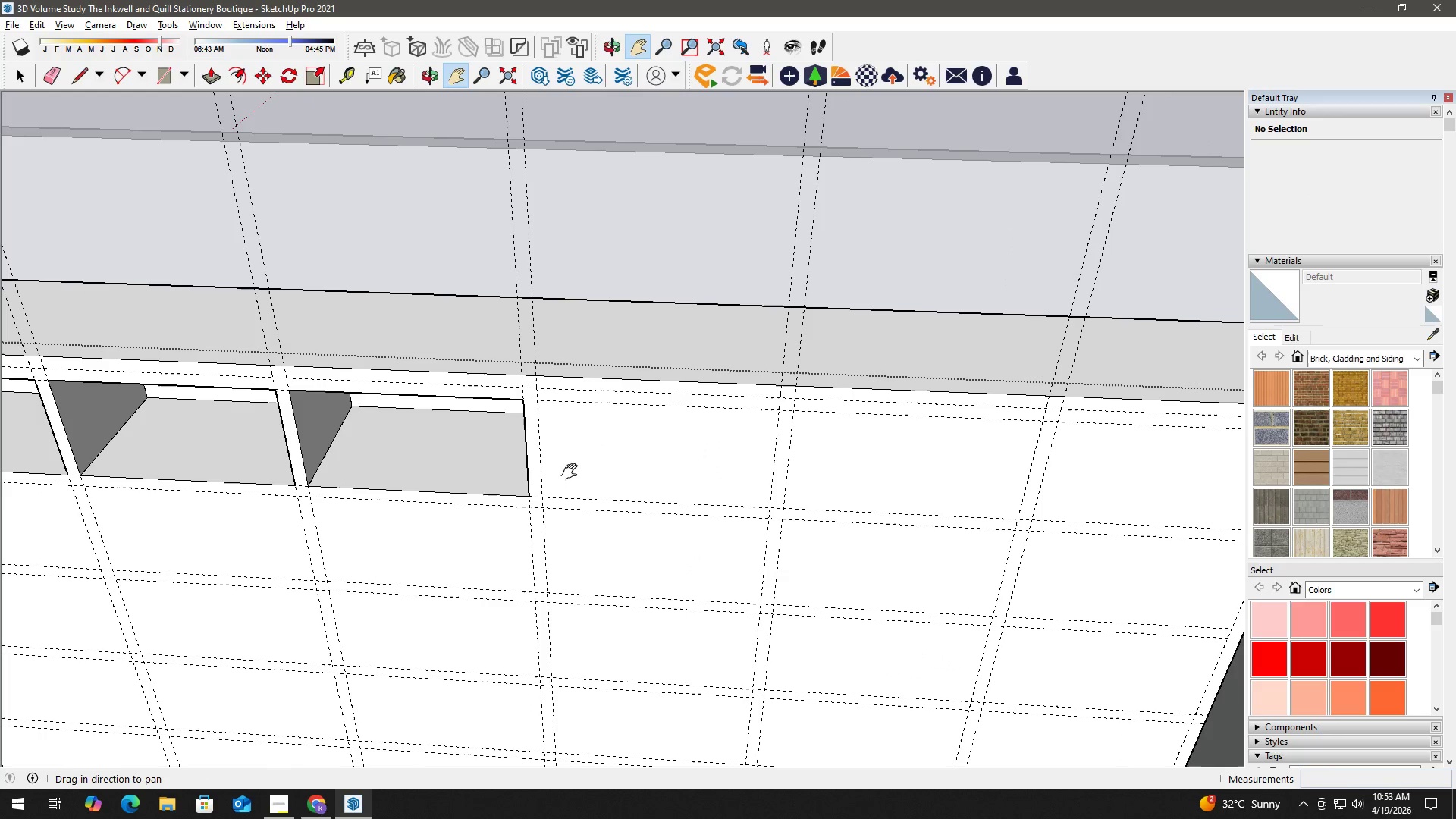 
key(Space)
 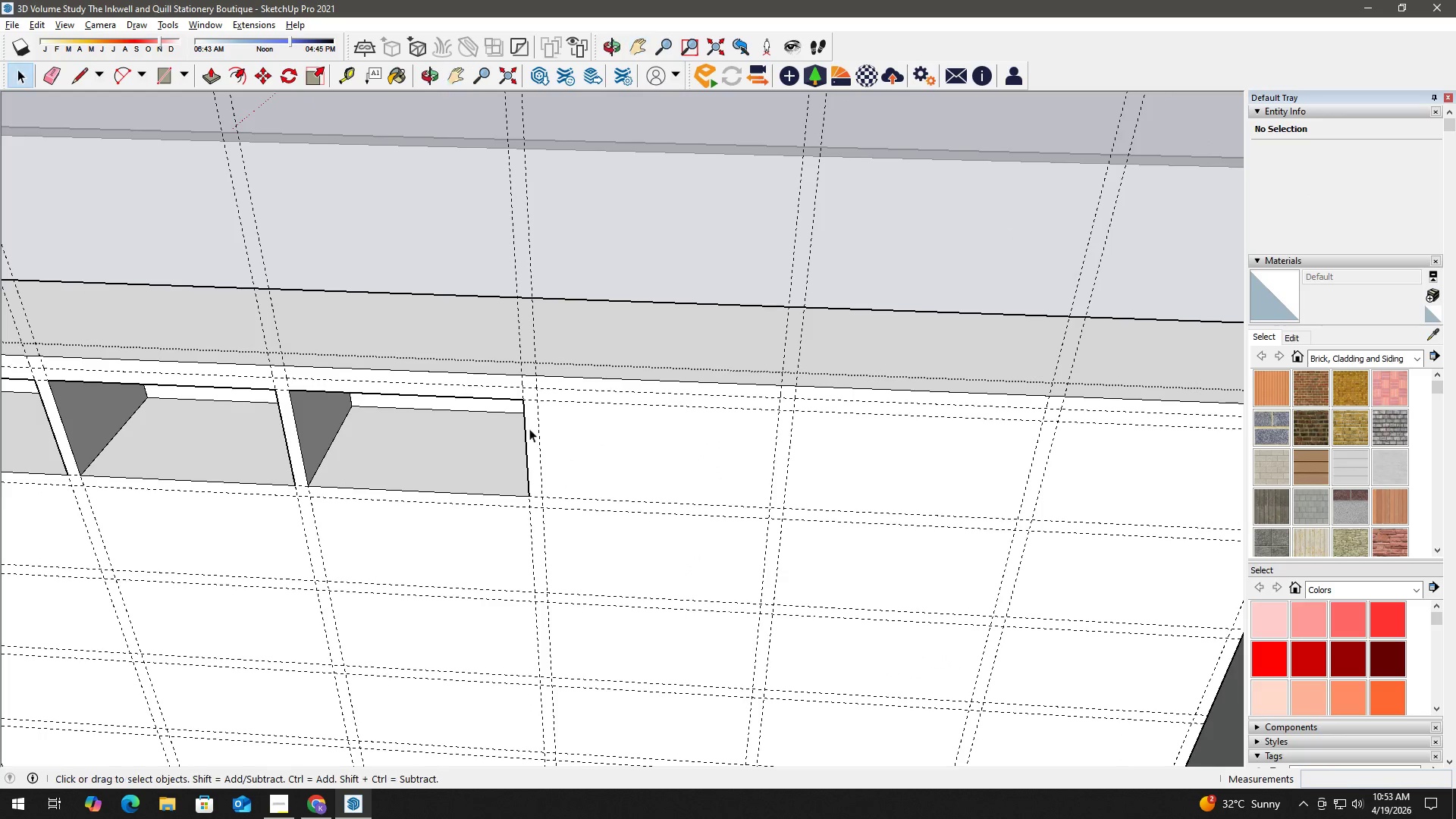 
key(R)
 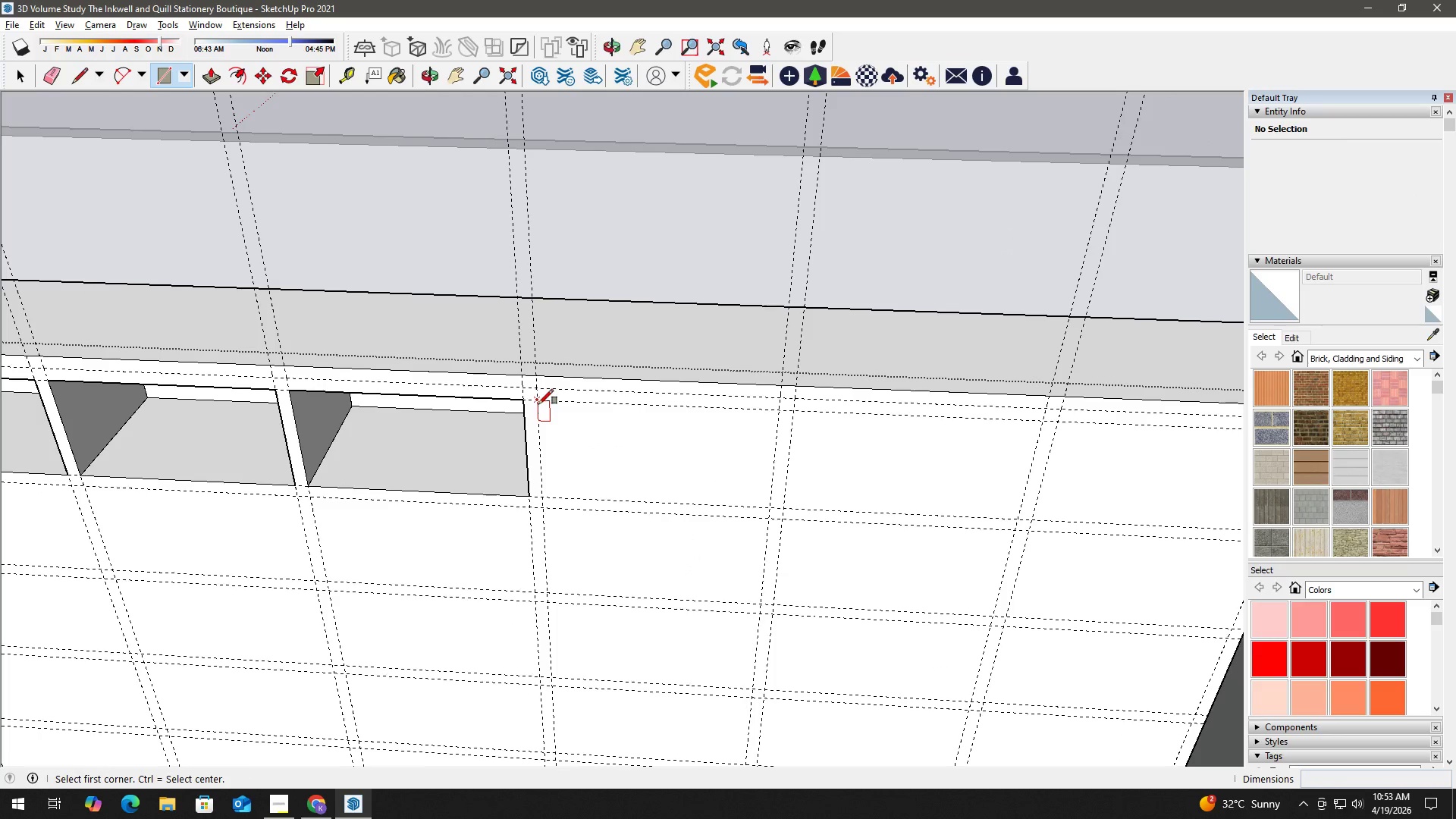 
left_click_drag(start_coordinate=[538, 401], to_coordinate=[542, 403])
 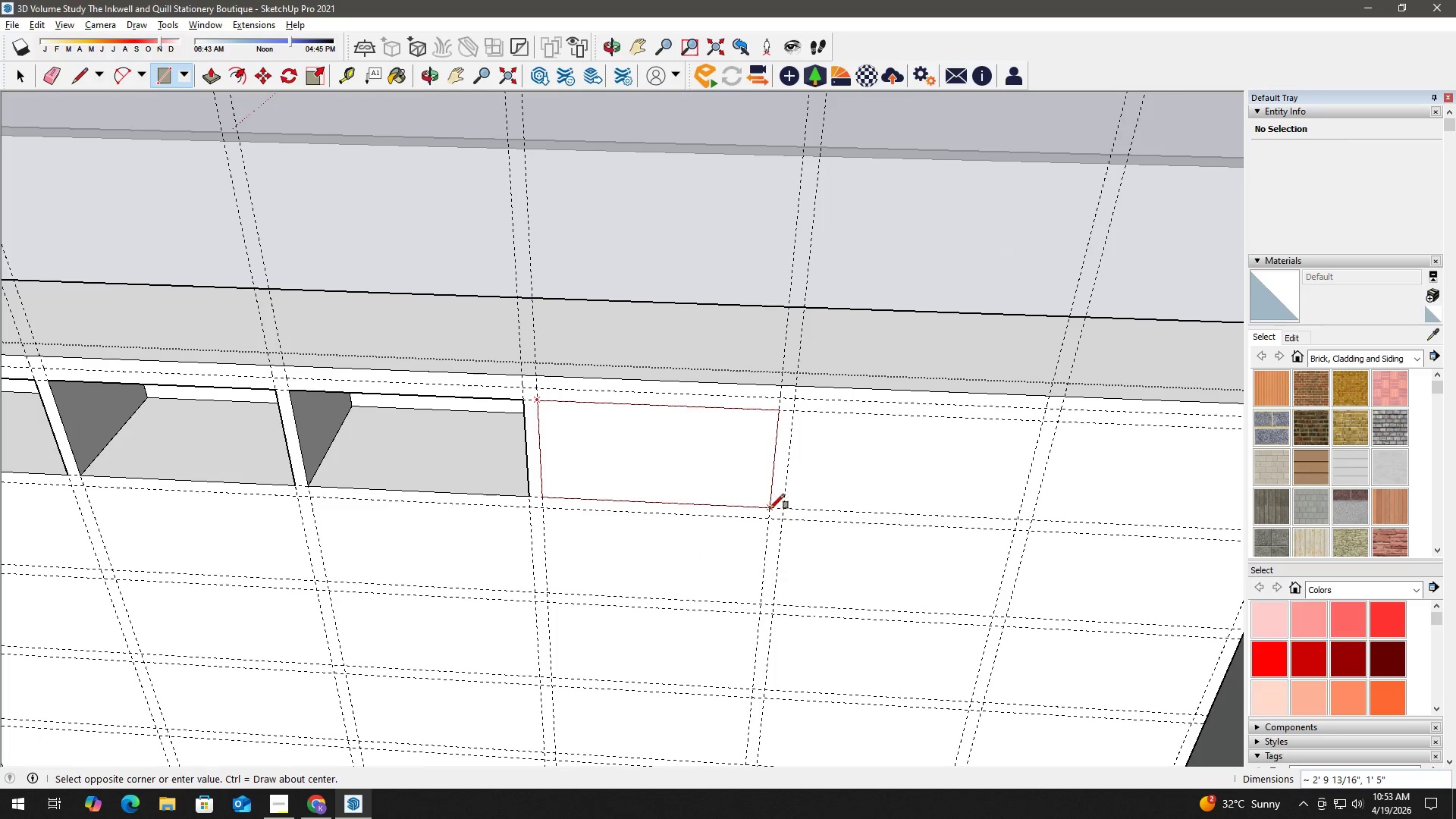 
left_click([770, 510])
 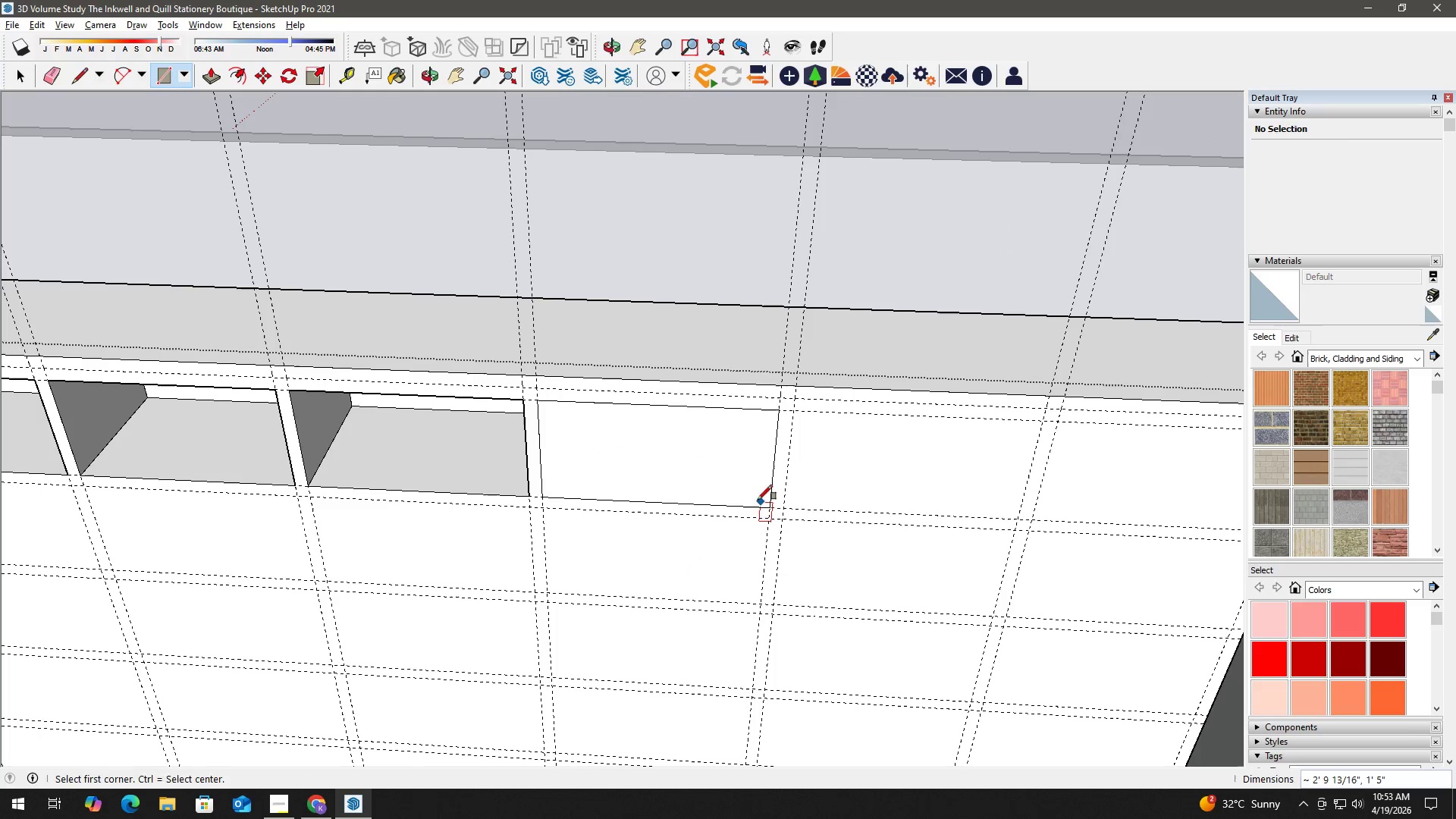 
key(Space)
 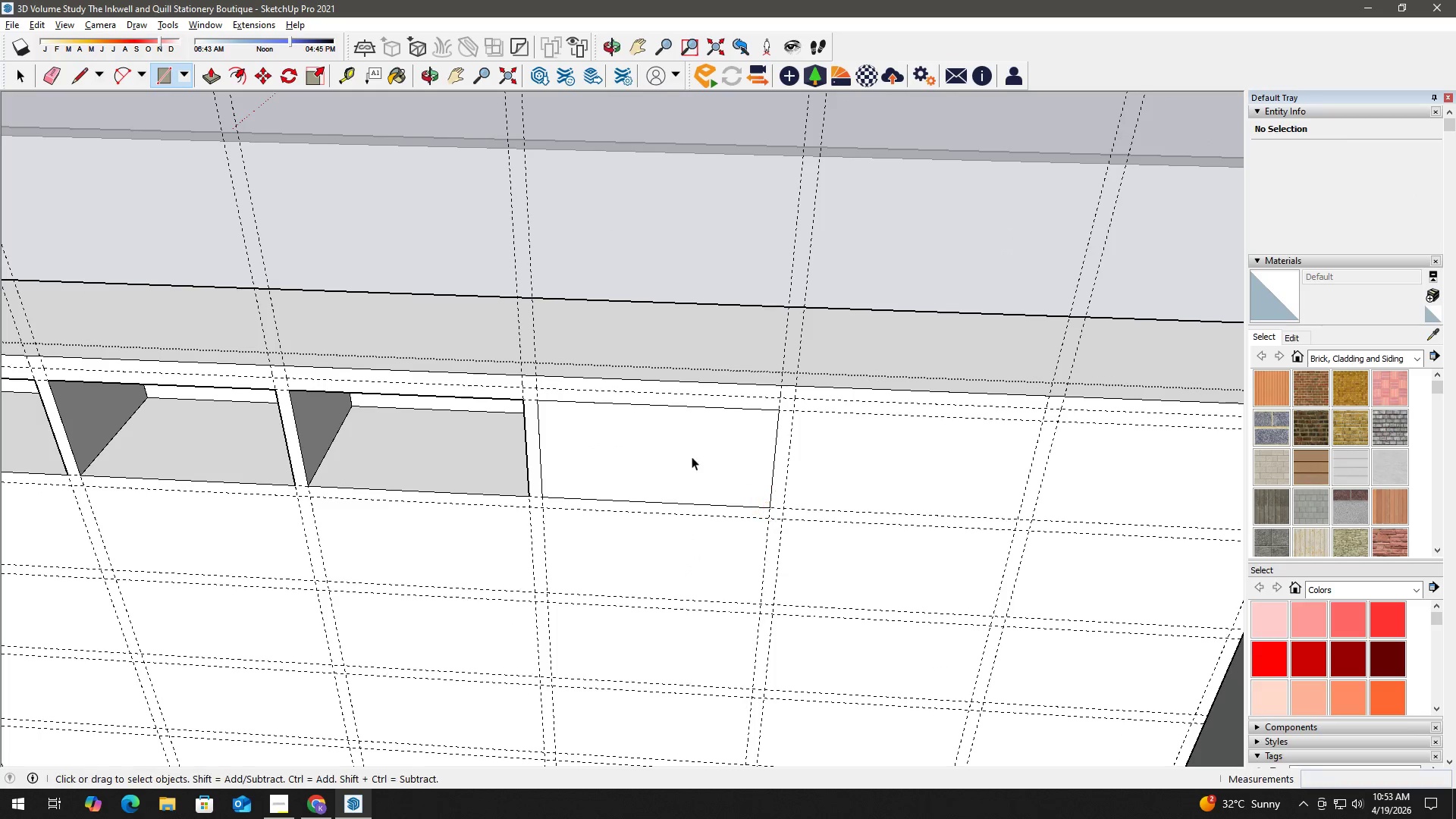 
double_click([692, 455])
 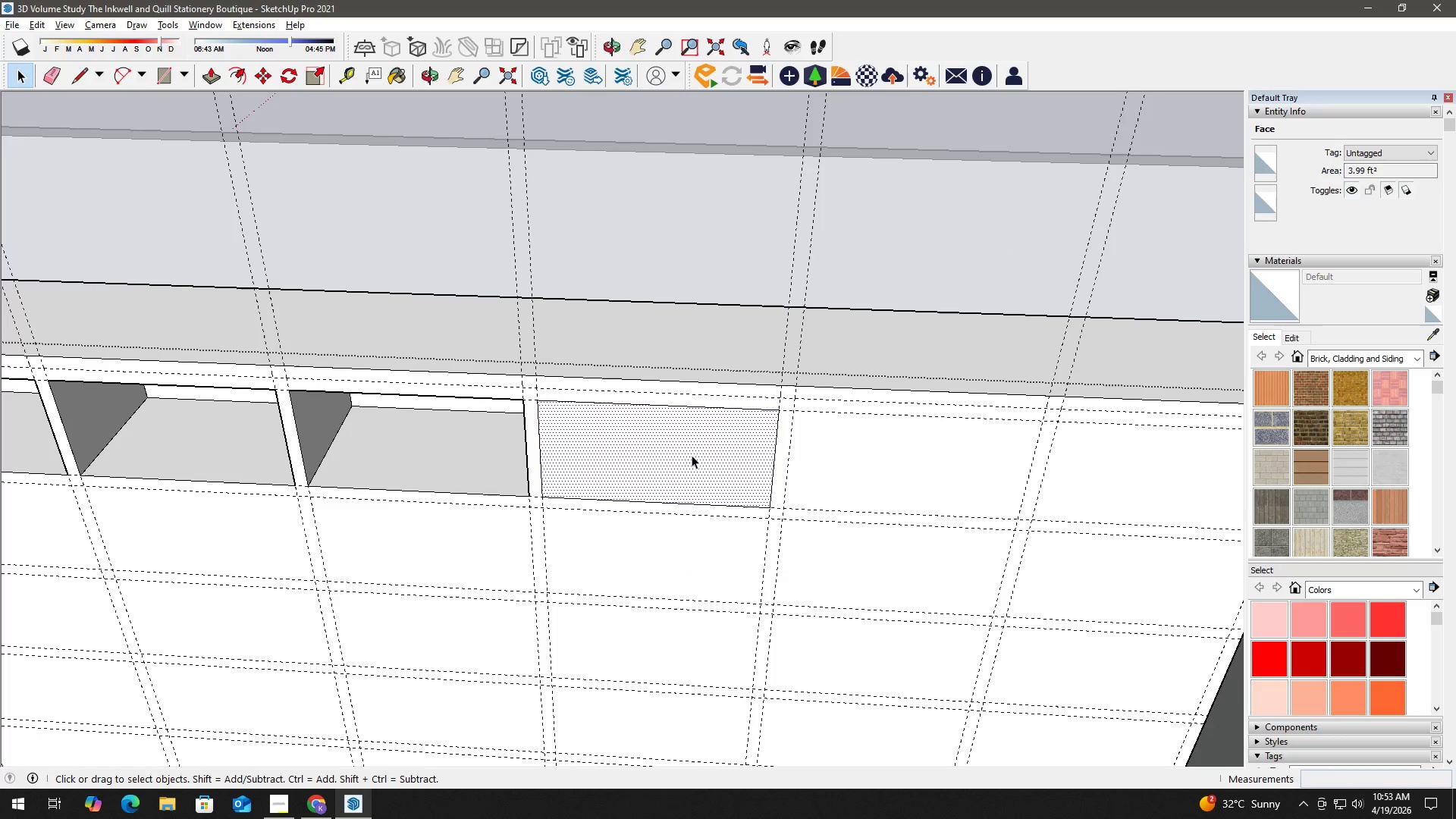 
key(P)
 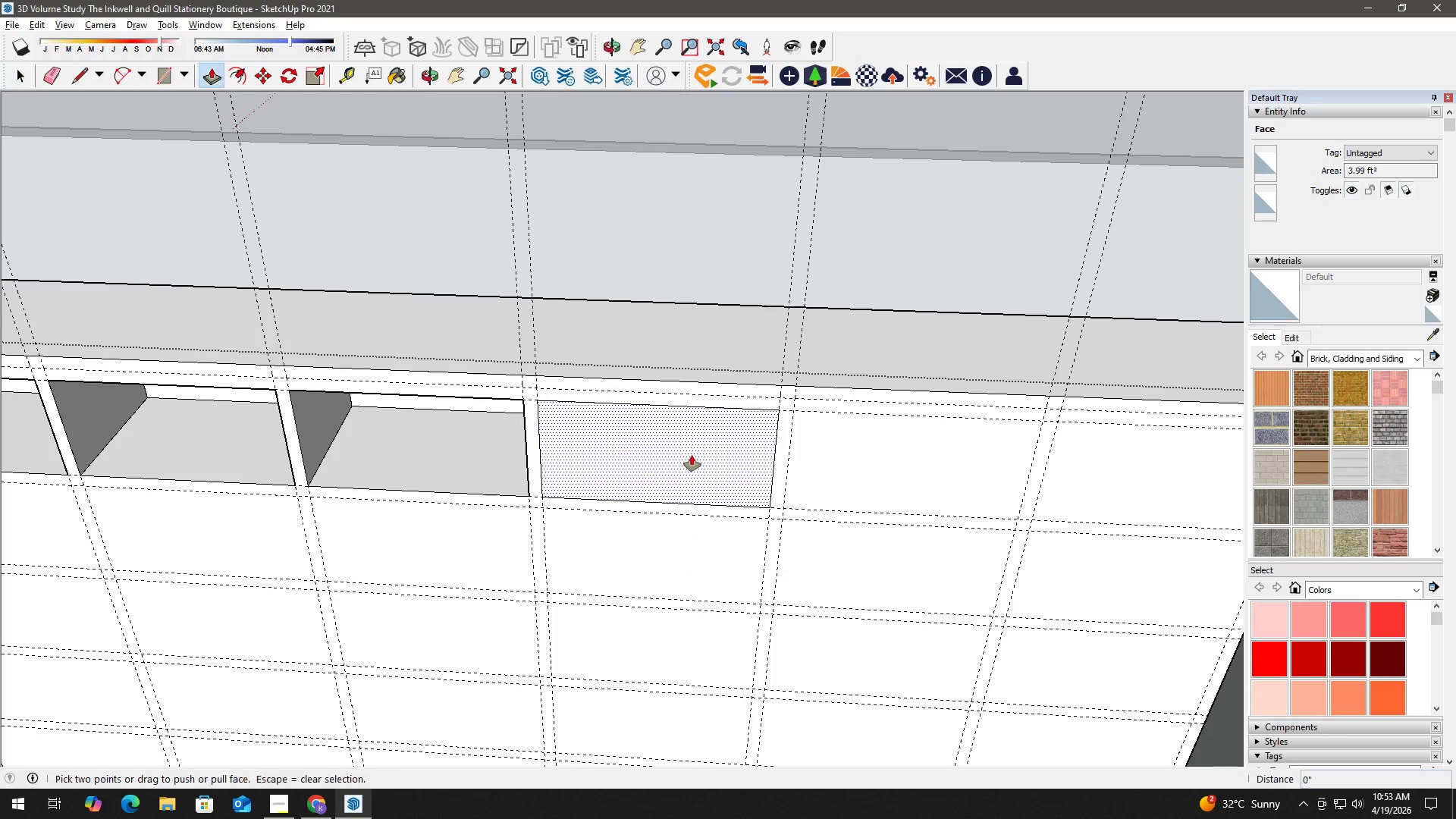 
left_click([692, 455])
 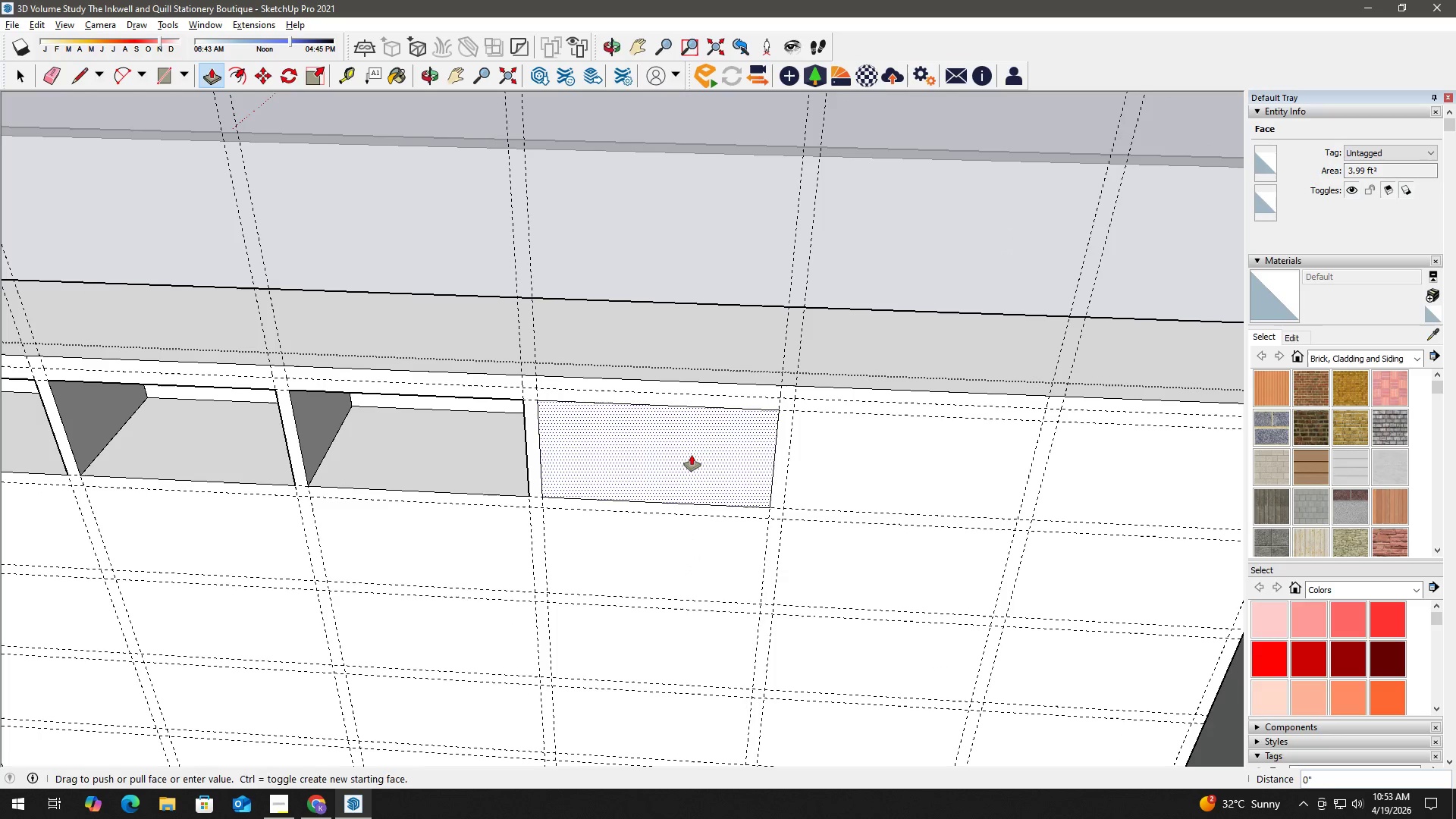 
double_click([692, 455])
 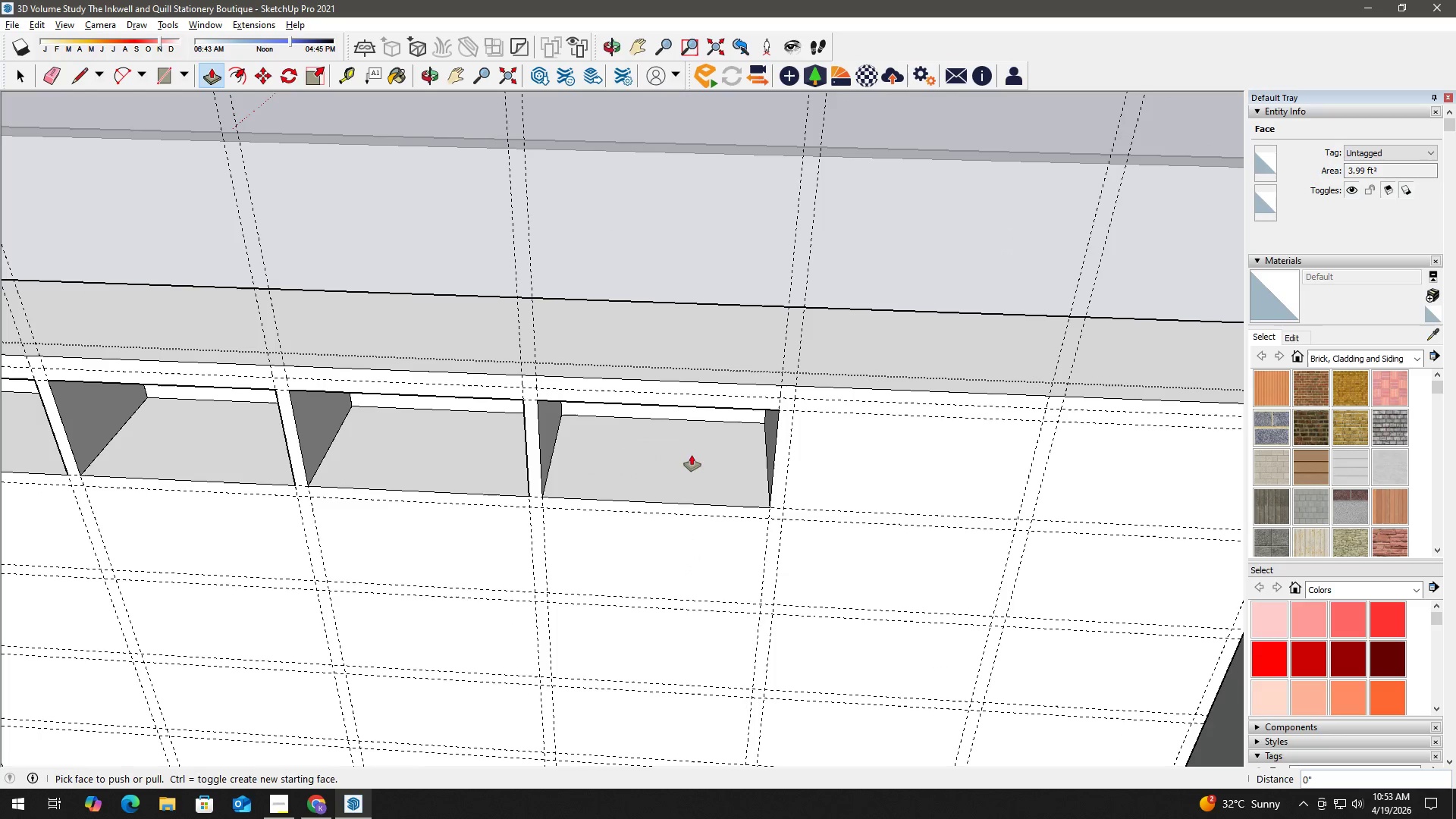 
key(Space)
 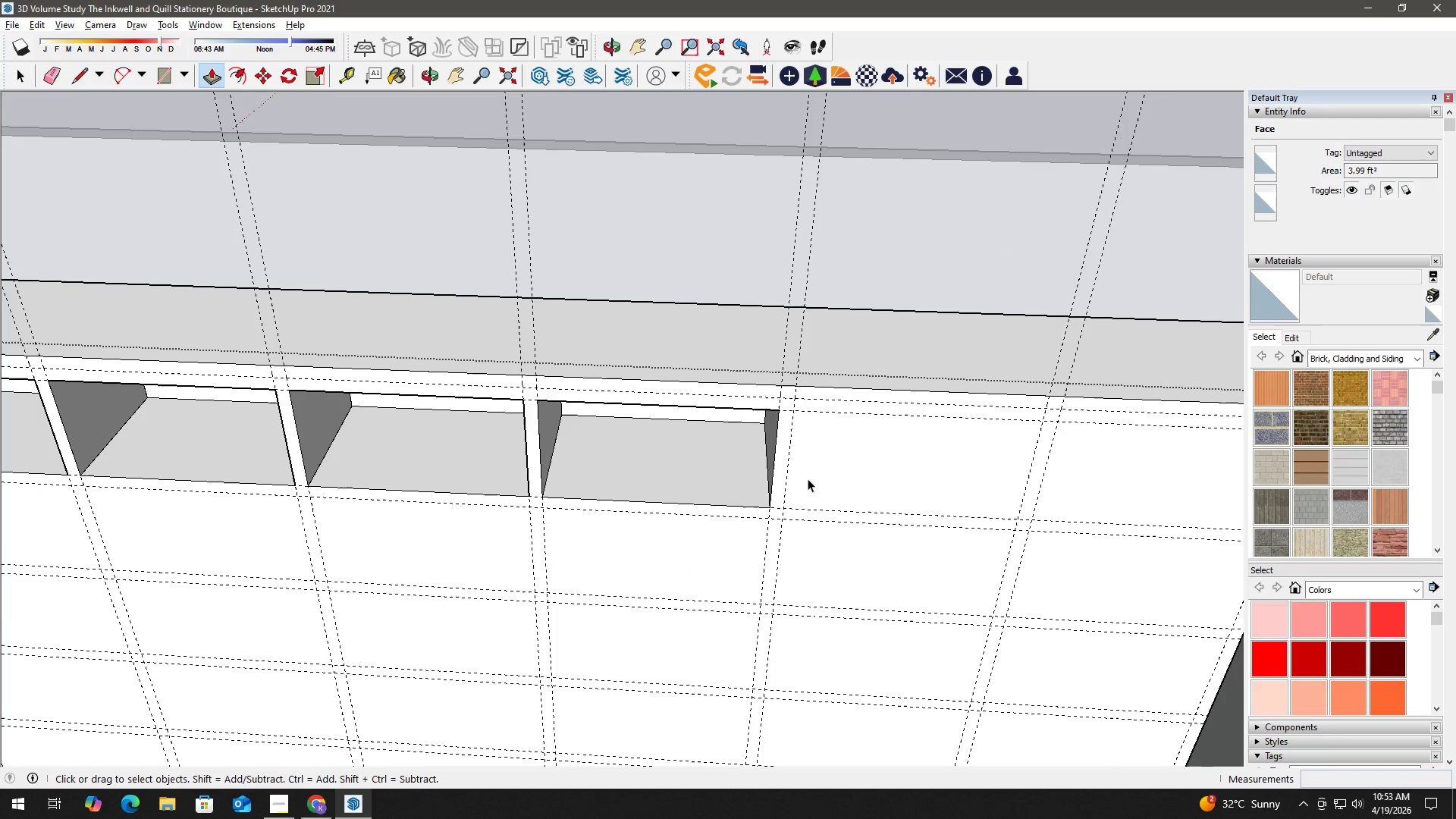 
key(H)
 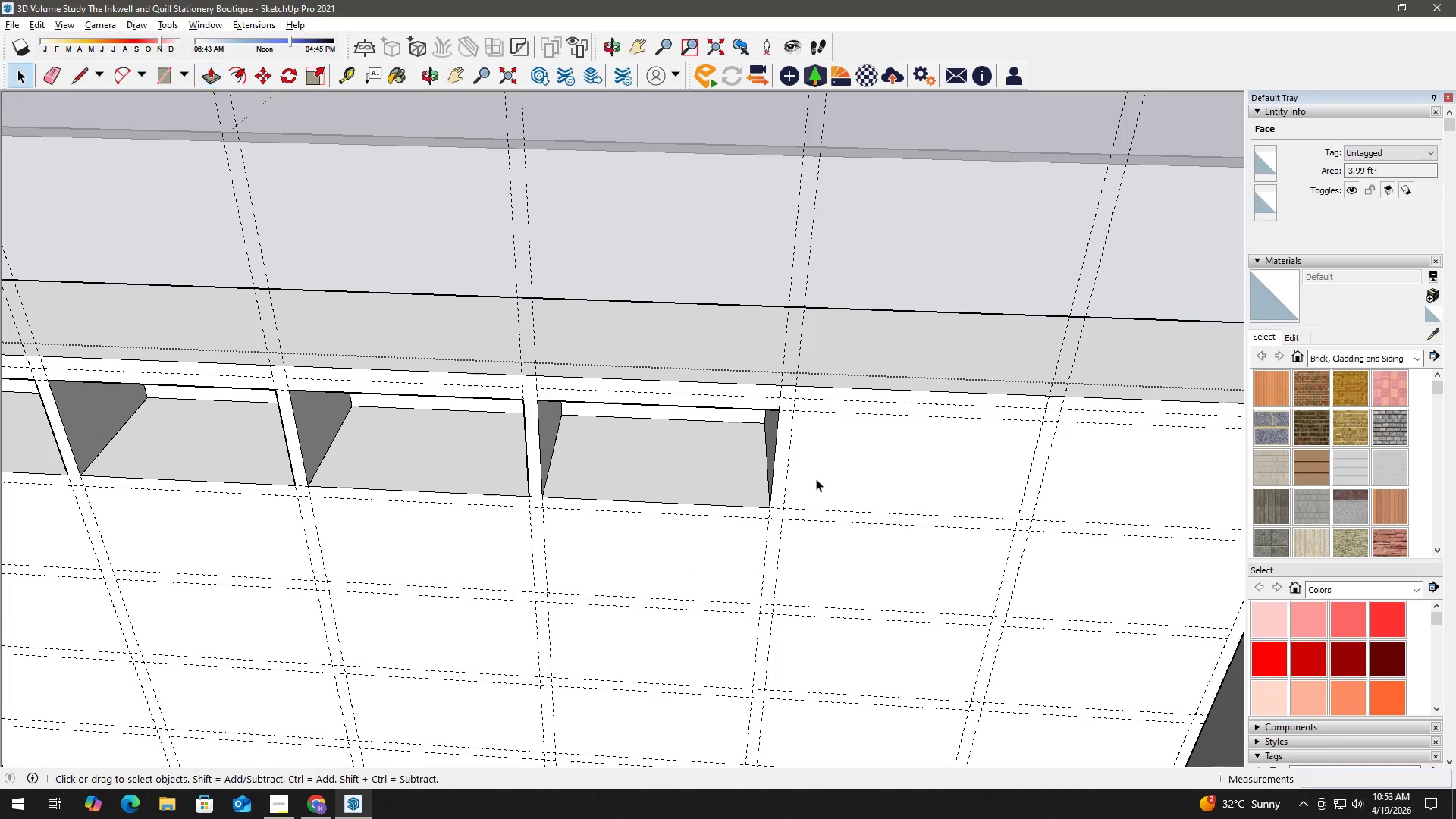 
left_click_drag(start_coordinate=[817, 477], to_coordinate=[604, 473])
 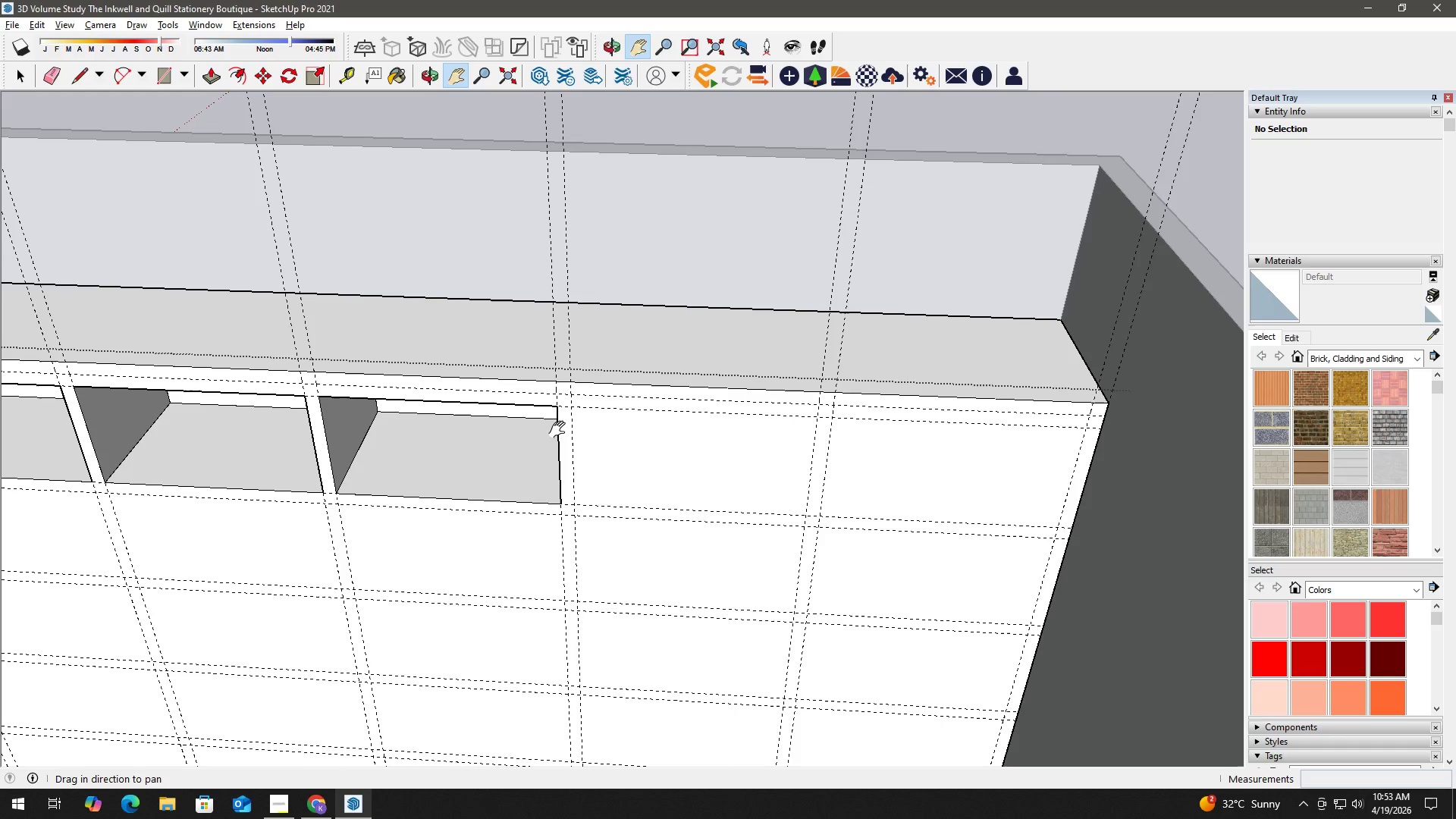 
key(Space)
 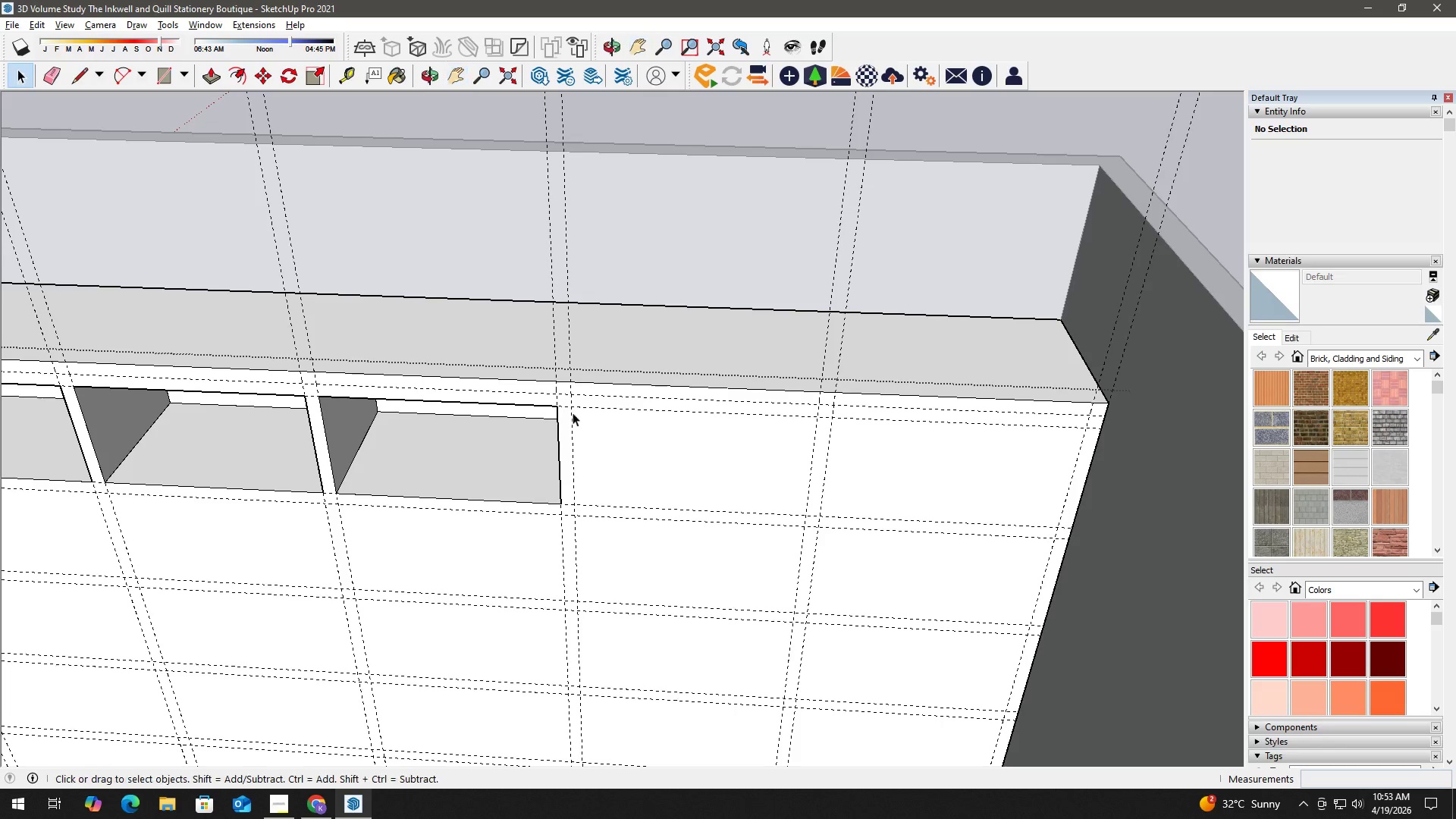 
key(R)
 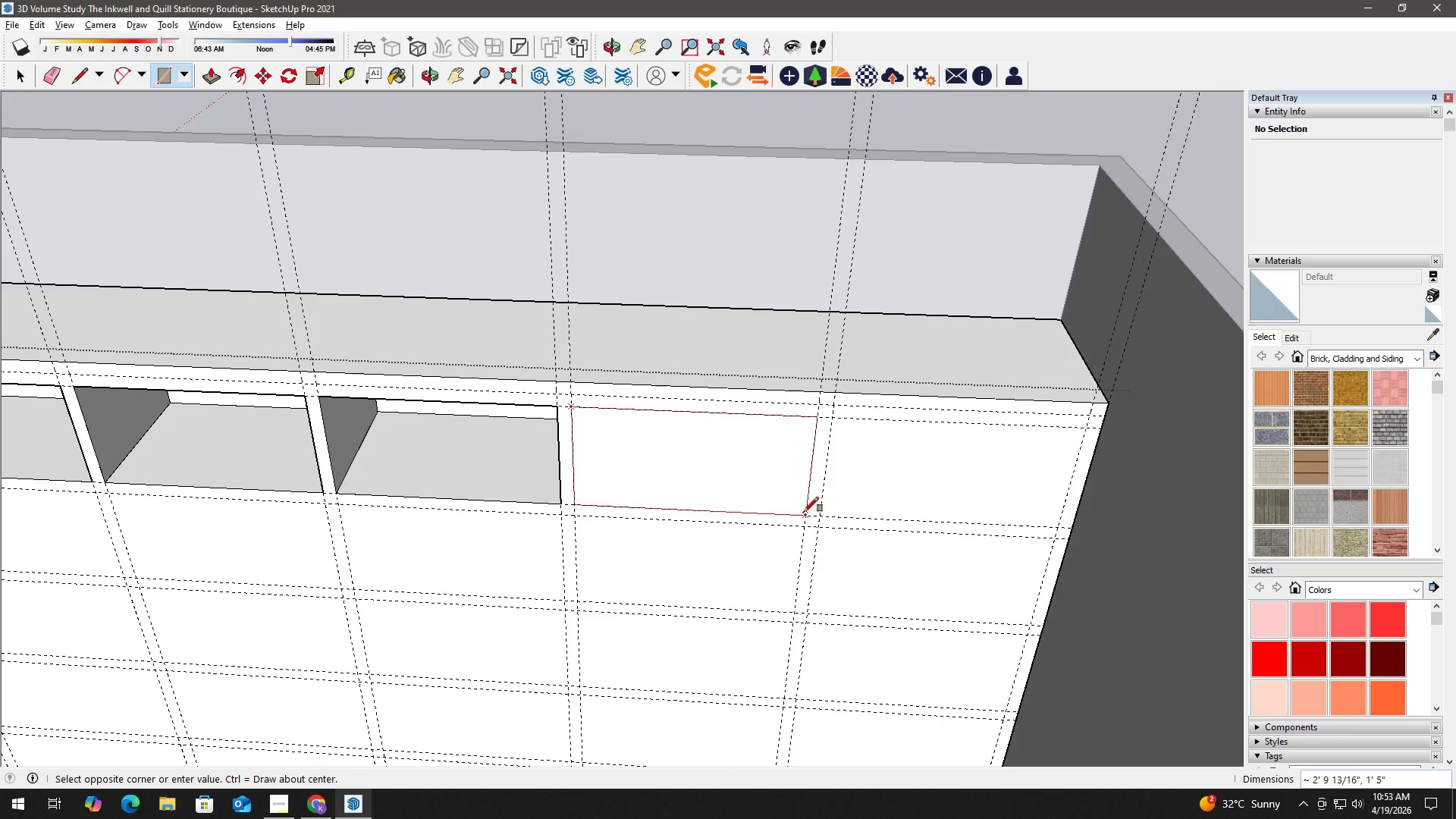 
left_click([804, 513])
 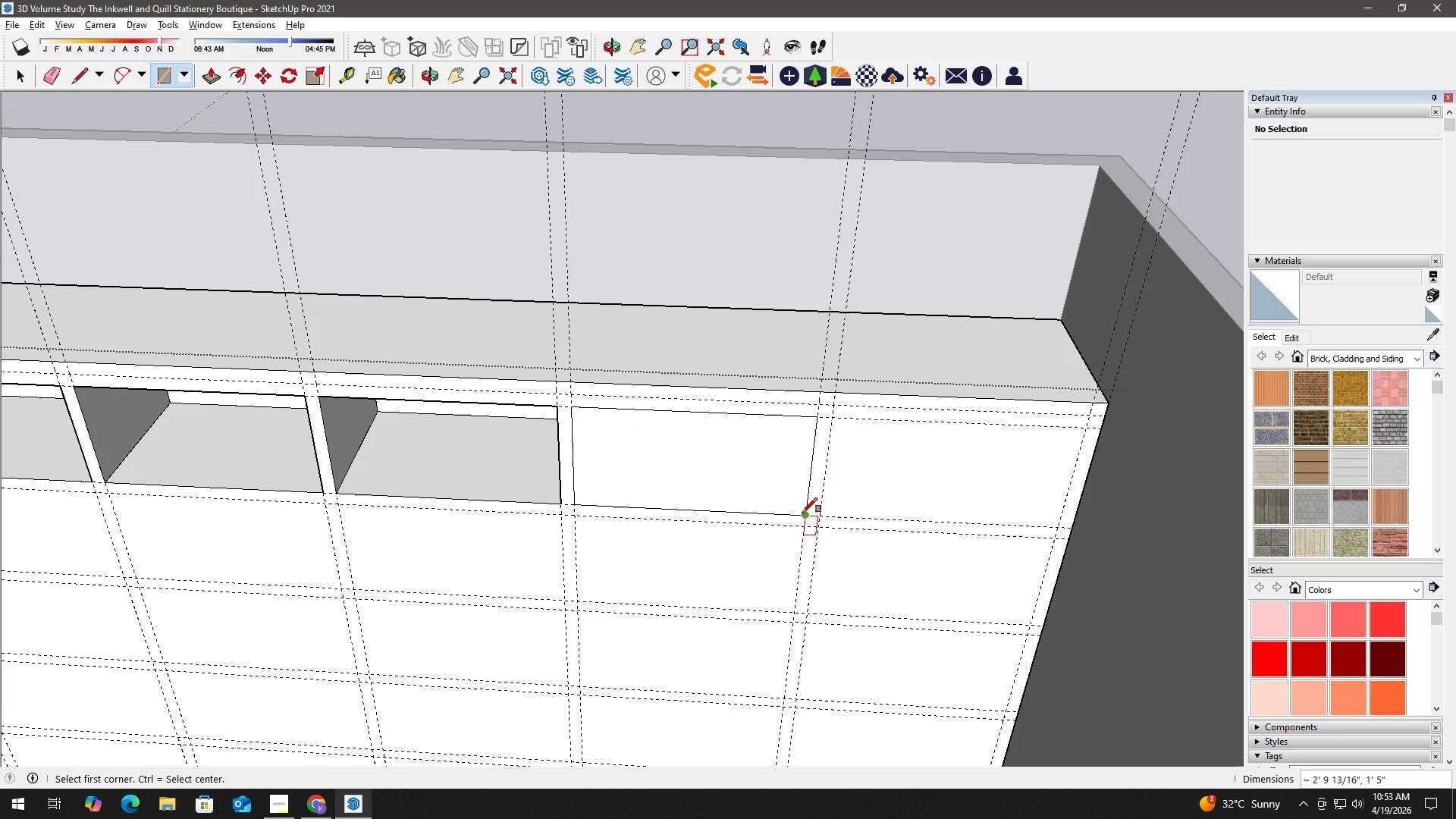 
key(Space)
 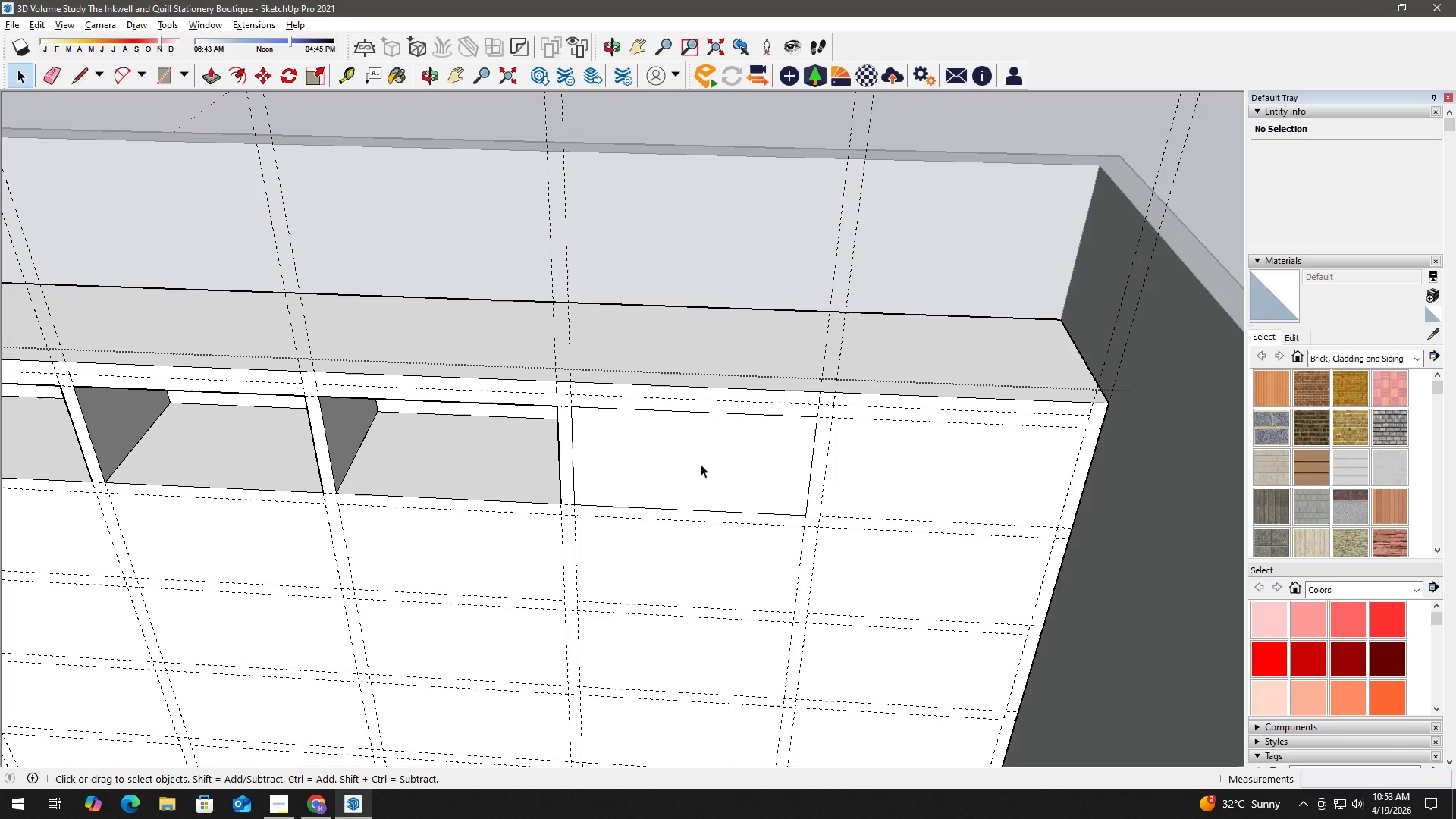 
double_click([701, 463])
 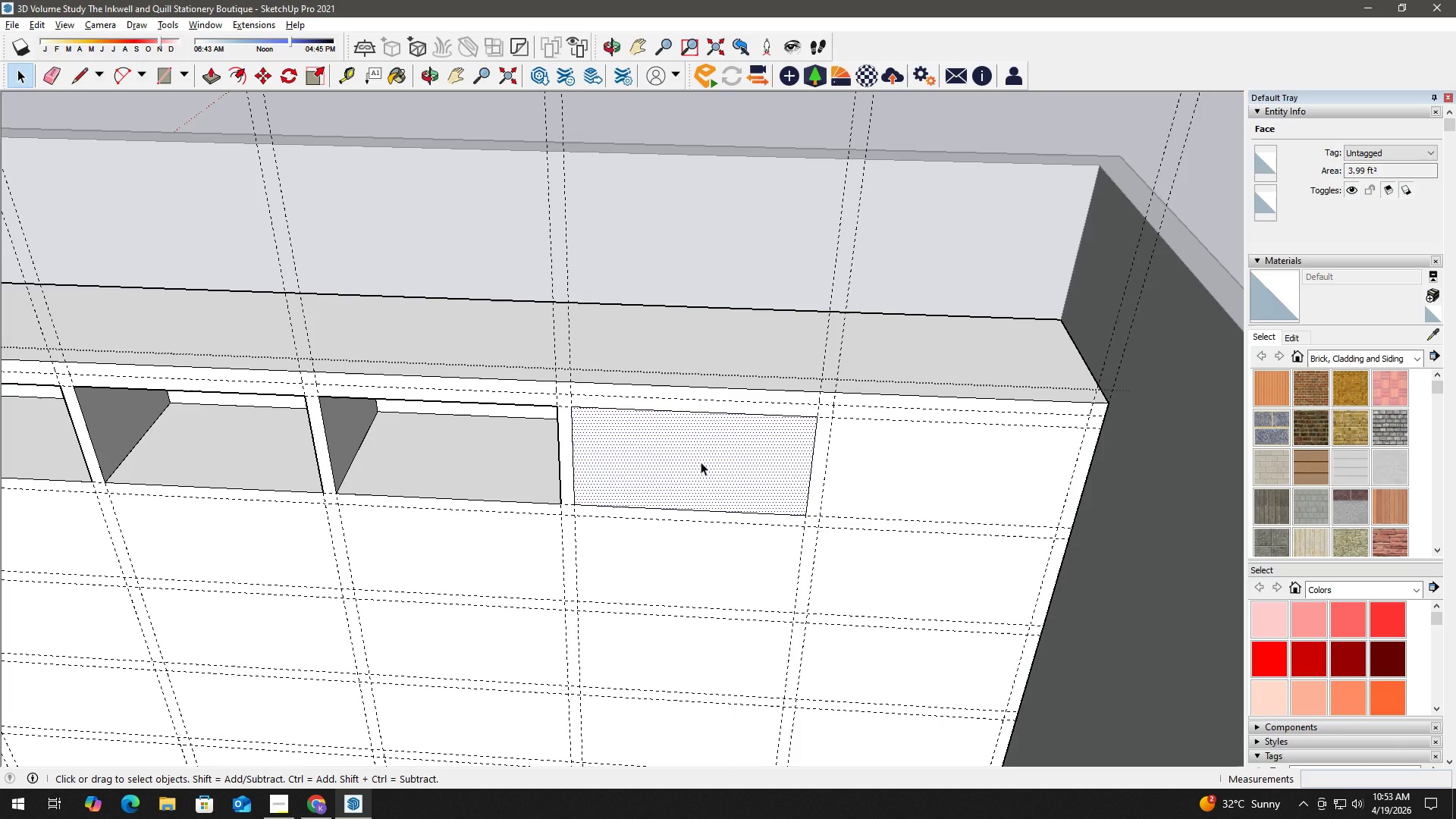 
key(P)
 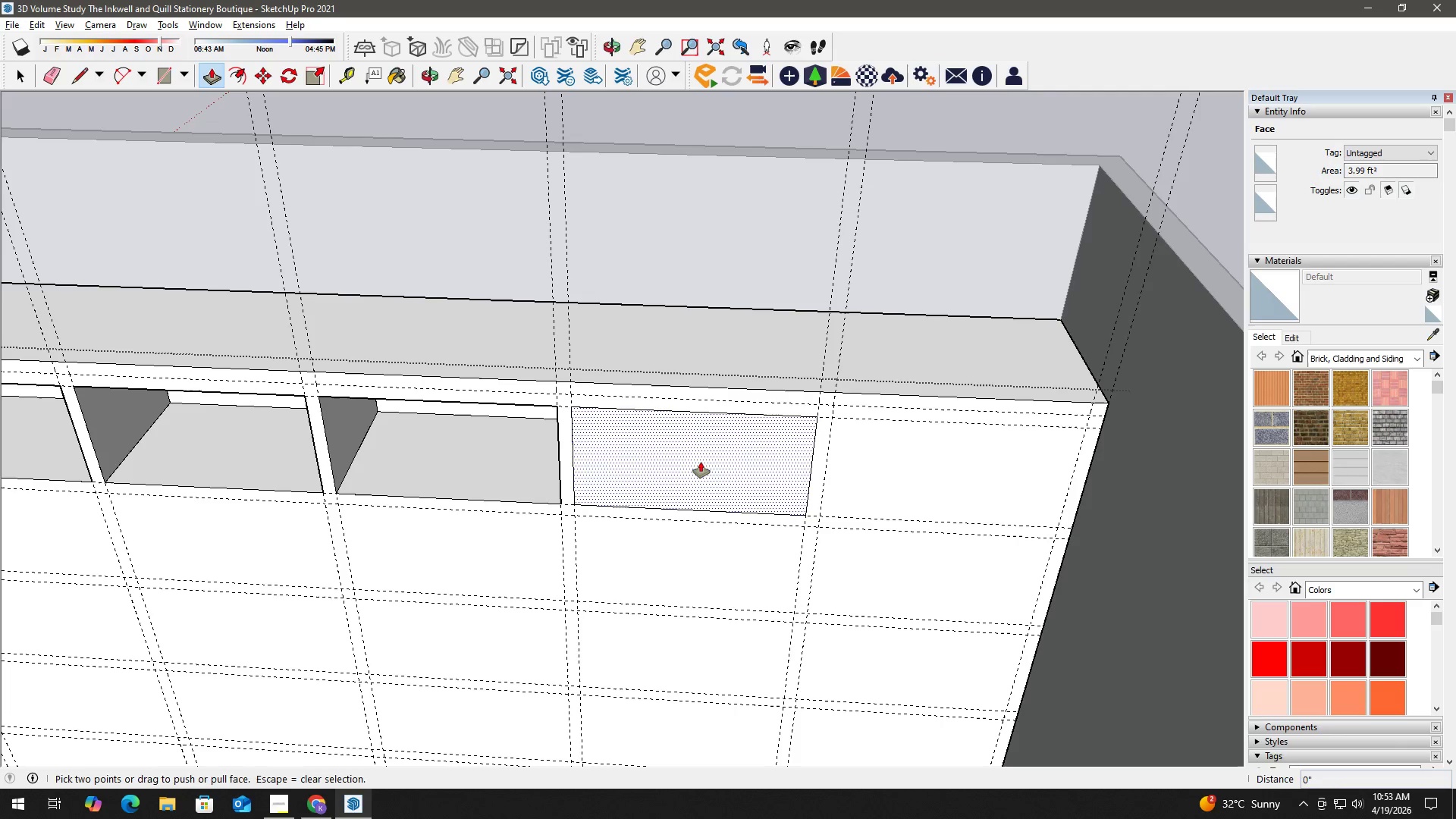 
left_click([701, 462])
 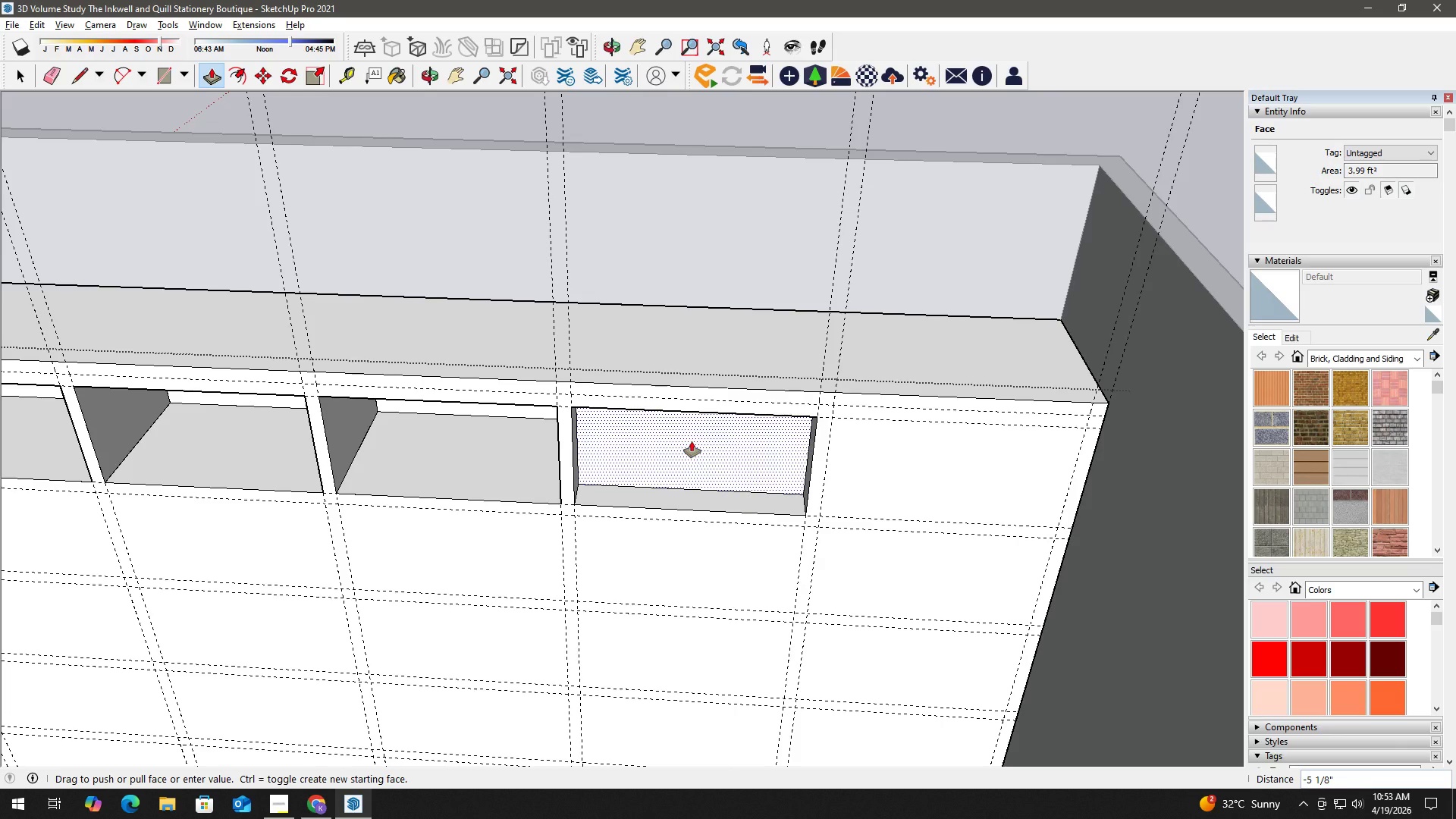 
key(Numpad2)
 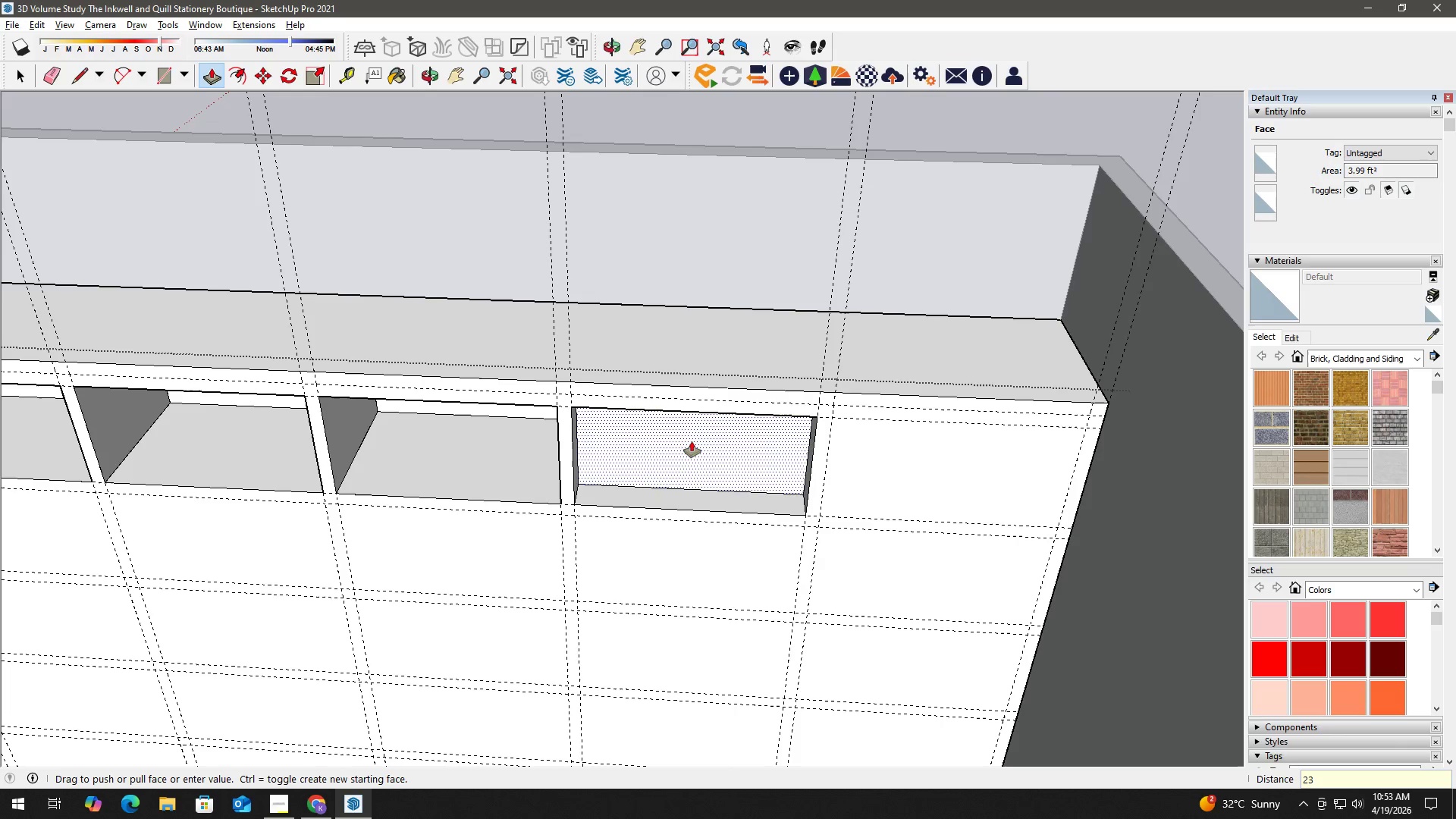 
key(Numpad3)
 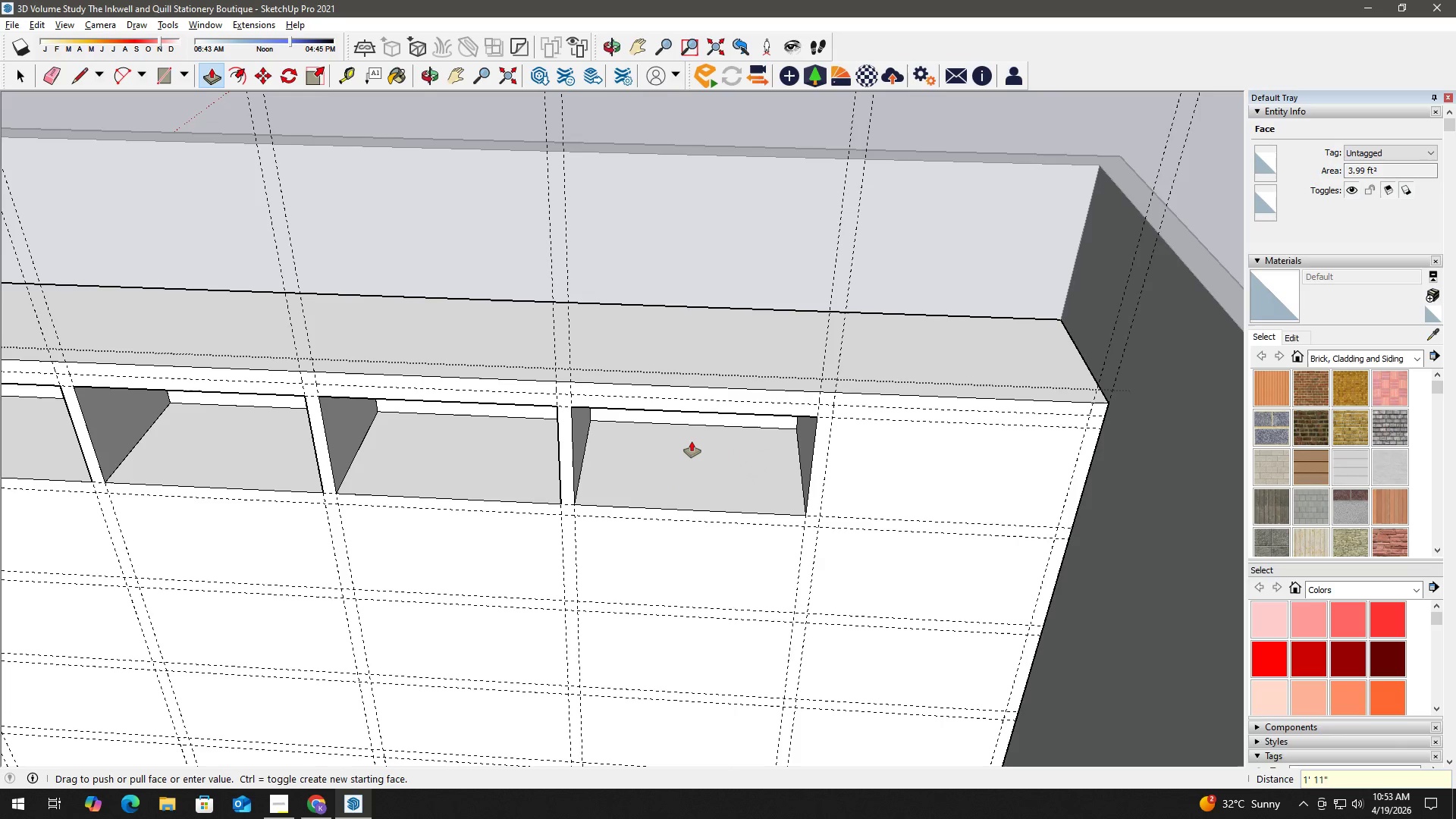 
key(NumpadEnter)
 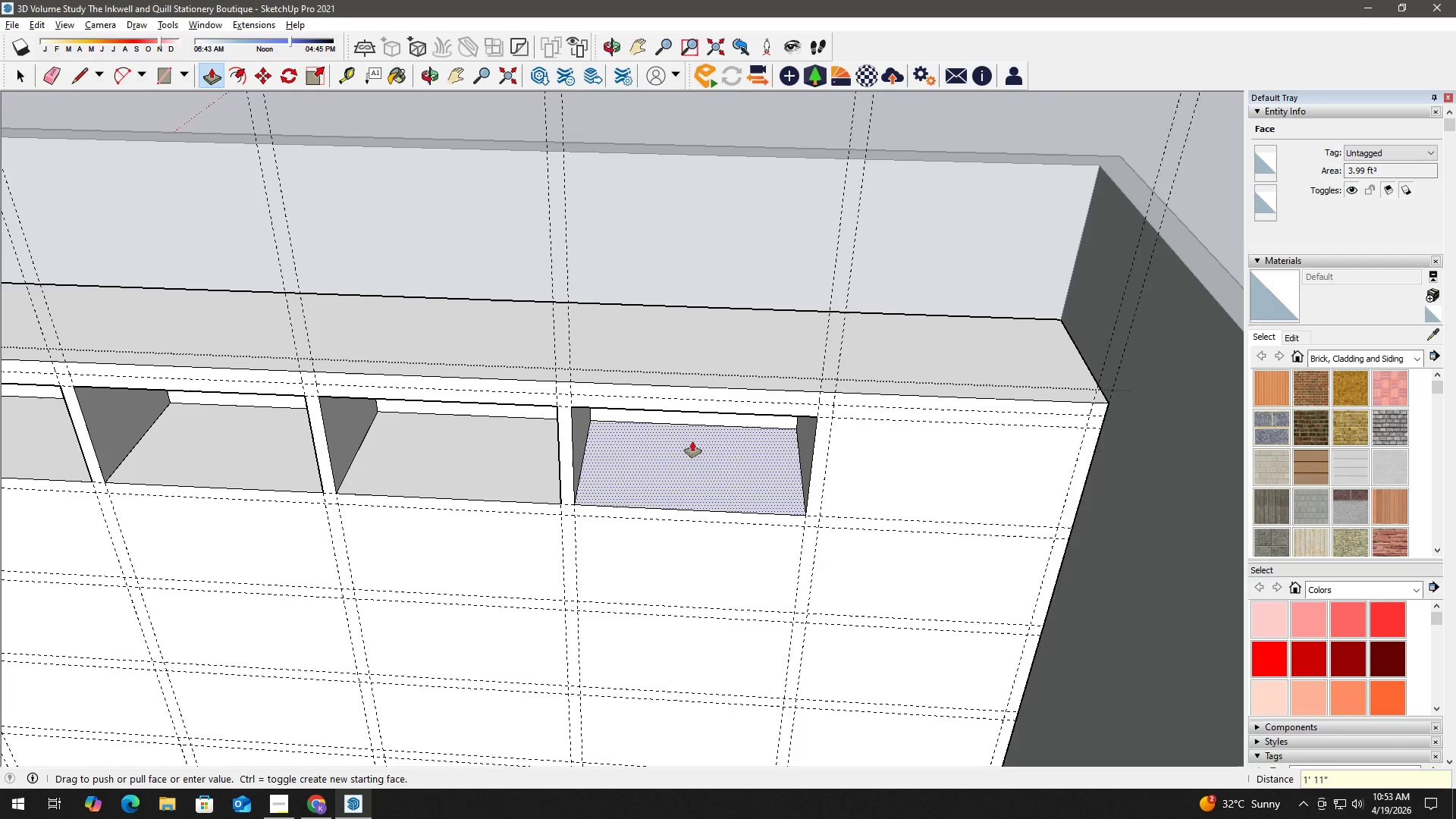 
key(Space)
 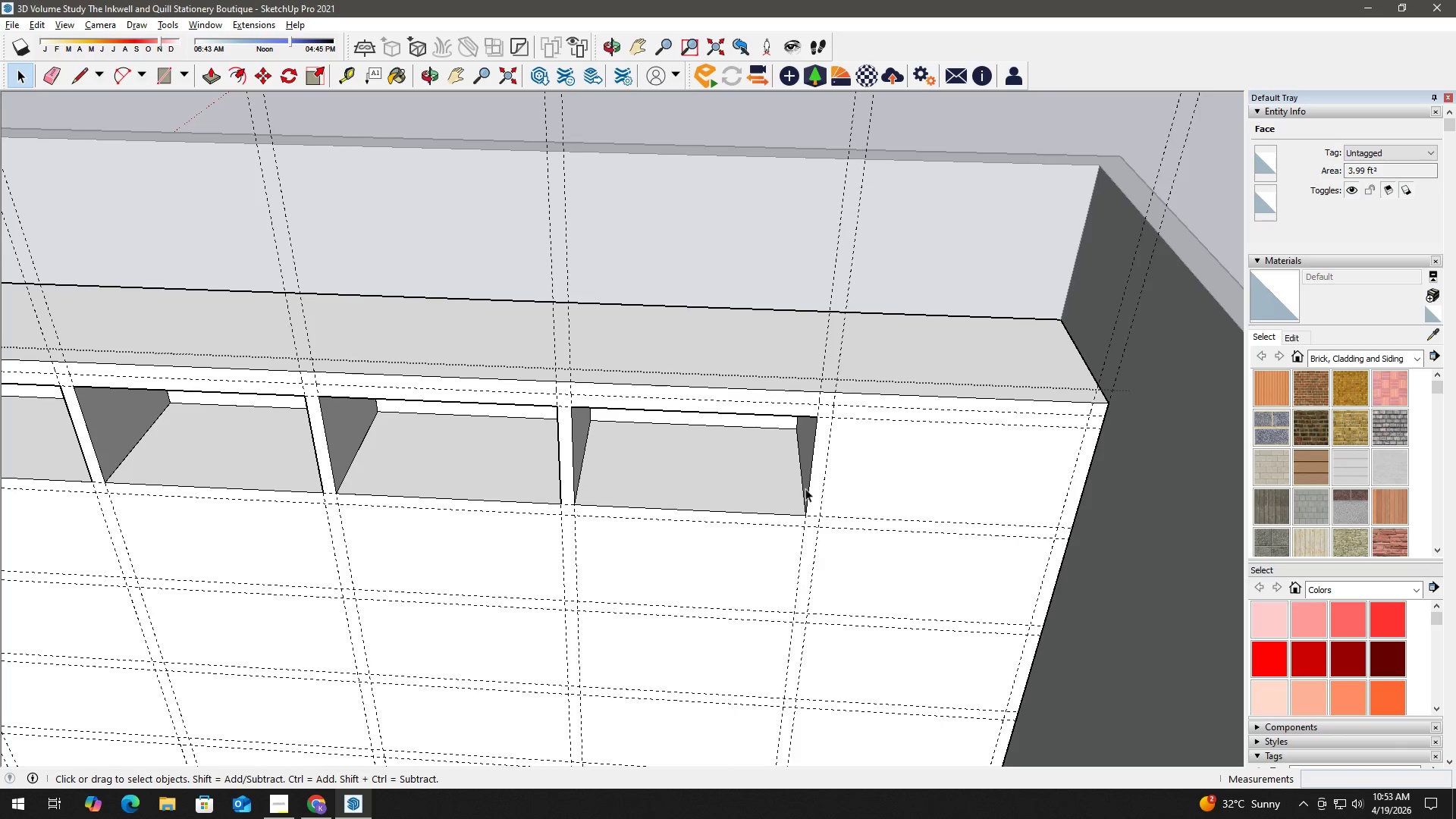 
key(H)
 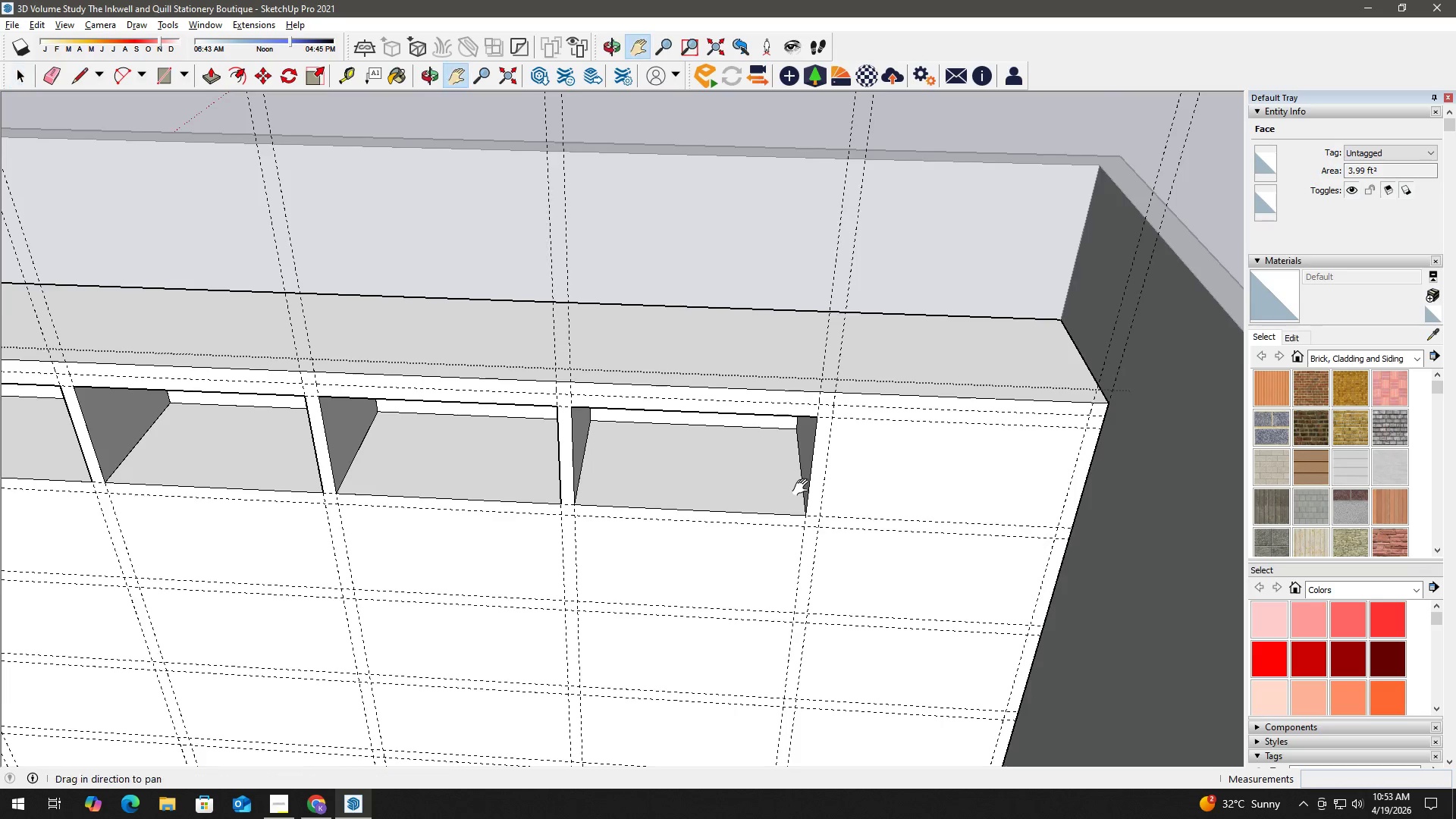 
left_click_drag(start_coordinate=[802, 487], to_coordinate=[629, 485])
 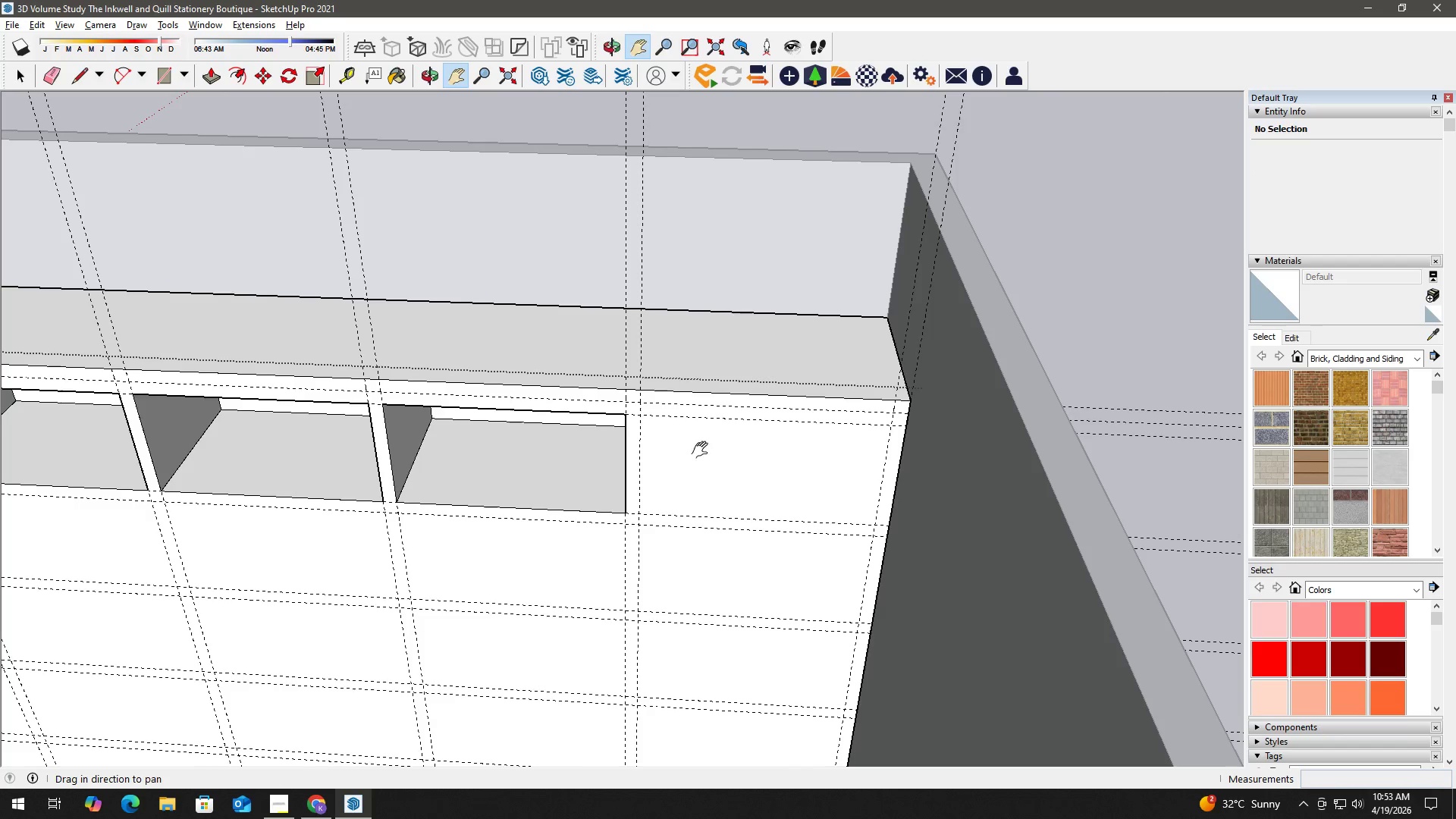 
key(Space)
 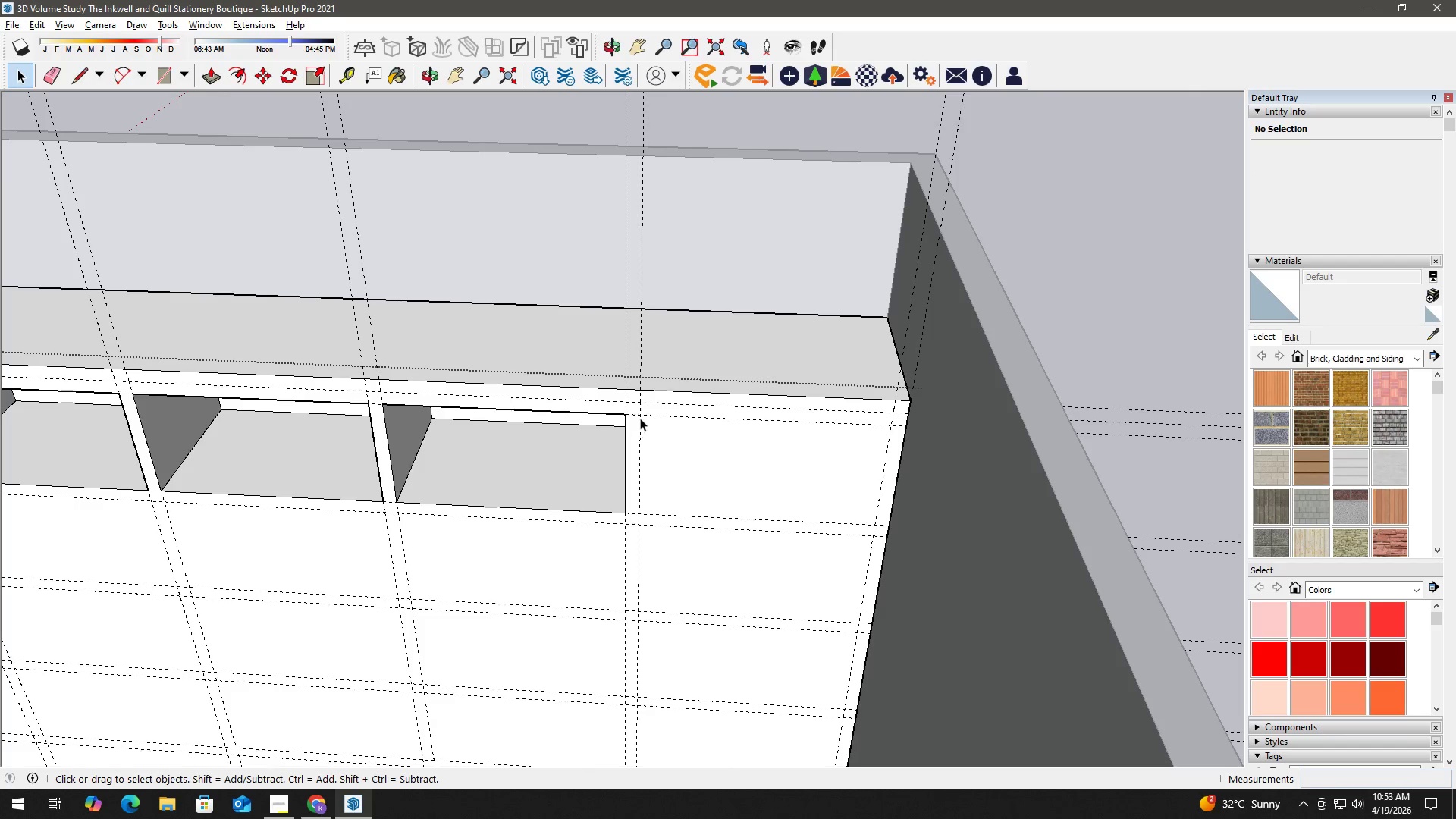 
key(R)
 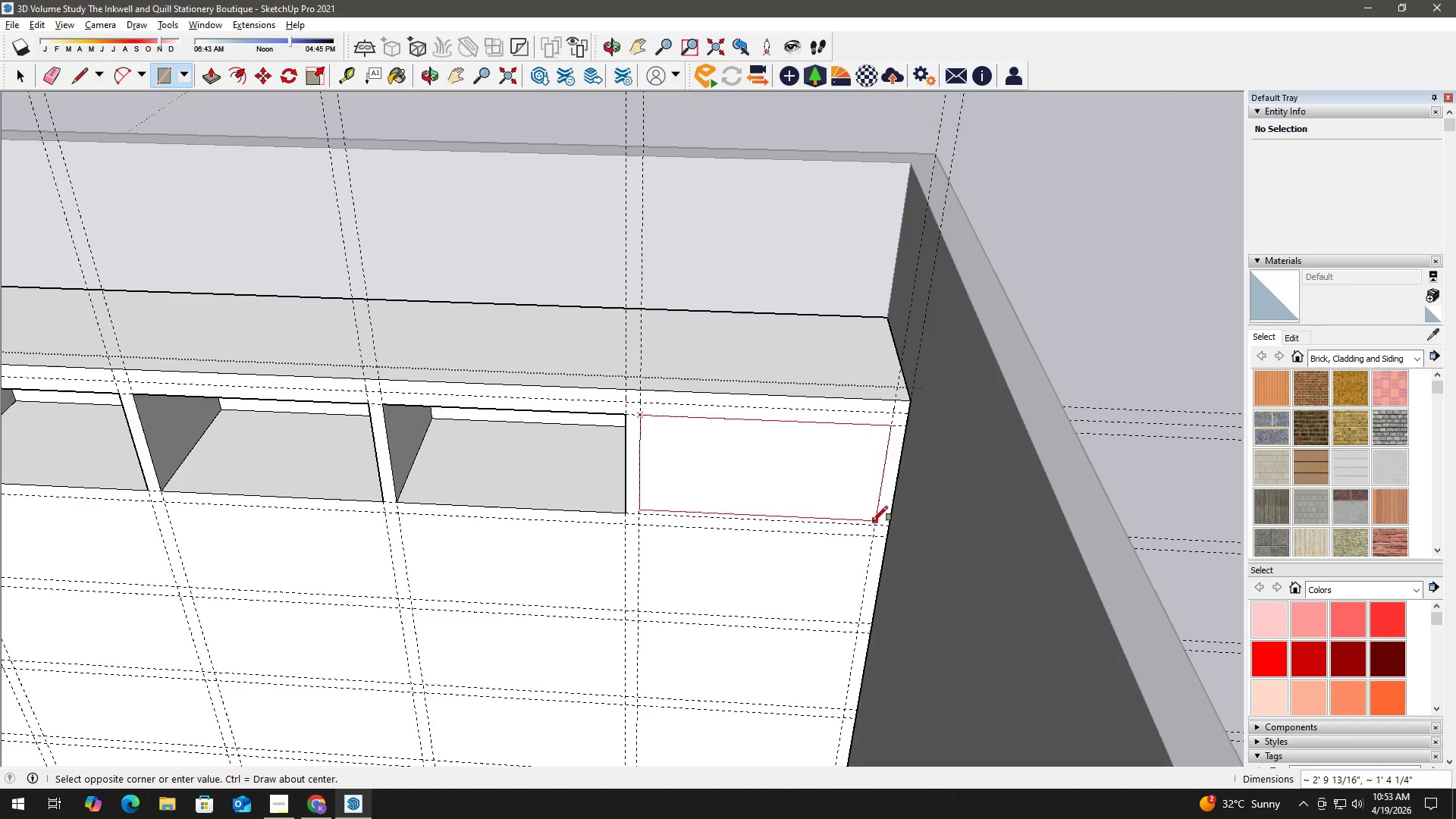 
left_click([873, 522])
 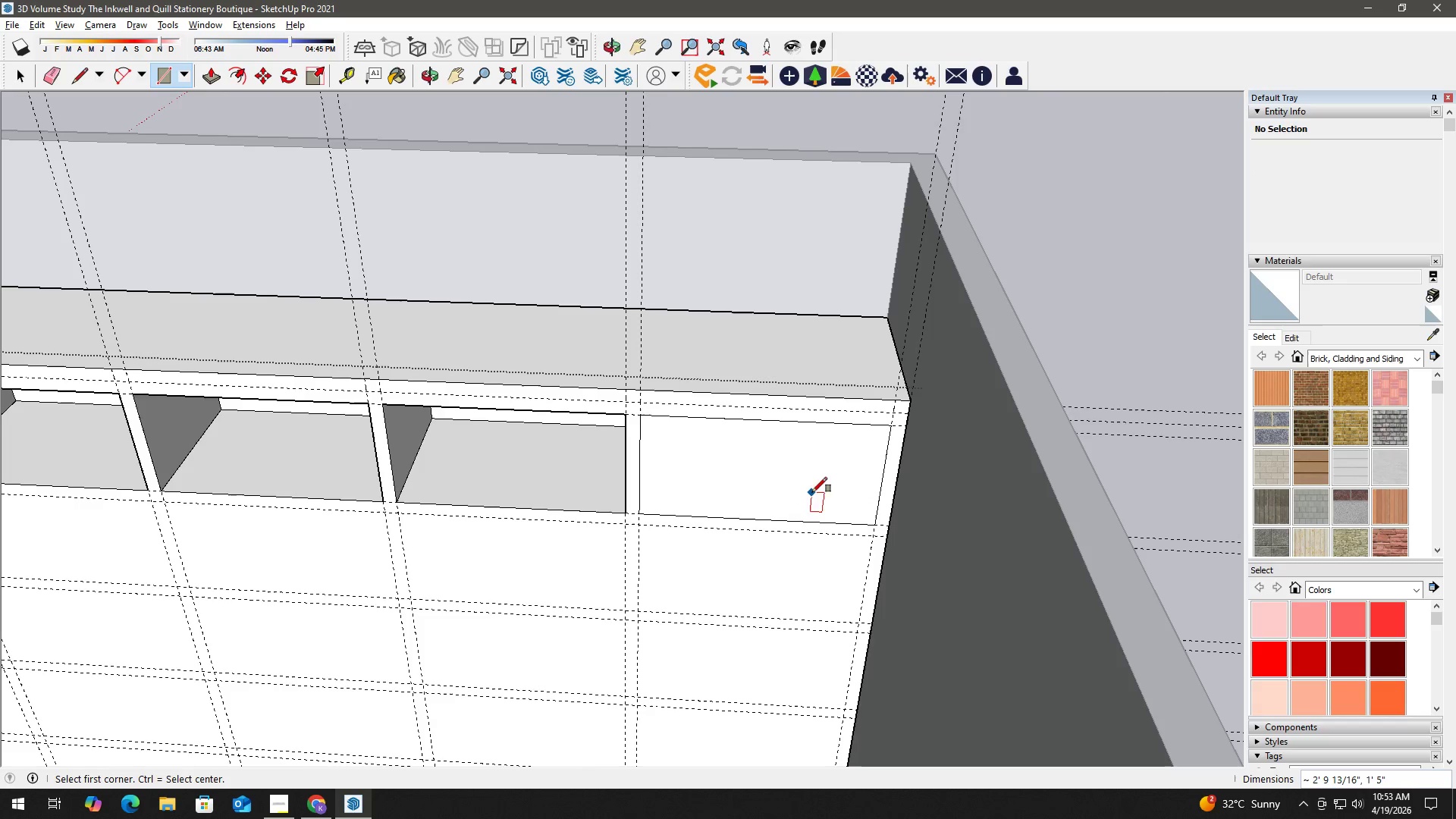 
key(Space)
 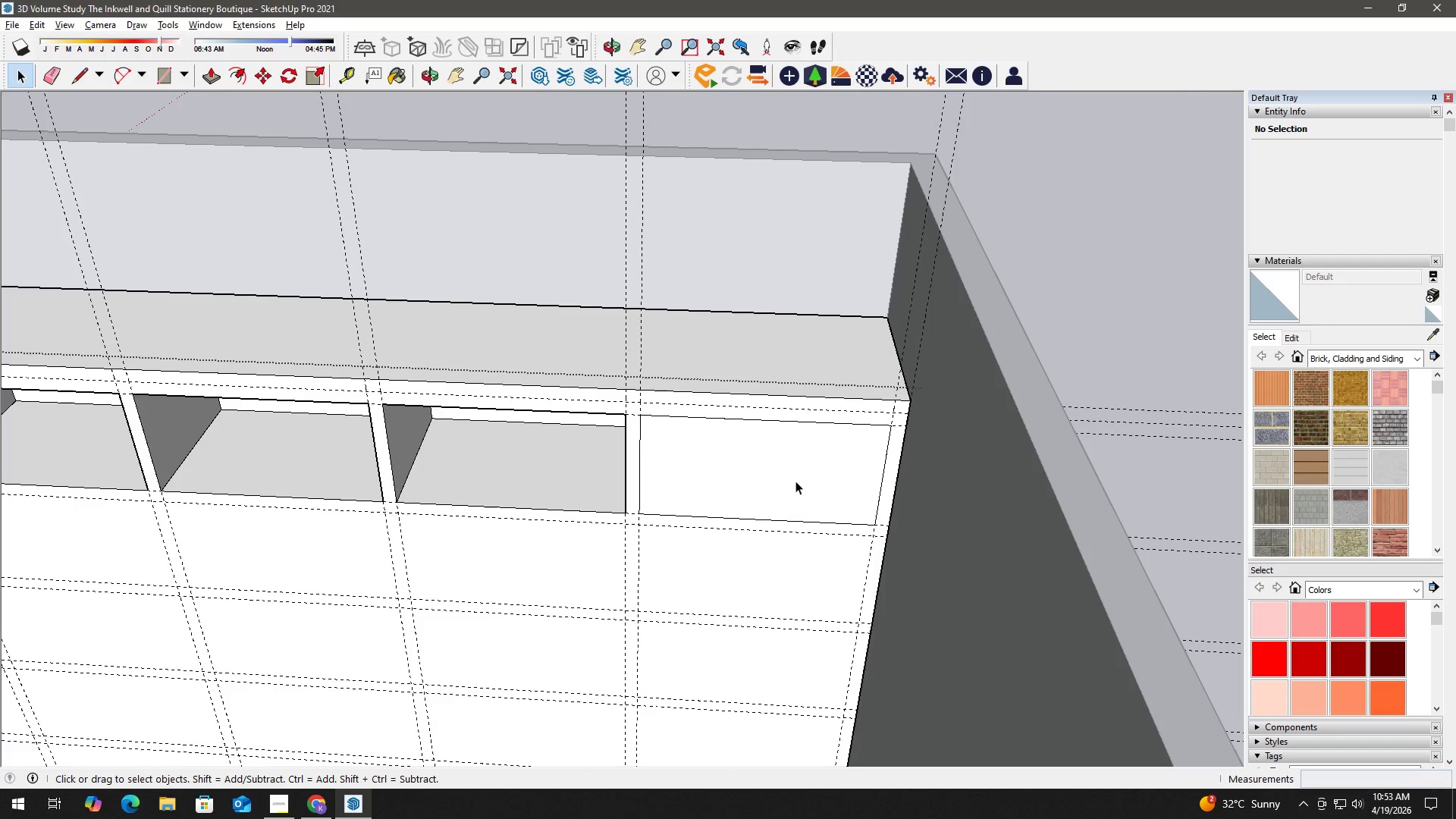 
left_click([795, 481])
 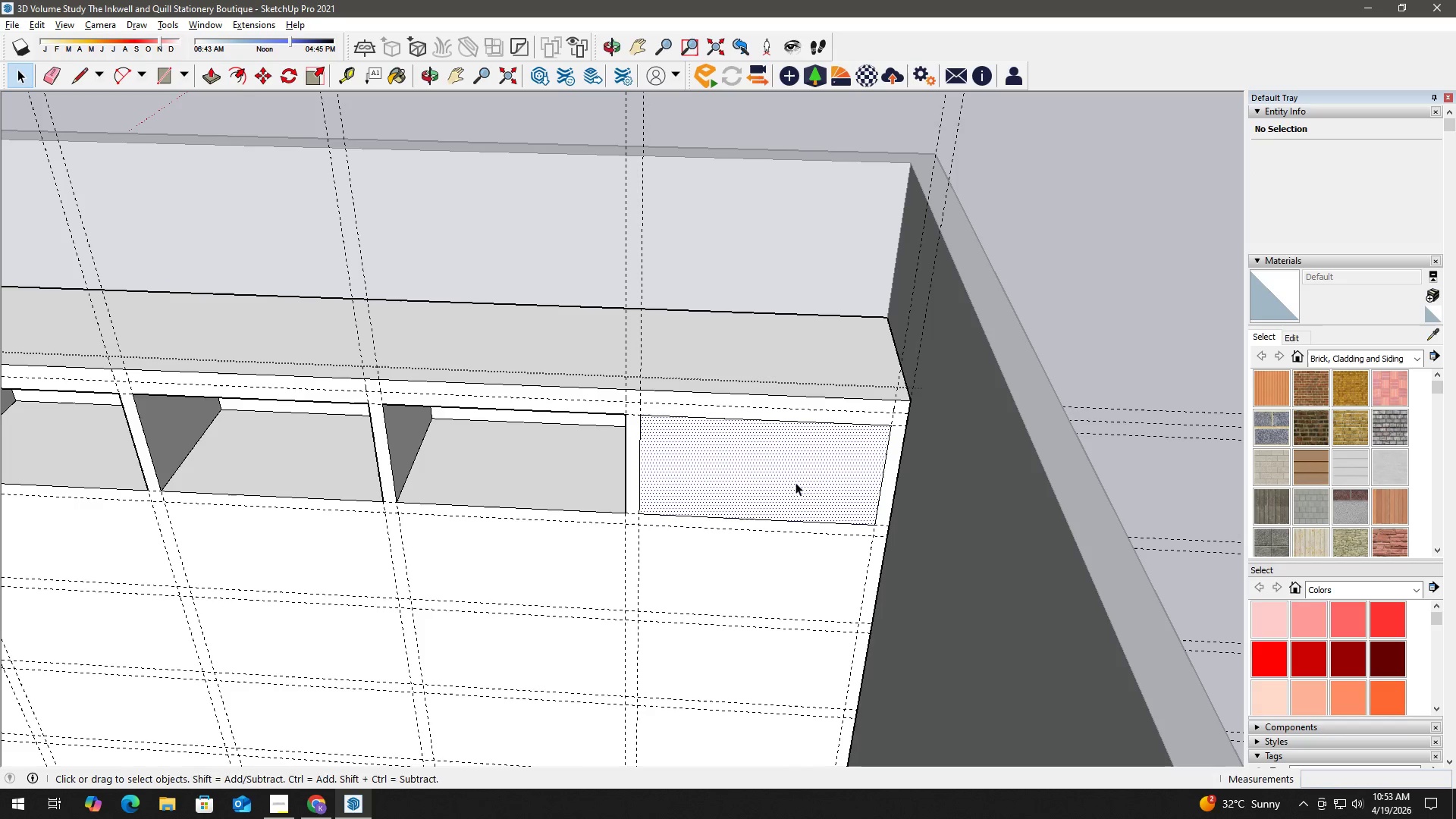 
key(P)
 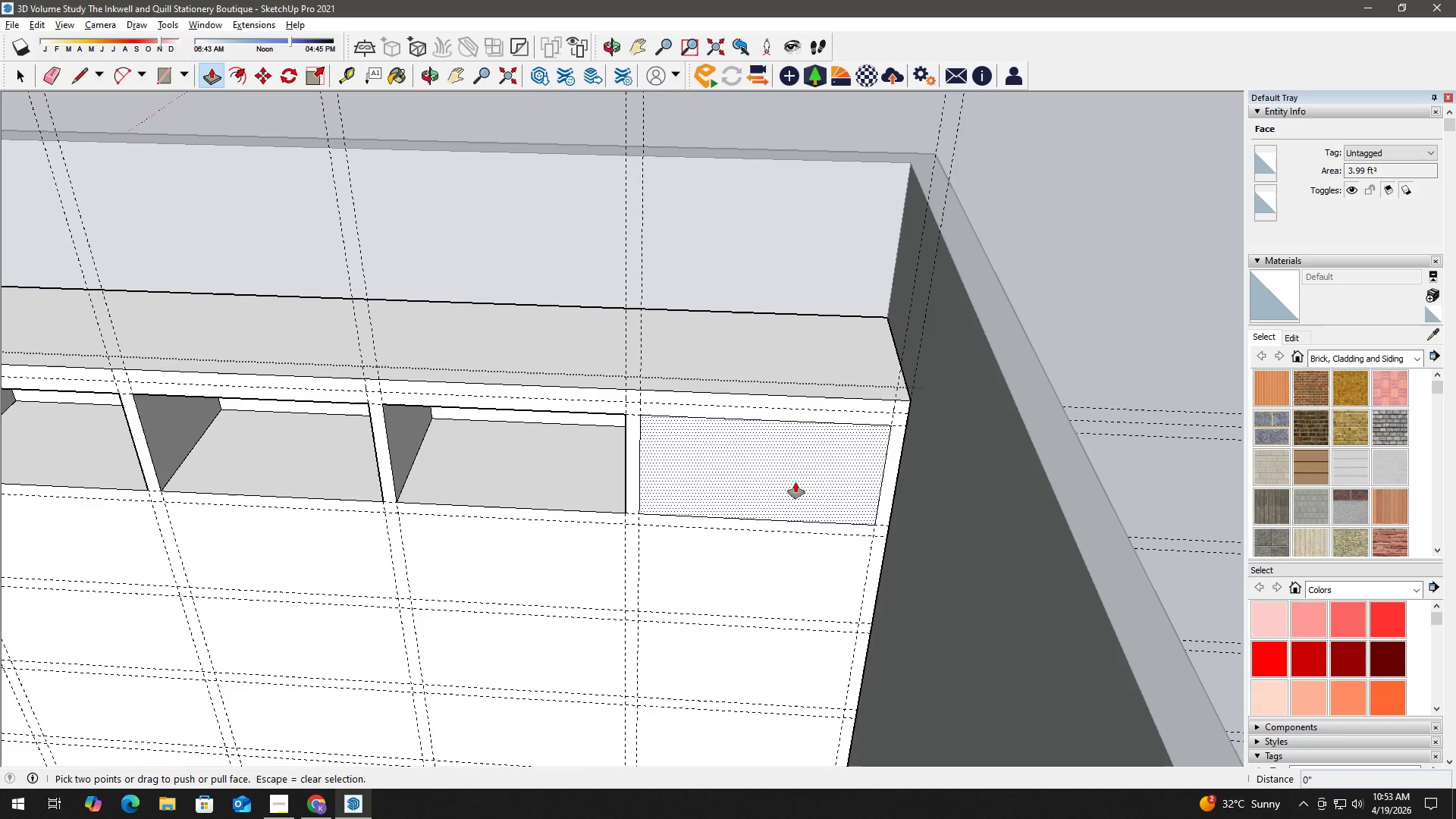 
left_click([795, 482])
 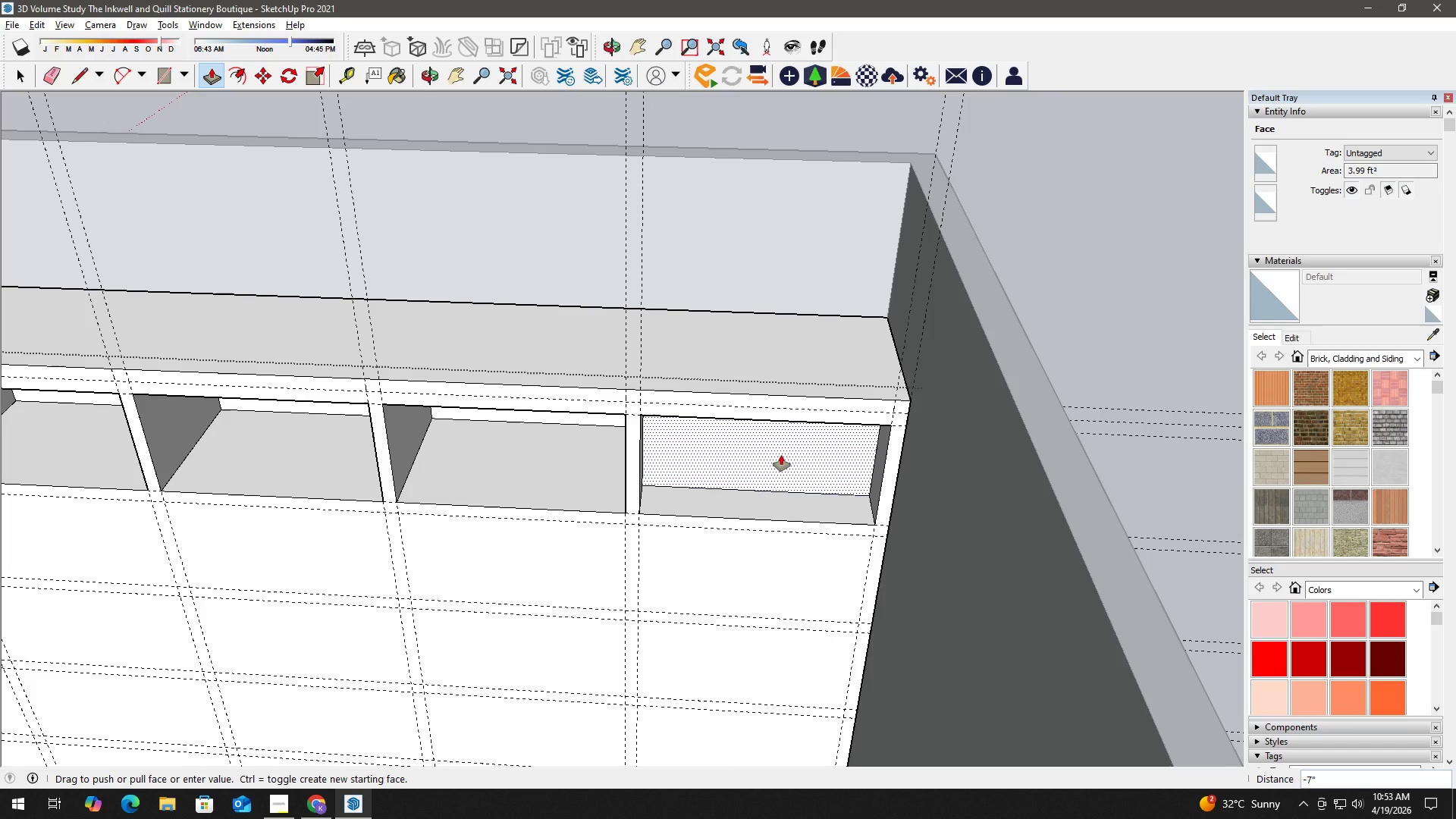 
key(Numpad2)
 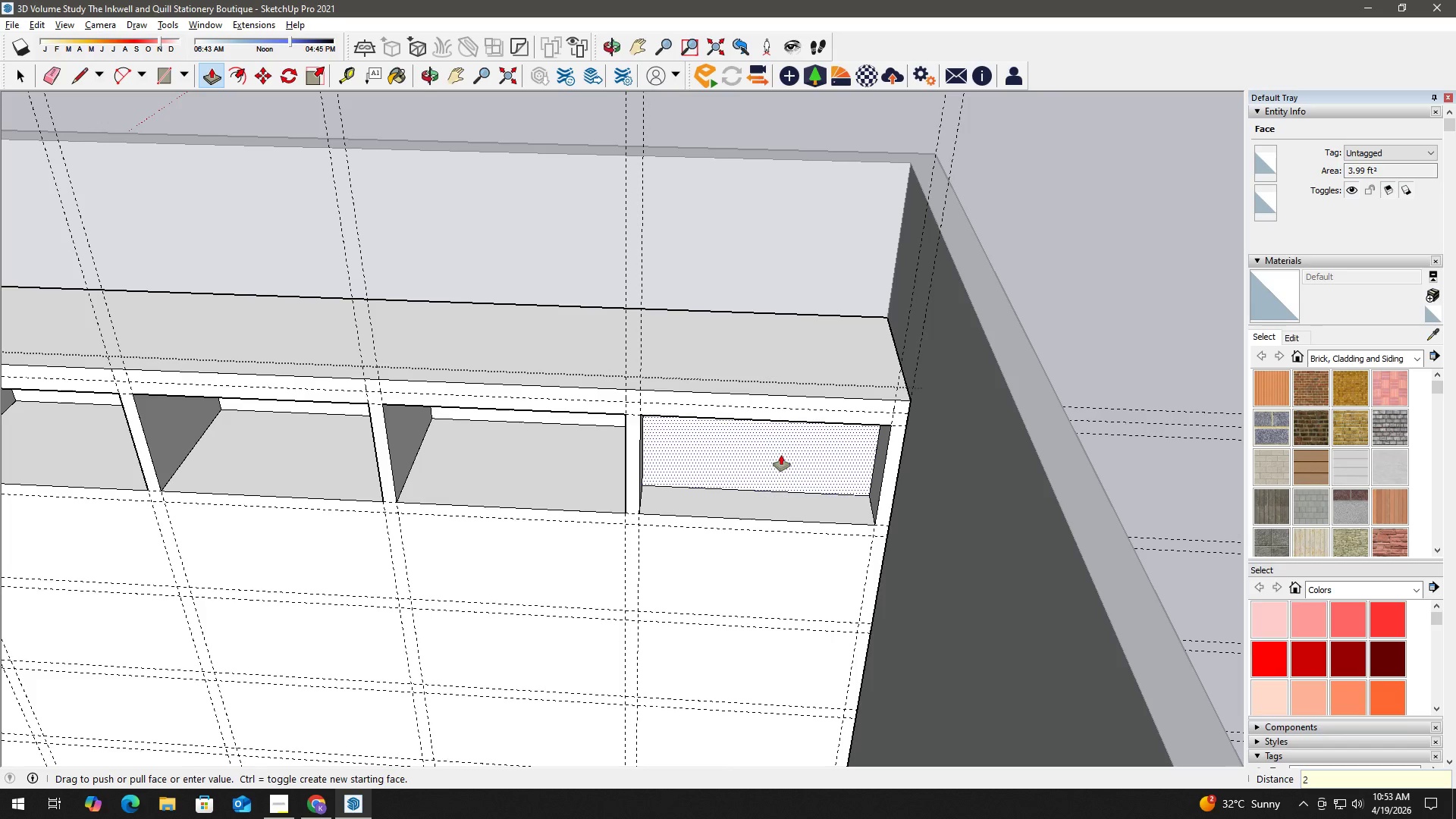 
key(Numpad3)
 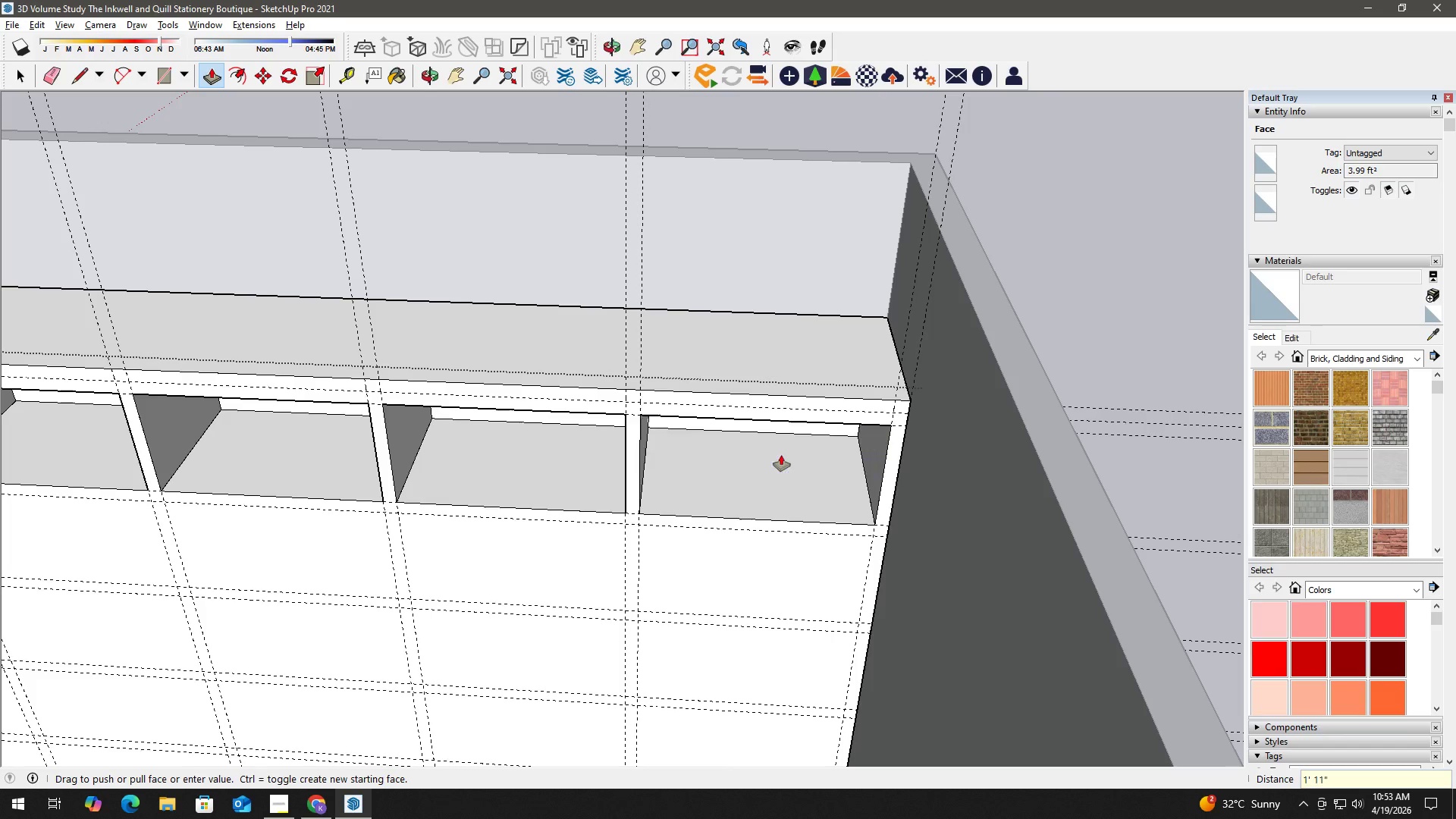 
key(NumpadEnter)
 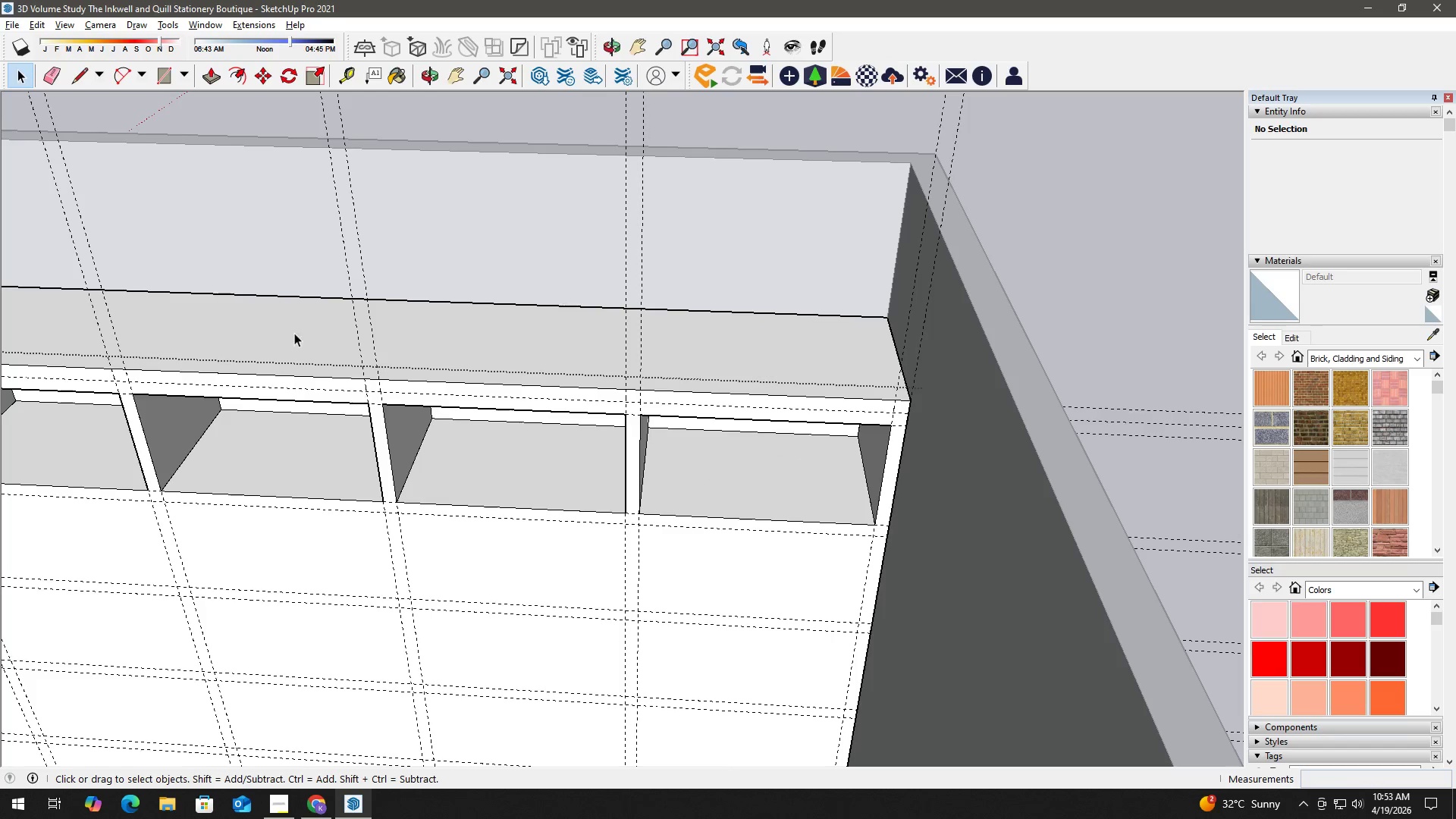 
left_click([451, 69])
 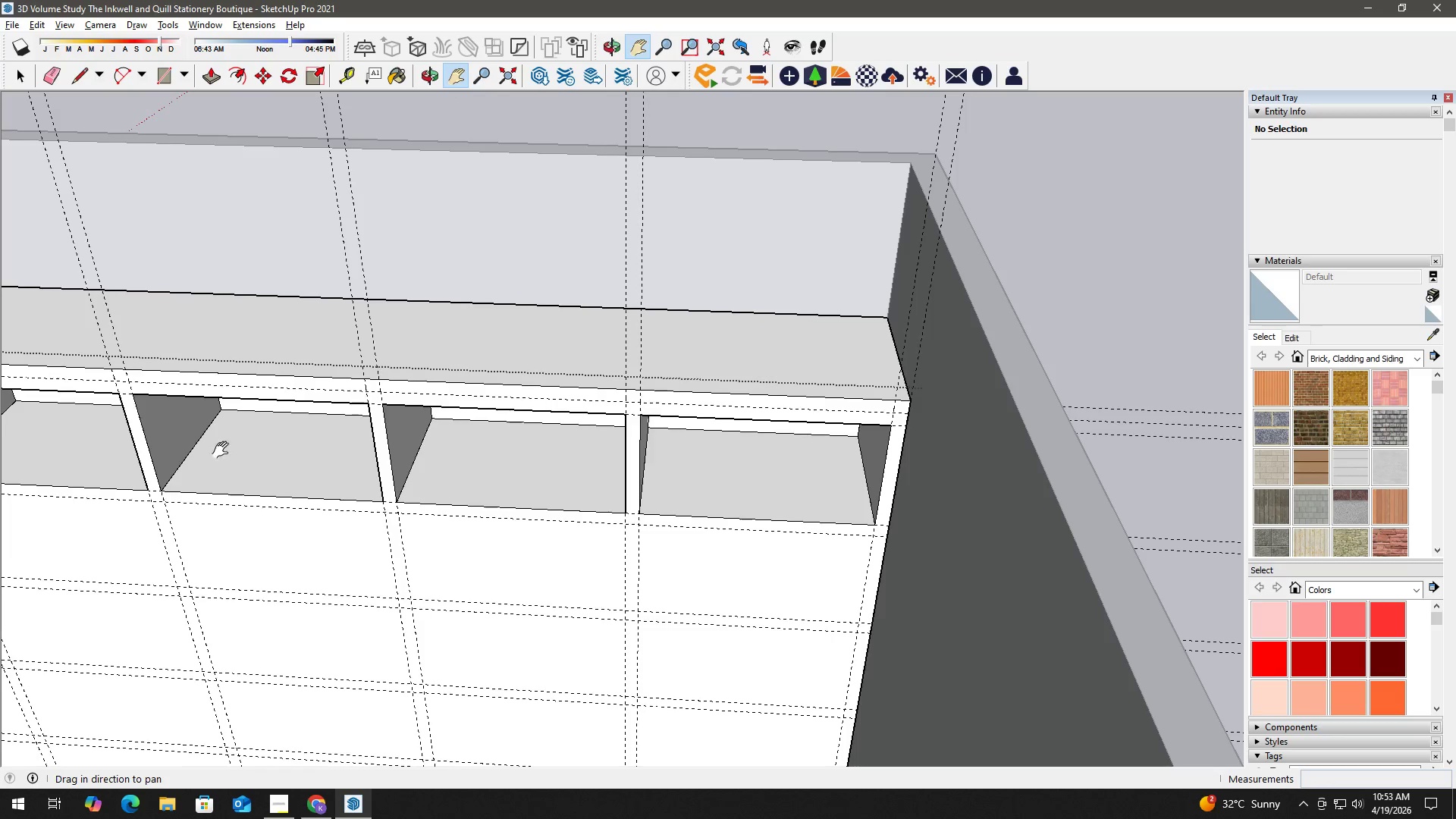 
left_click_drag(start_coordinate=[184, 516], to_coordinate=[613, 321])
 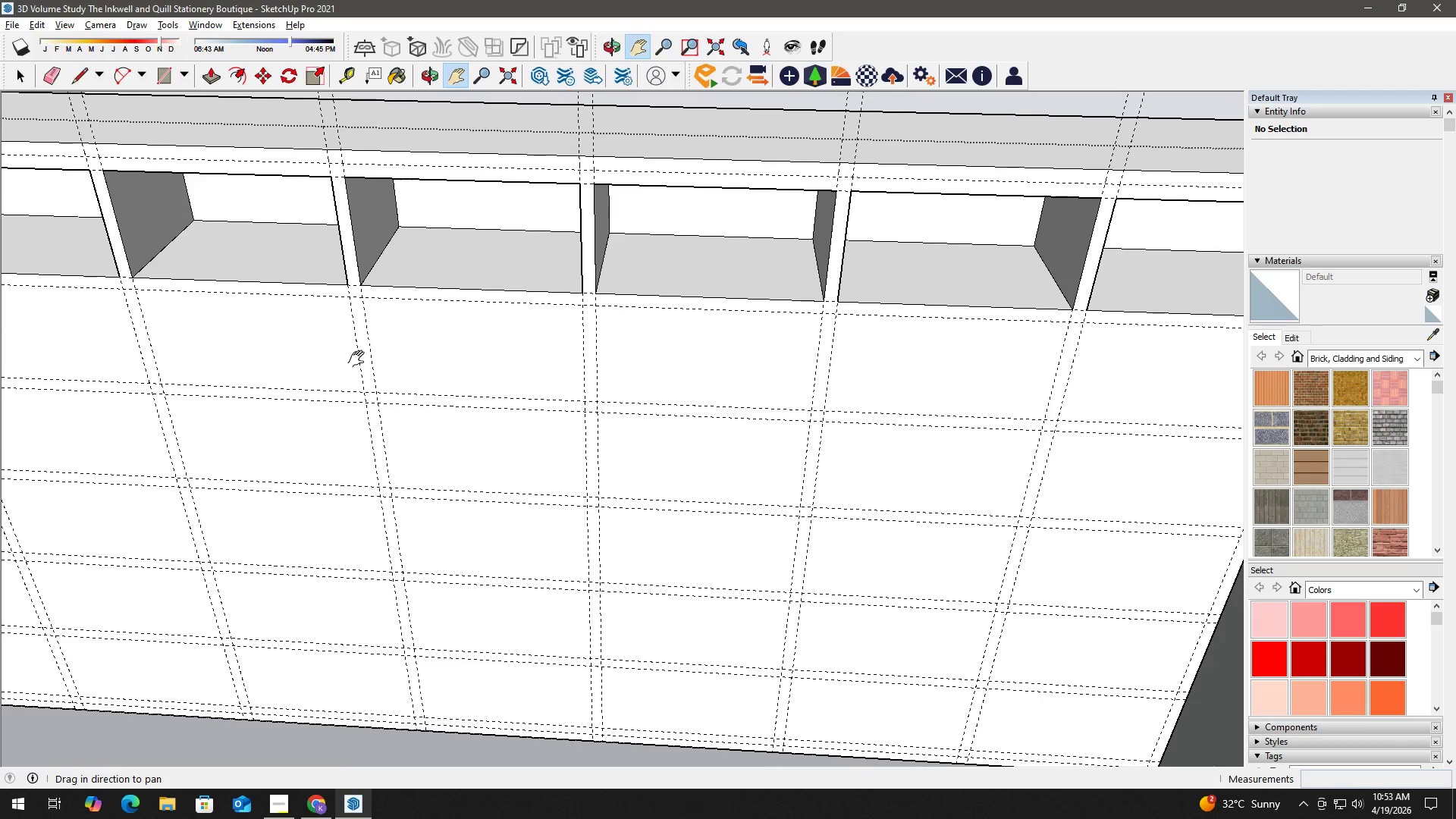 
left_click_drag(start_coordinate=[228, 394], to_coordinate=[651, 371])
 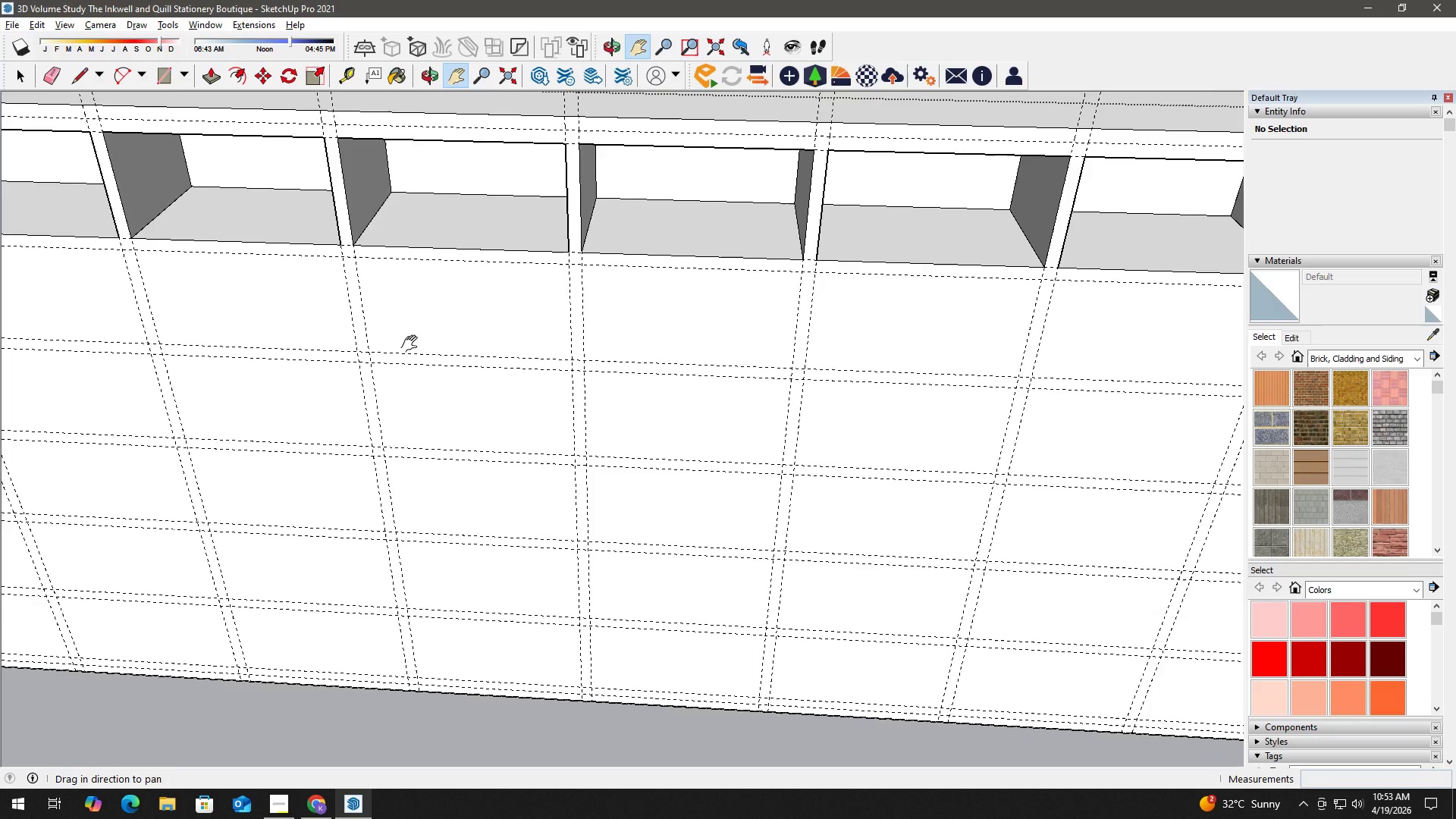 
left_click_drag(start_coordinate=[395, 343], to_coordinate=[689, 344])
 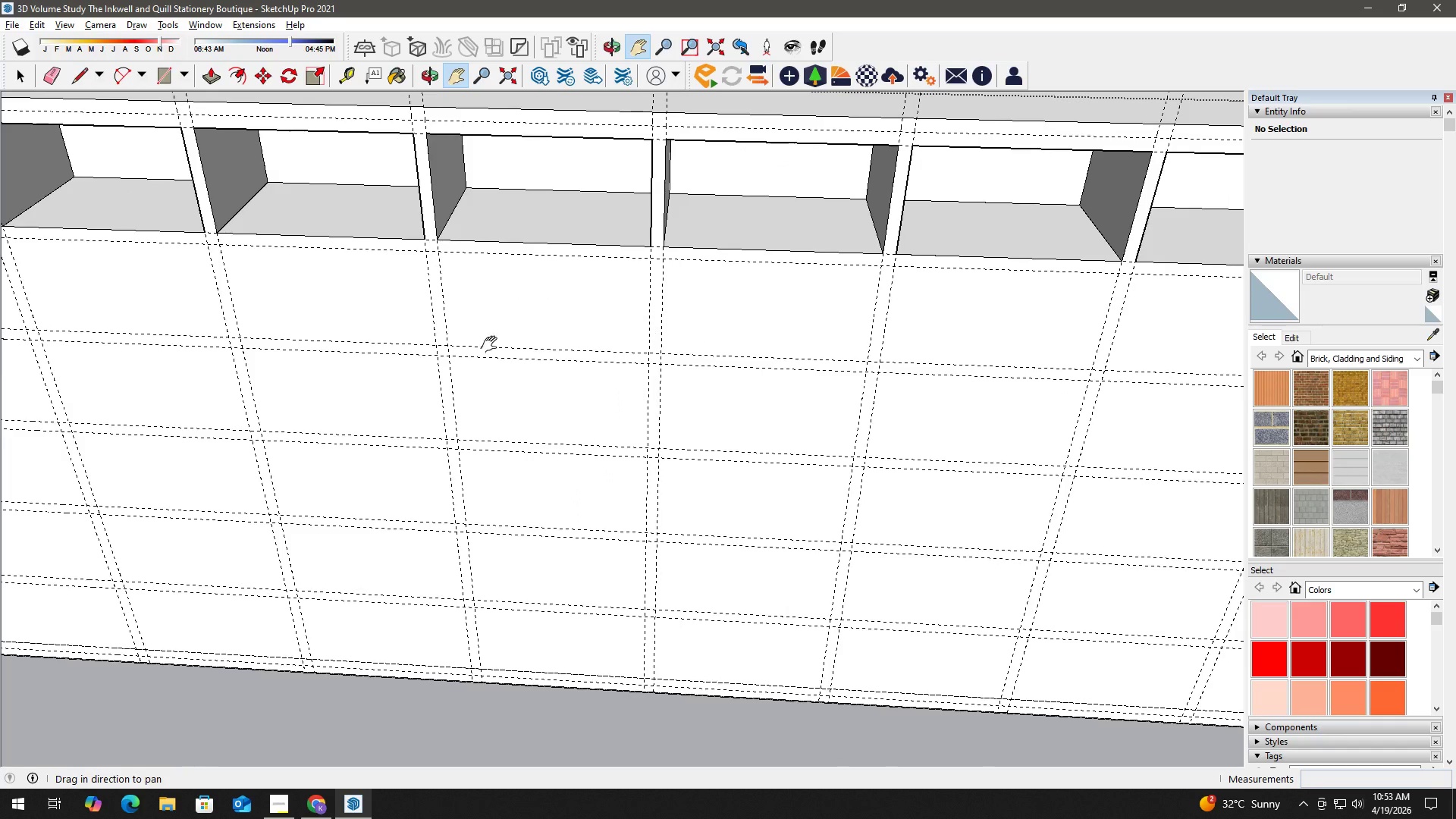 
left_click_drag(start_coordinate=[500, 354], to_coordinate=[845, 353])
 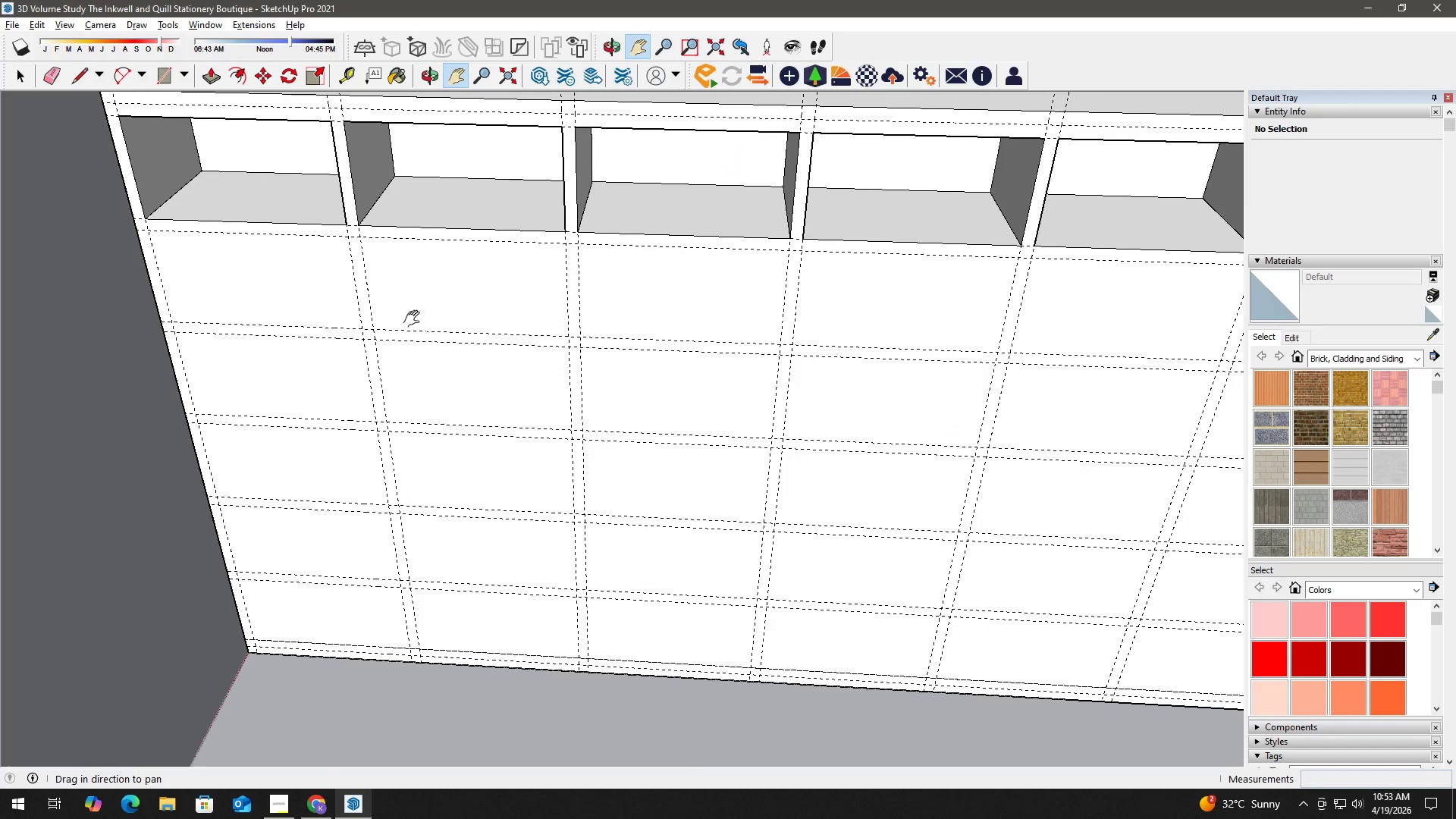 
left_click_drag(start_coordinate=[418, 320], to_coordinate=[581, 349])
 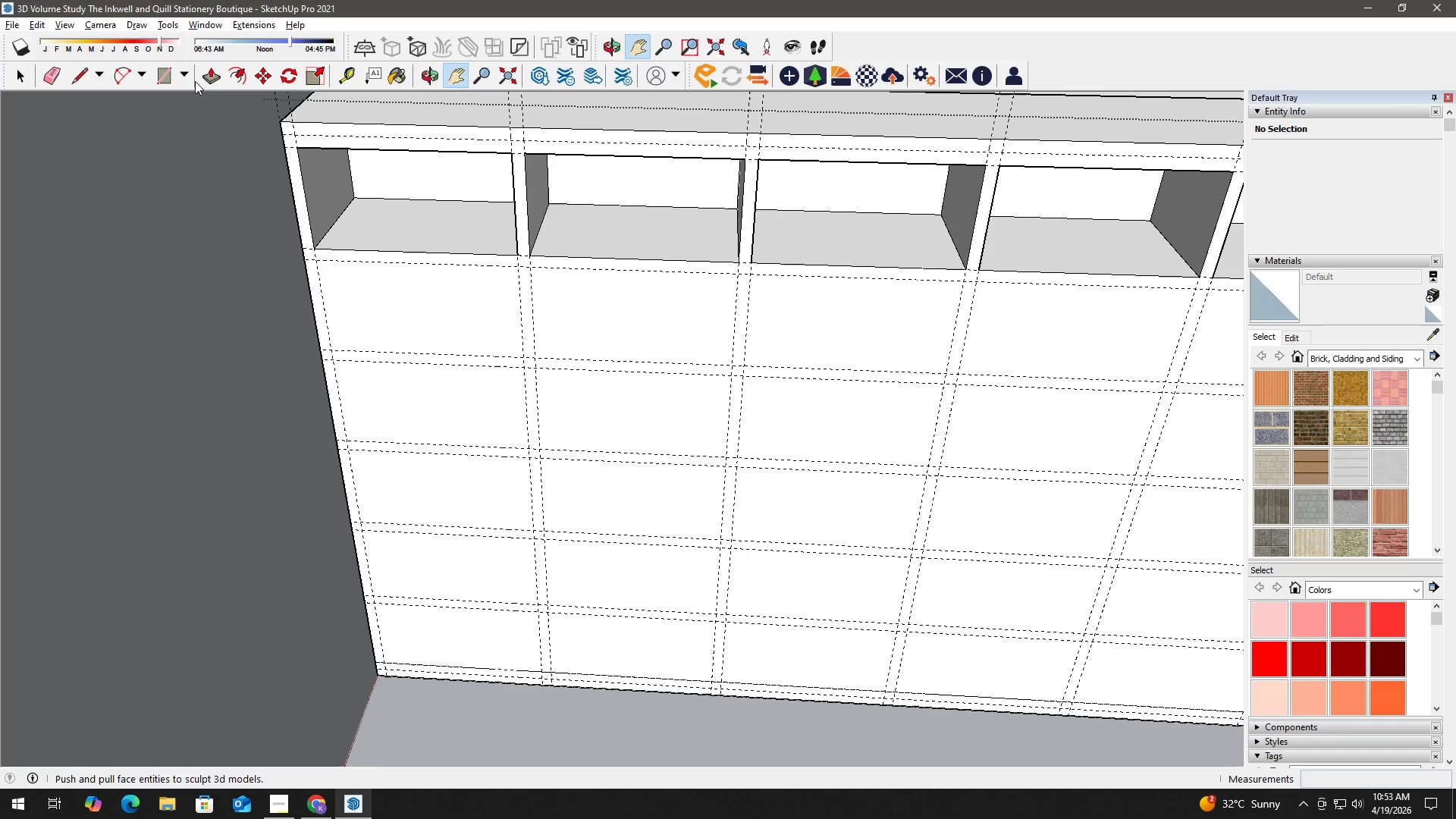 
double_click([196, 96])
 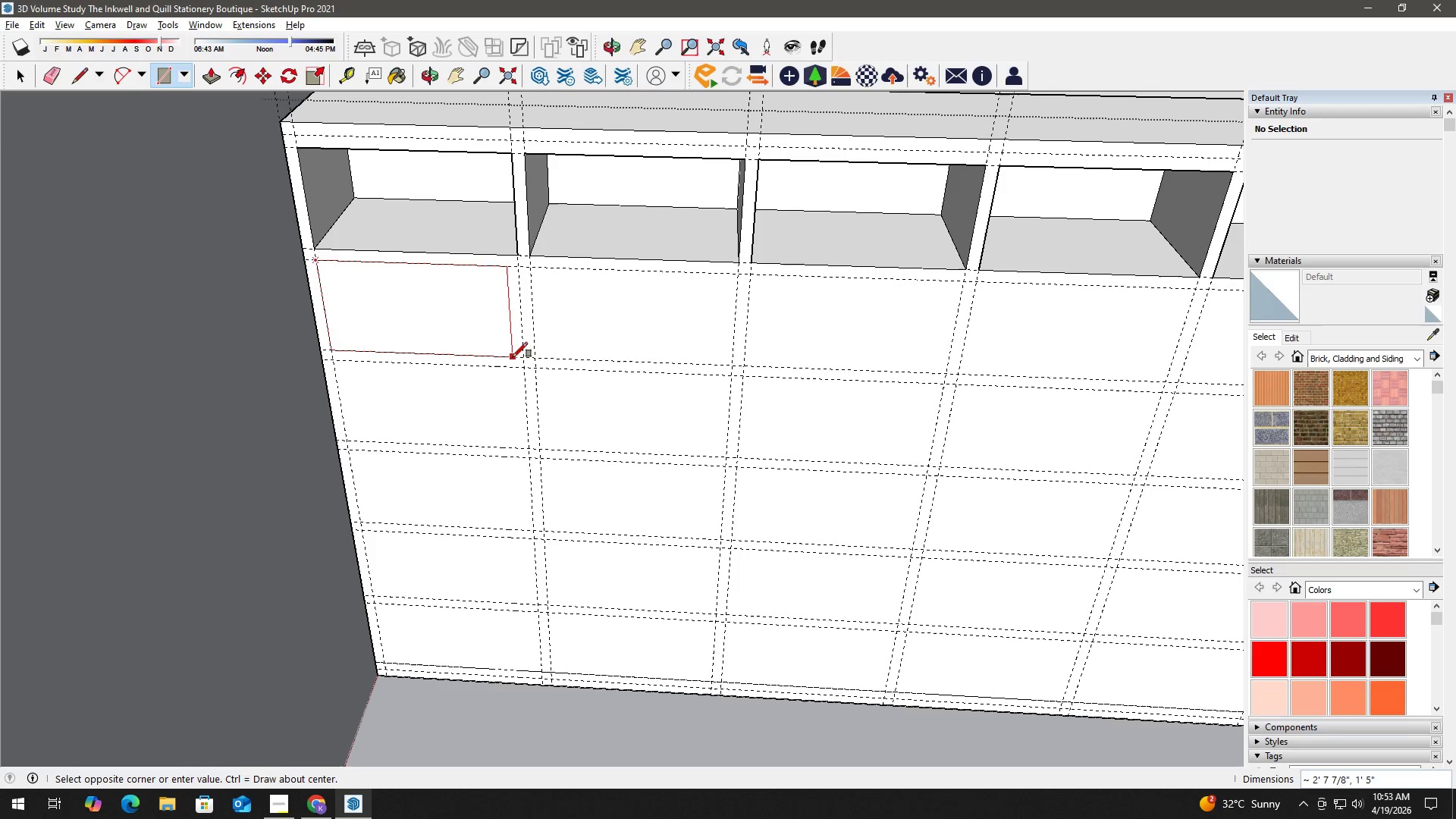 
left_click([522, 360])
 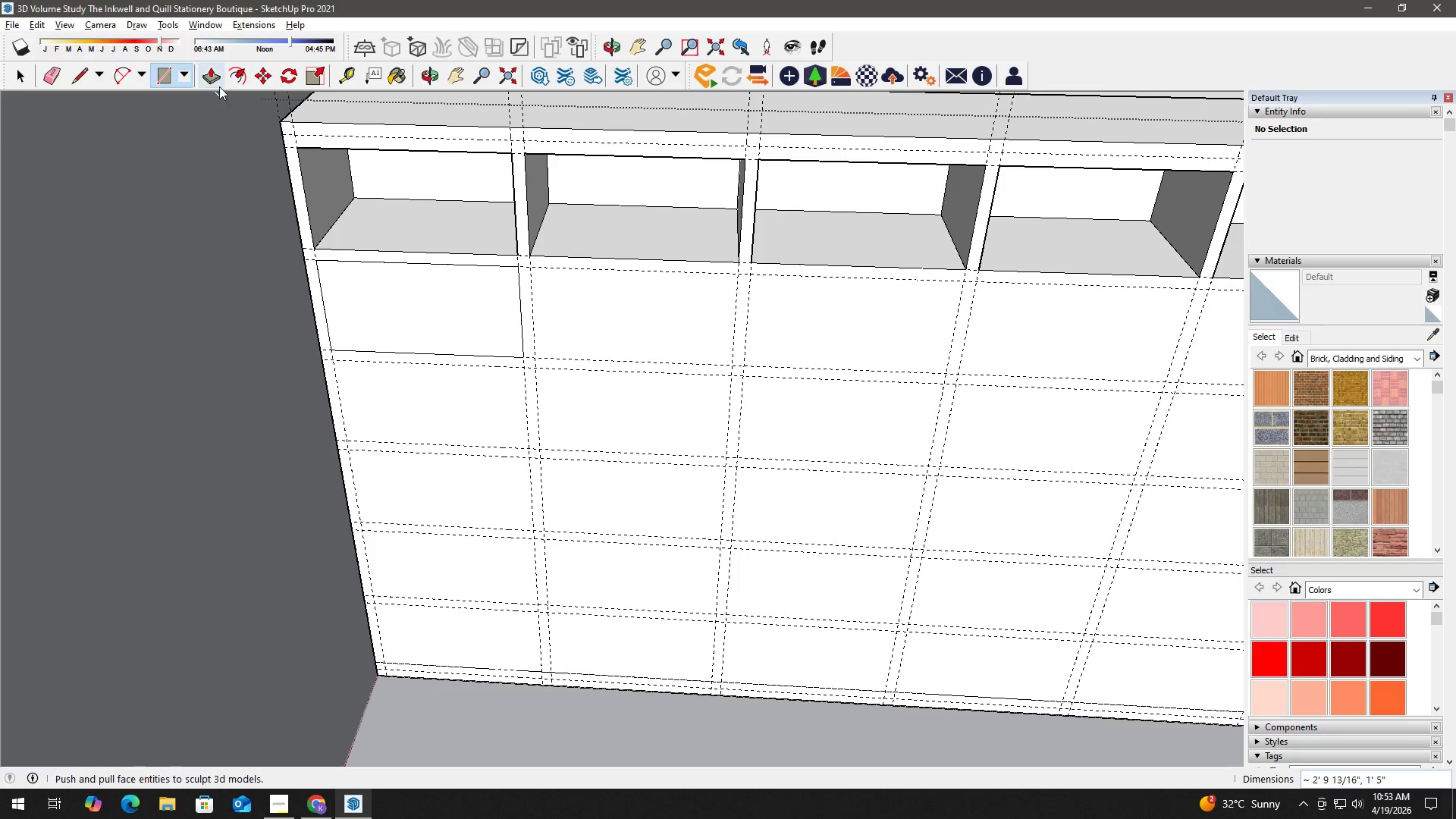 
left_click([217, 80])
 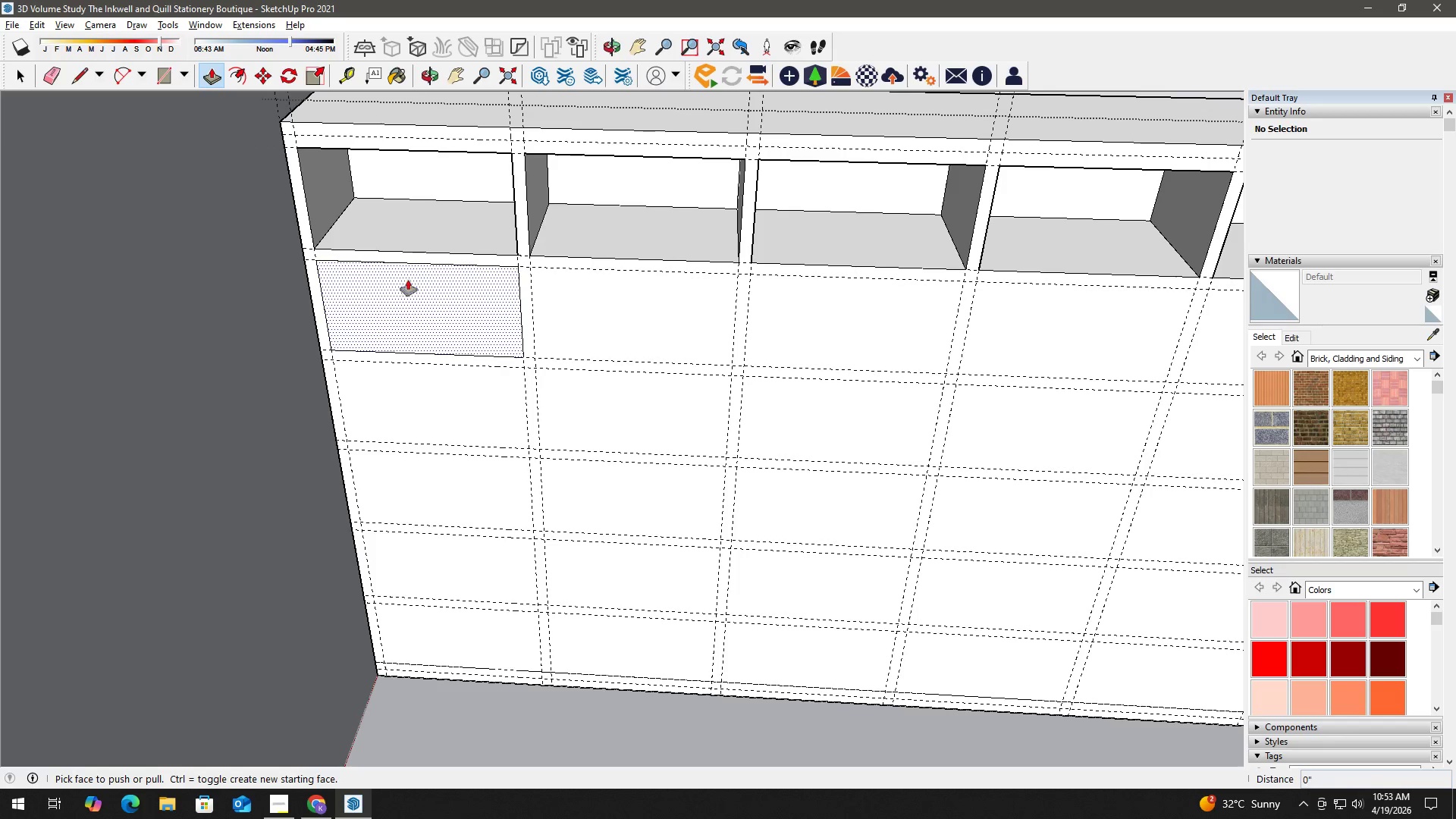 
left_click([414, 304])
 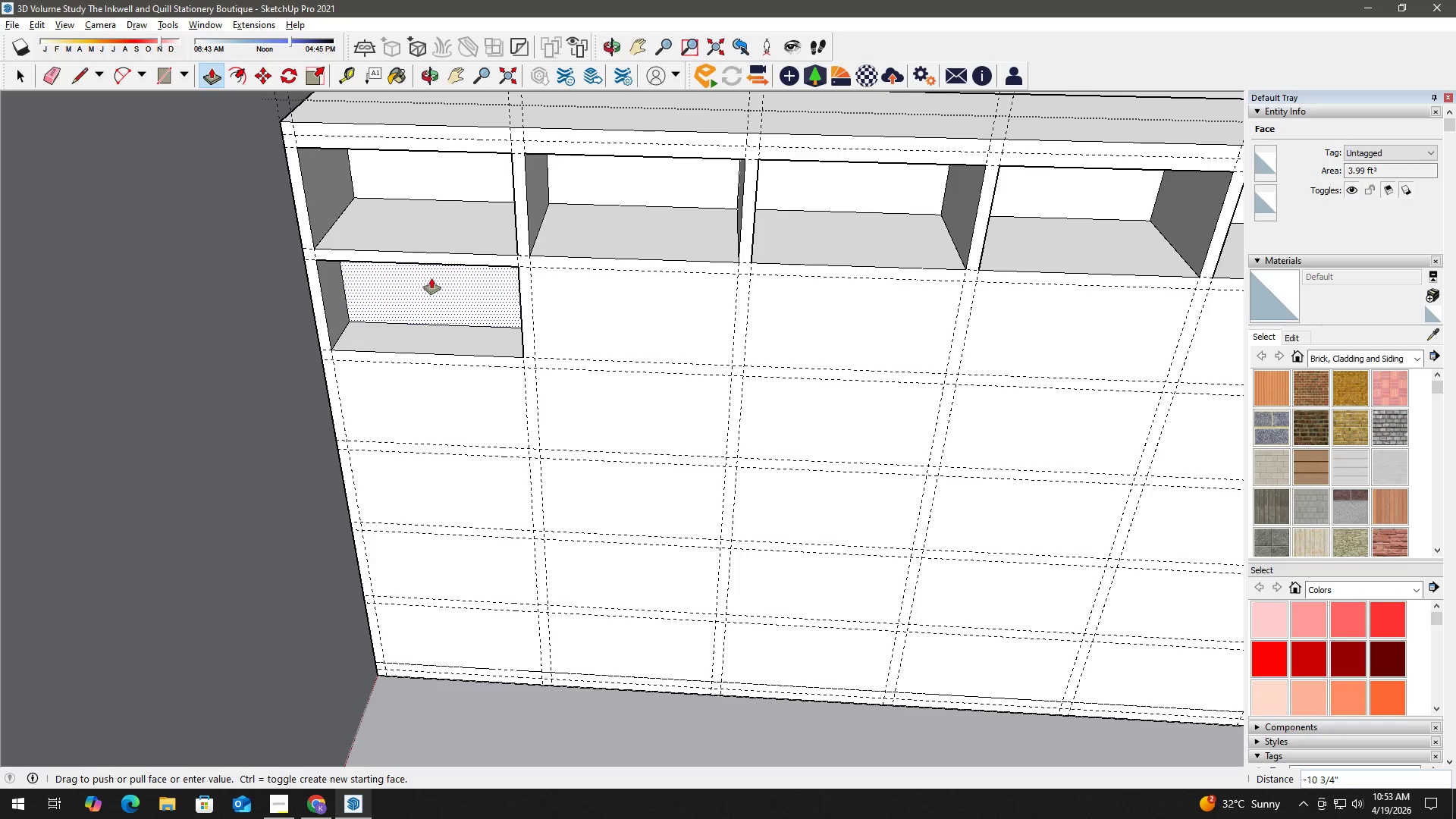 
key(Numpad2)
 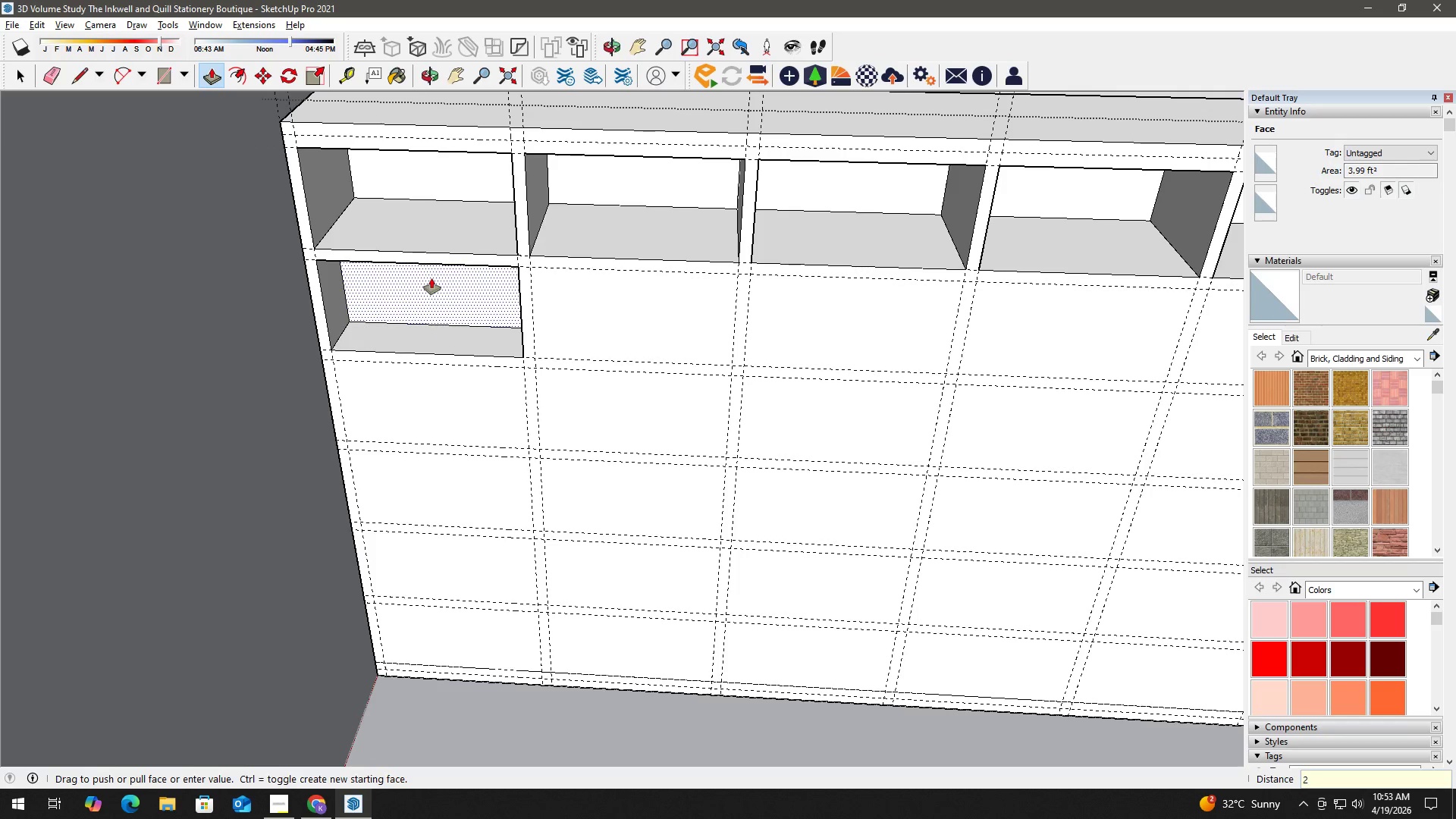 
key(Numpad3)
 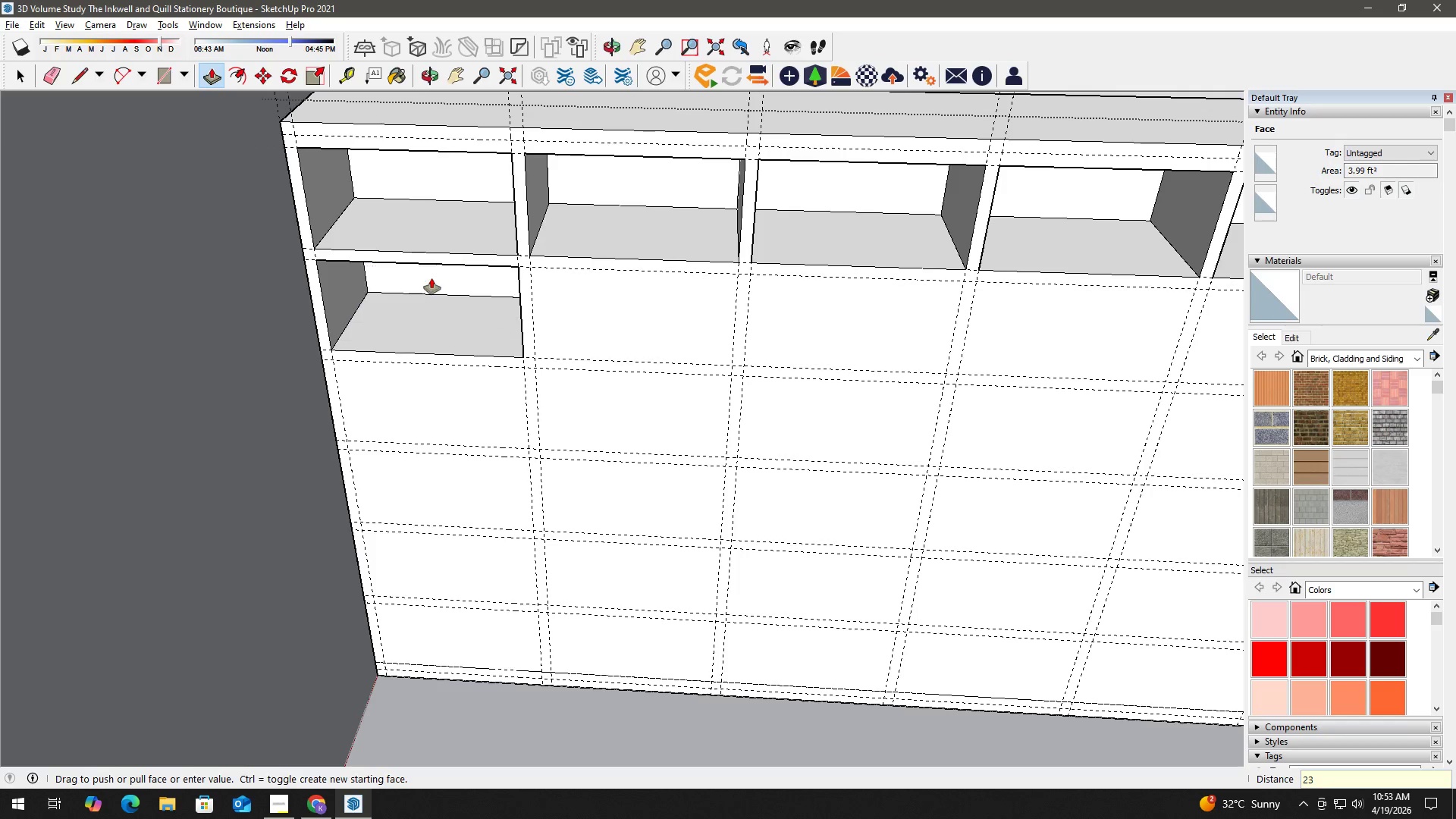 
key(NumpadEnter)
 